 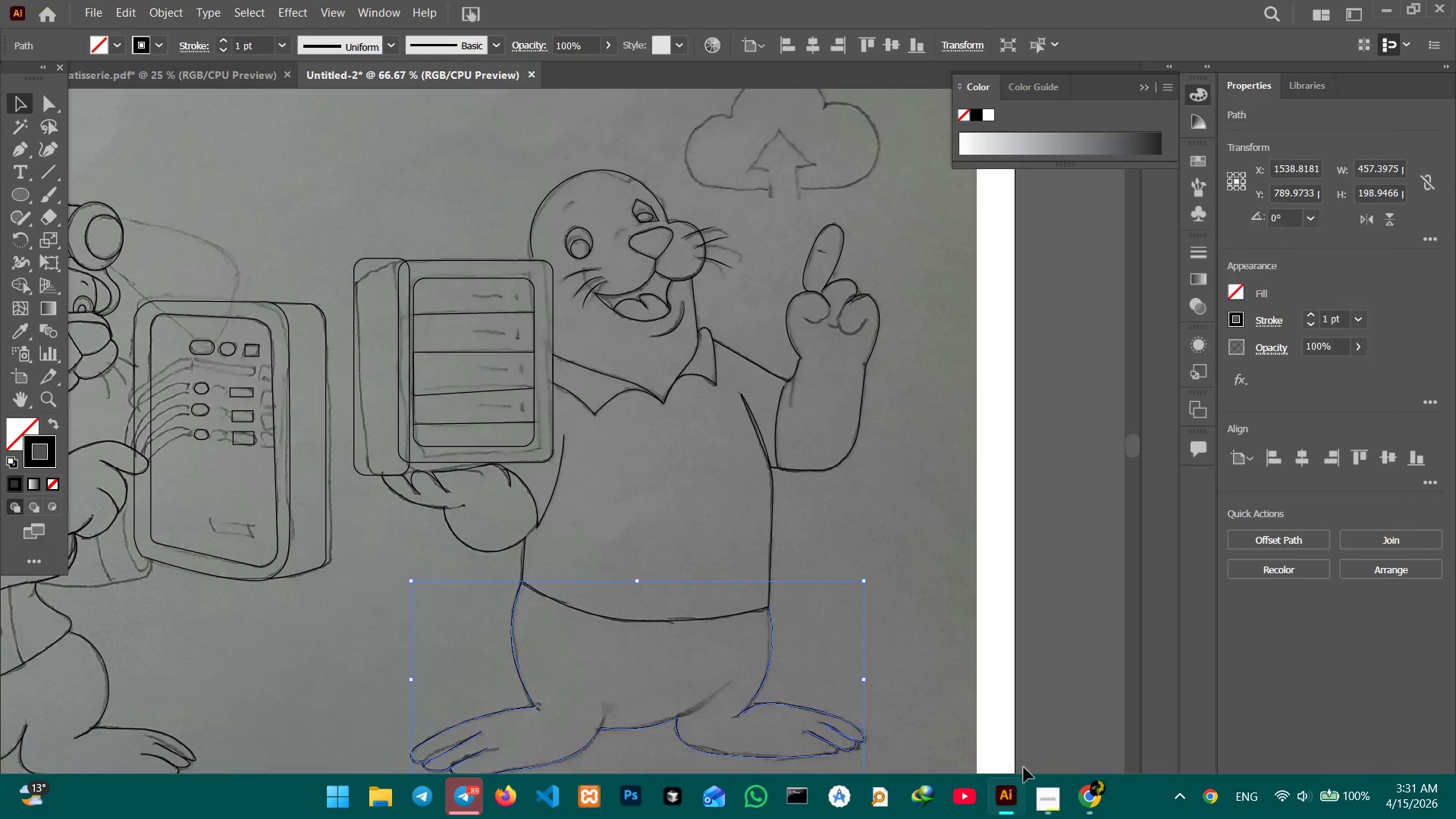 
key(Control+Equal)
 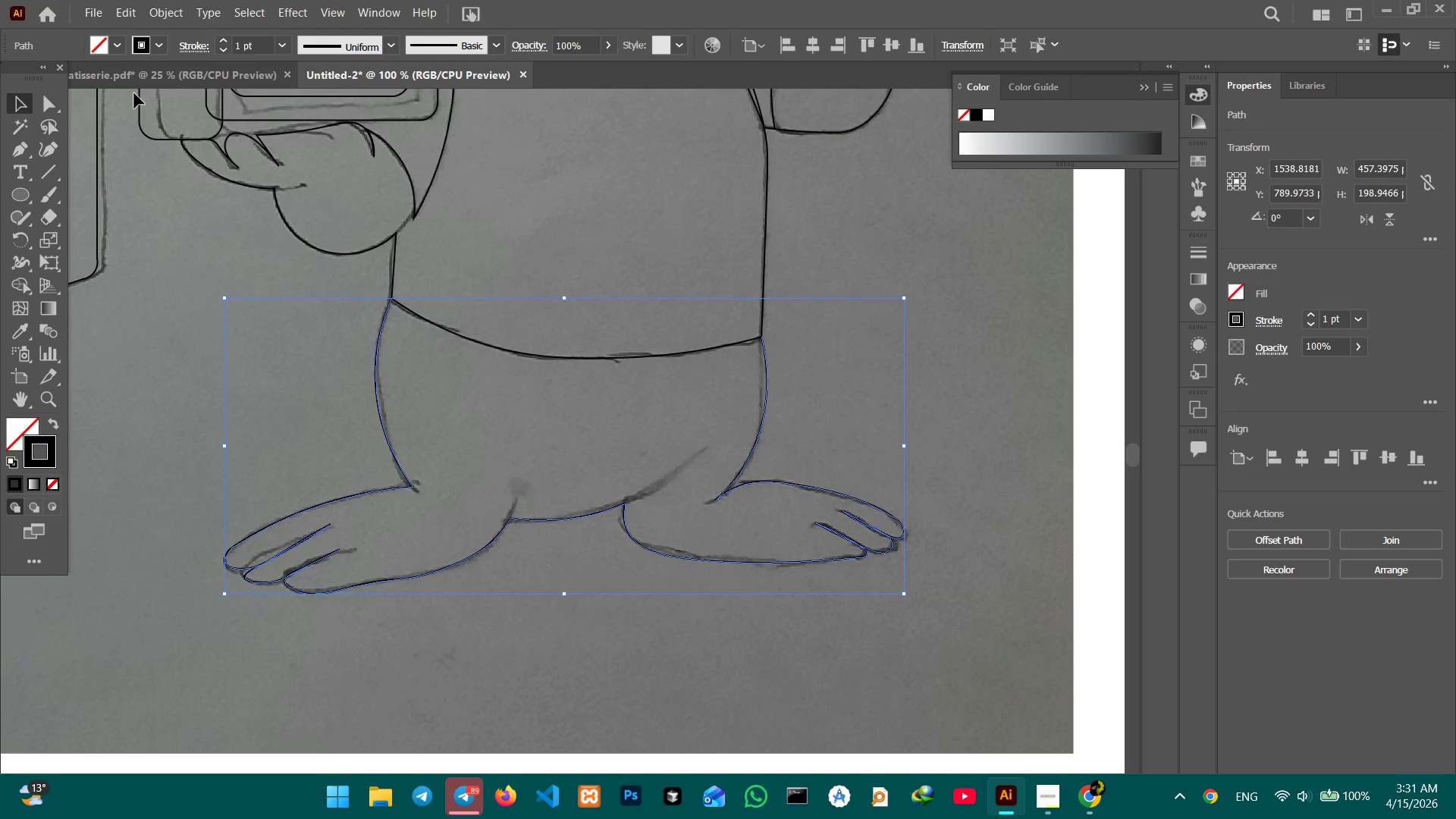 
hold_key(key=Space, duration=1.5)
 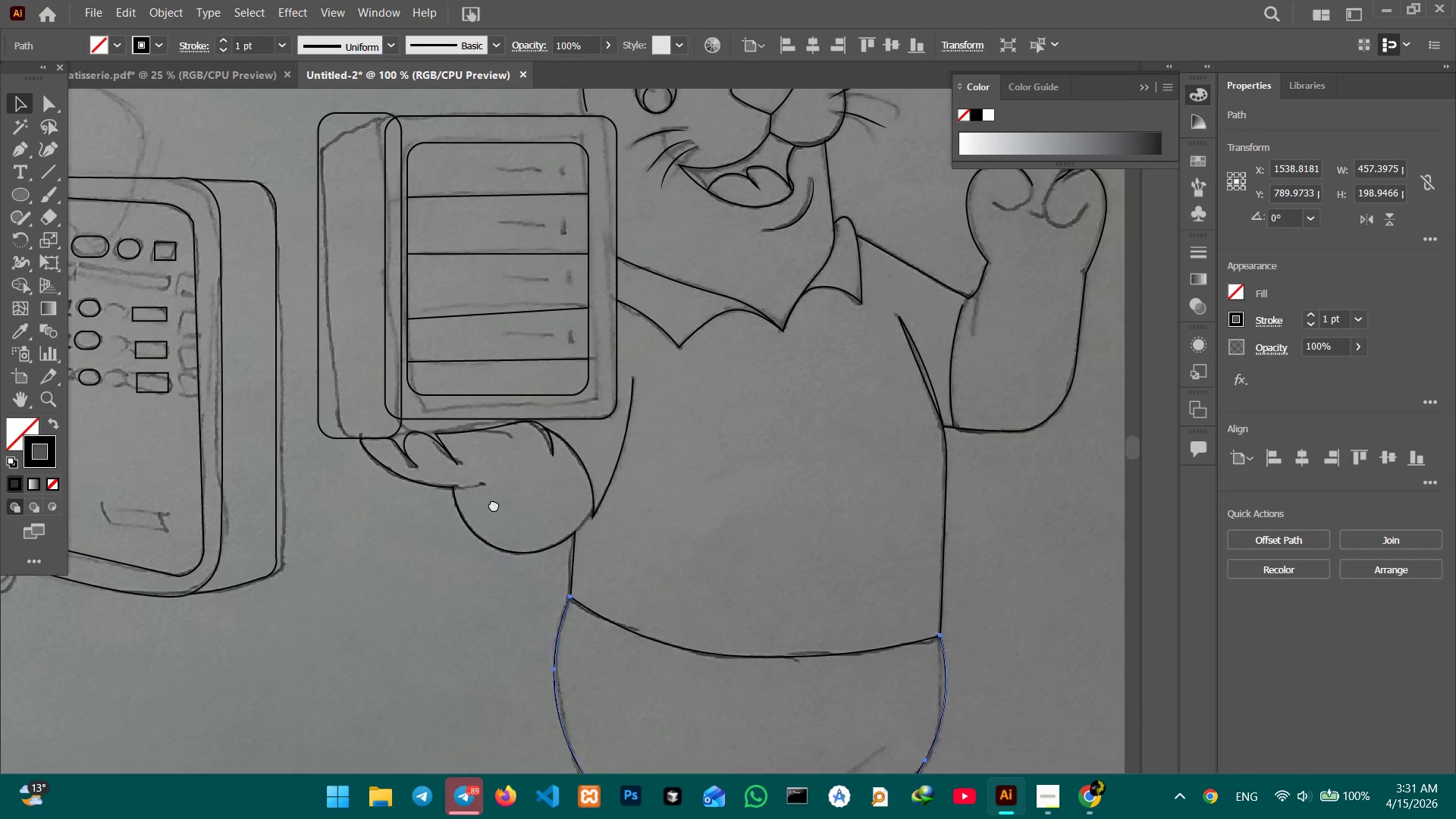 
left_click_drag(start_coordinate=[335, 201], to_coordinate=[515, 497])
 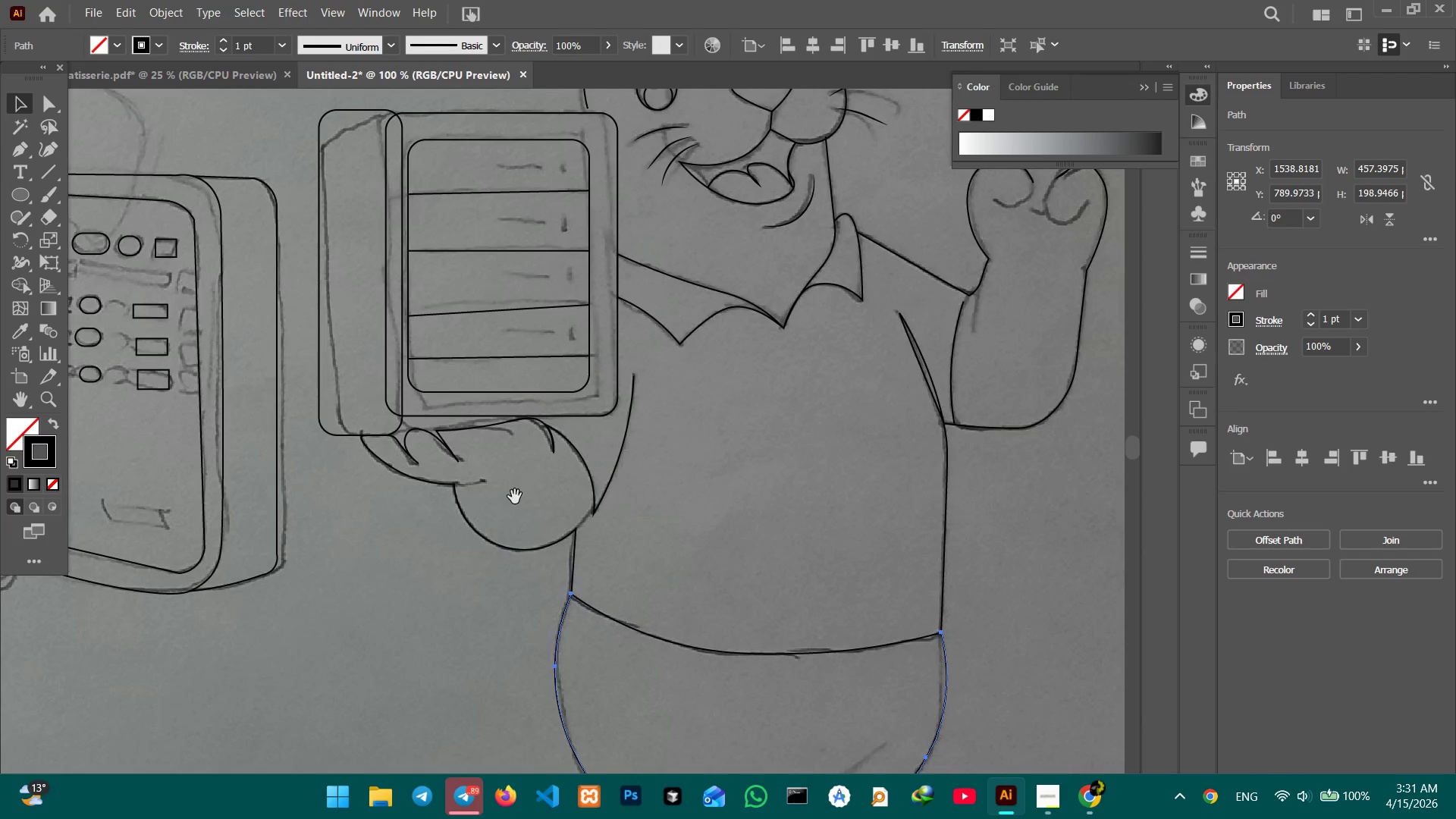 
hold_key(key=Space, duration=1.11)
 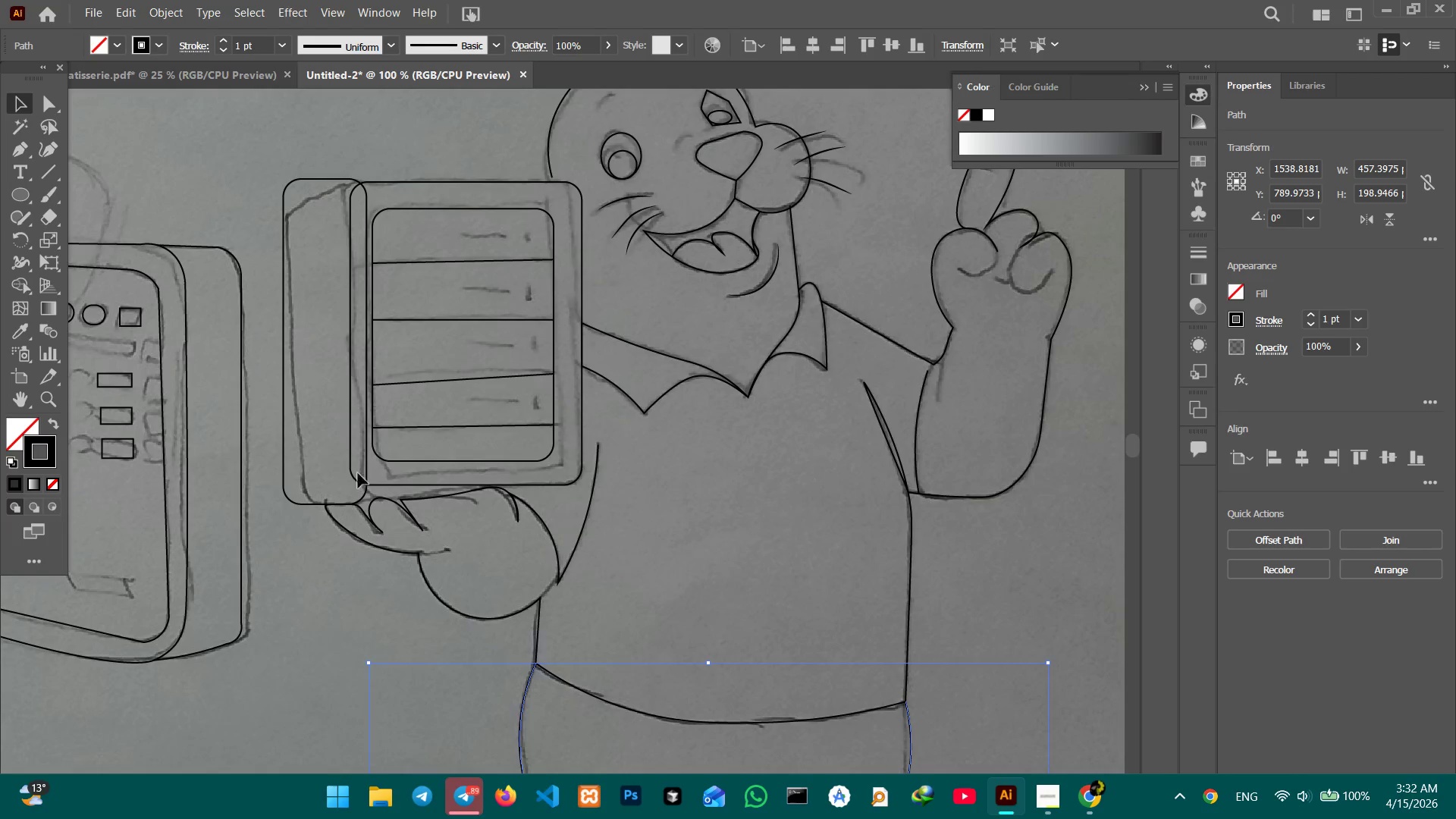 
left_click_drag(start_coordinate=[507, 470], to_coordinate=[471, 539])
 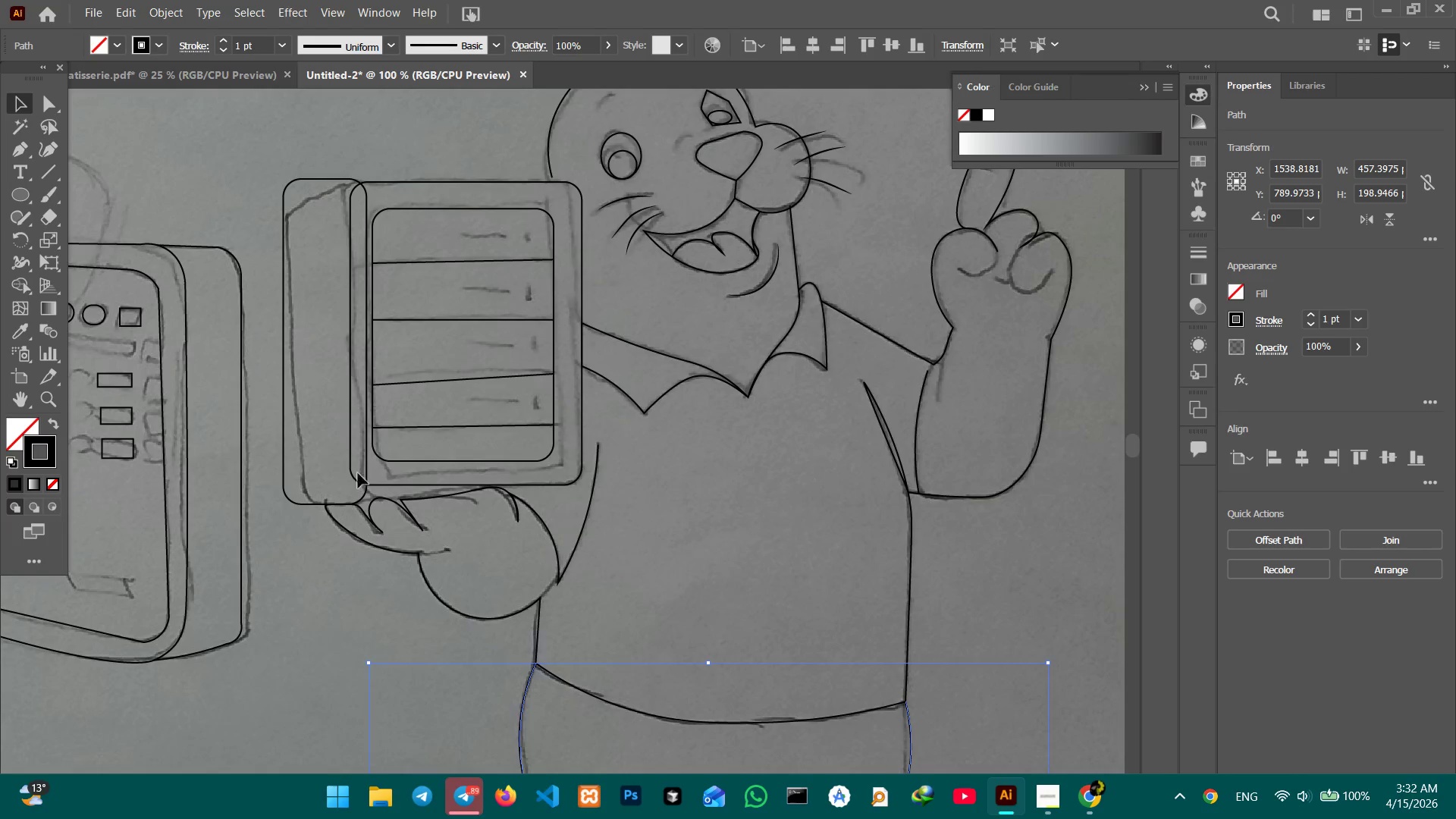 
left_click([306, 180])
 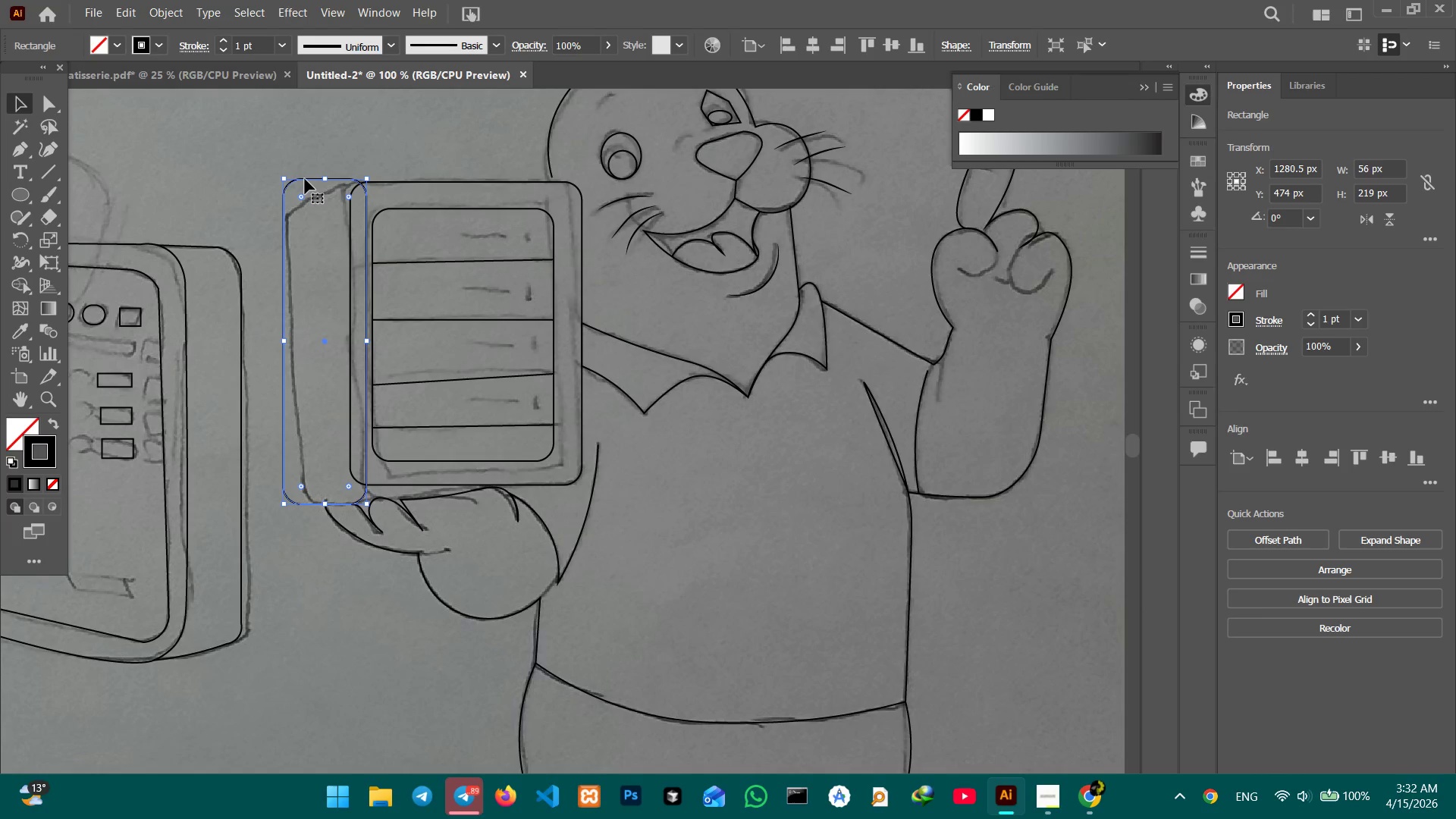 
key(Backspace)
 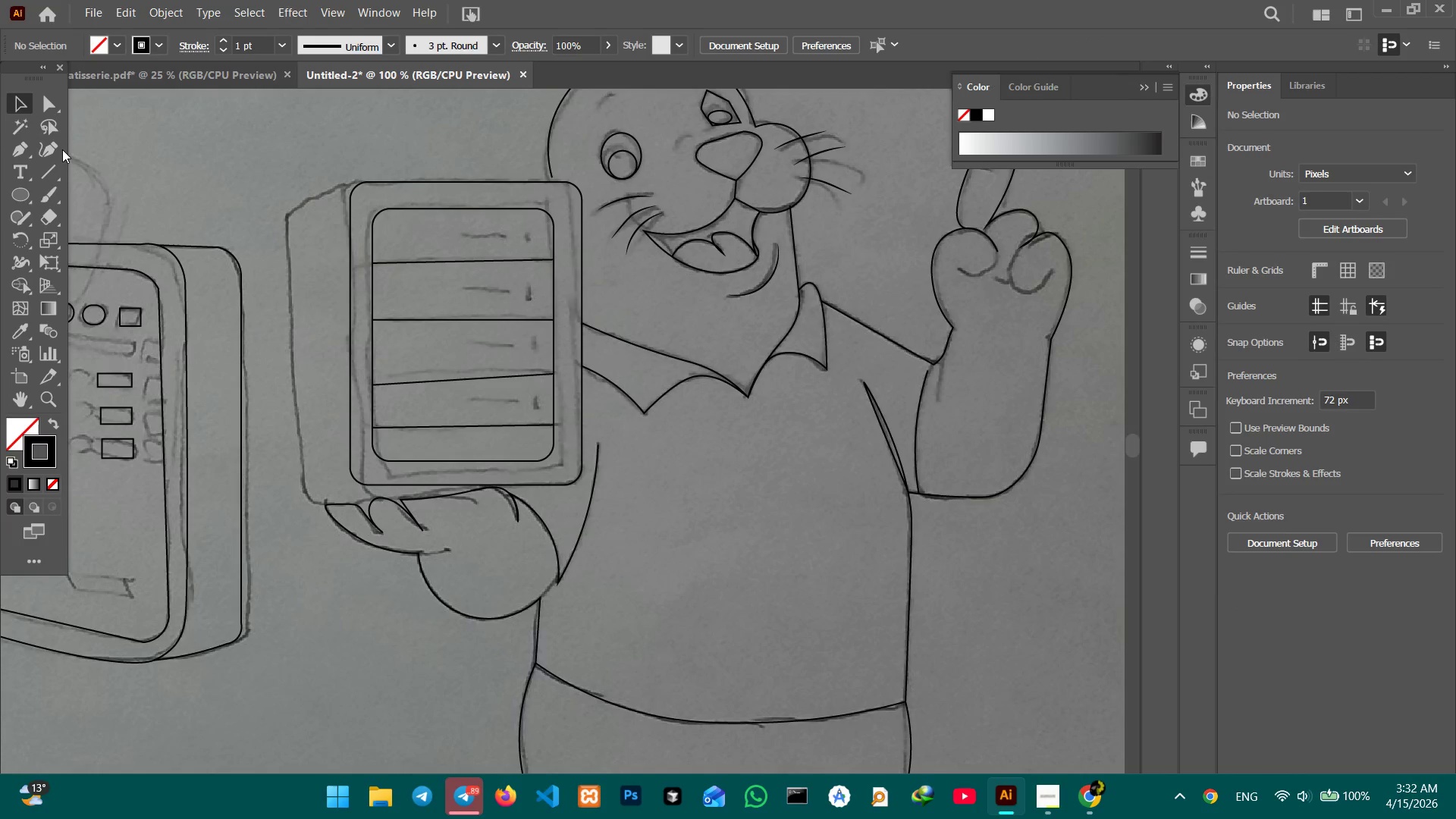 
left_click([62, 149])
 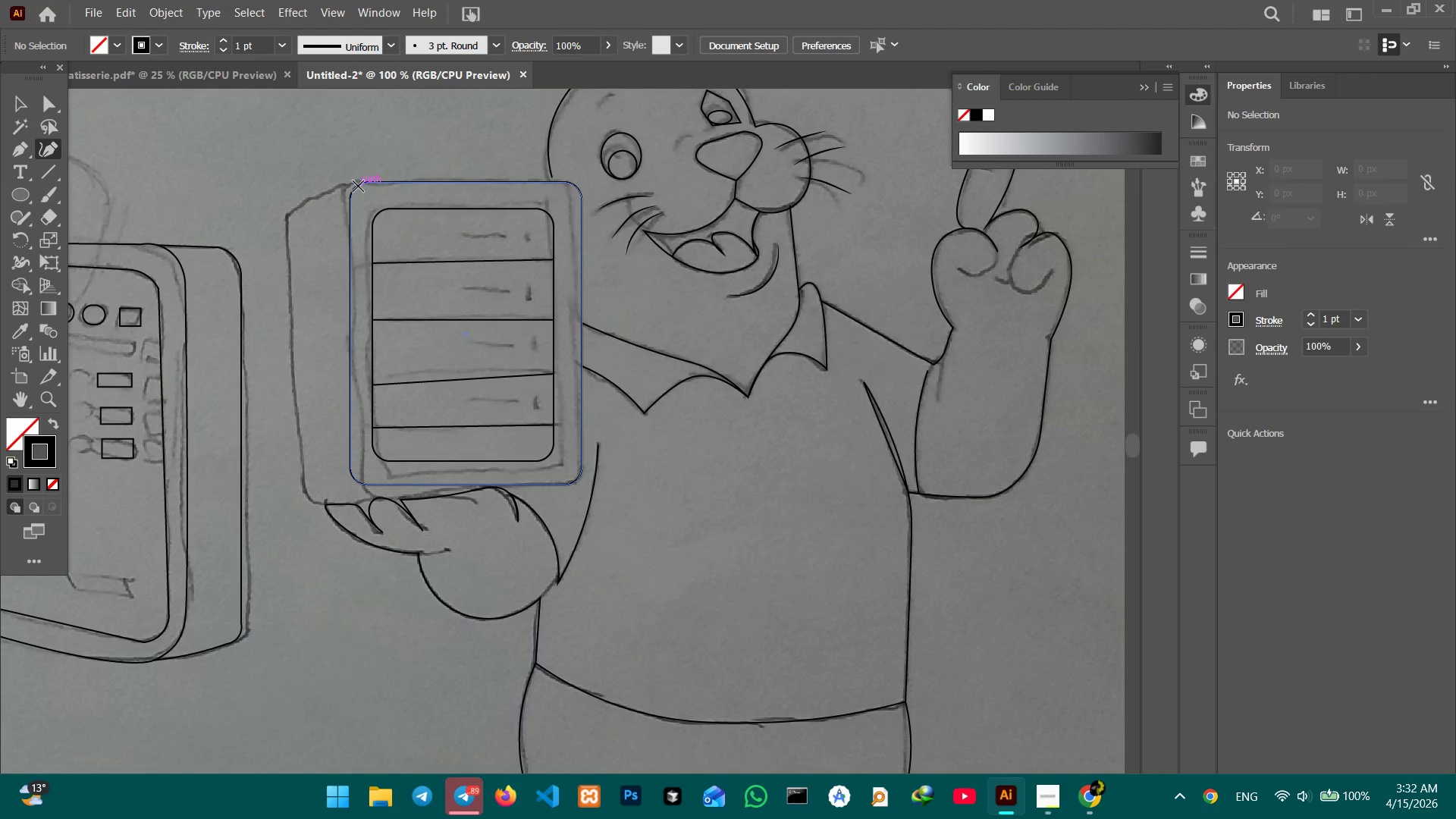 
left_click([359, 181])
 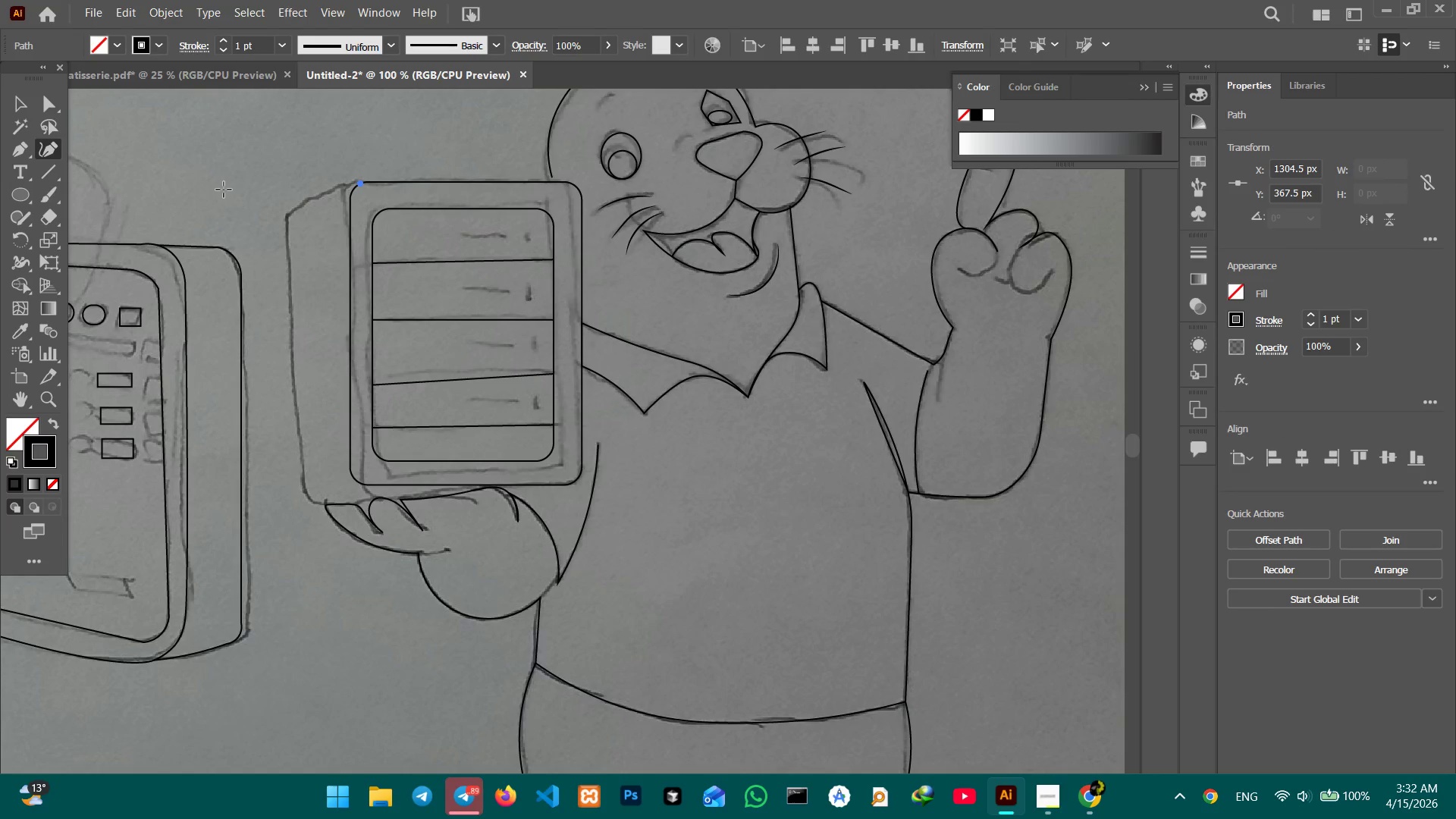 
key(Backspace)
 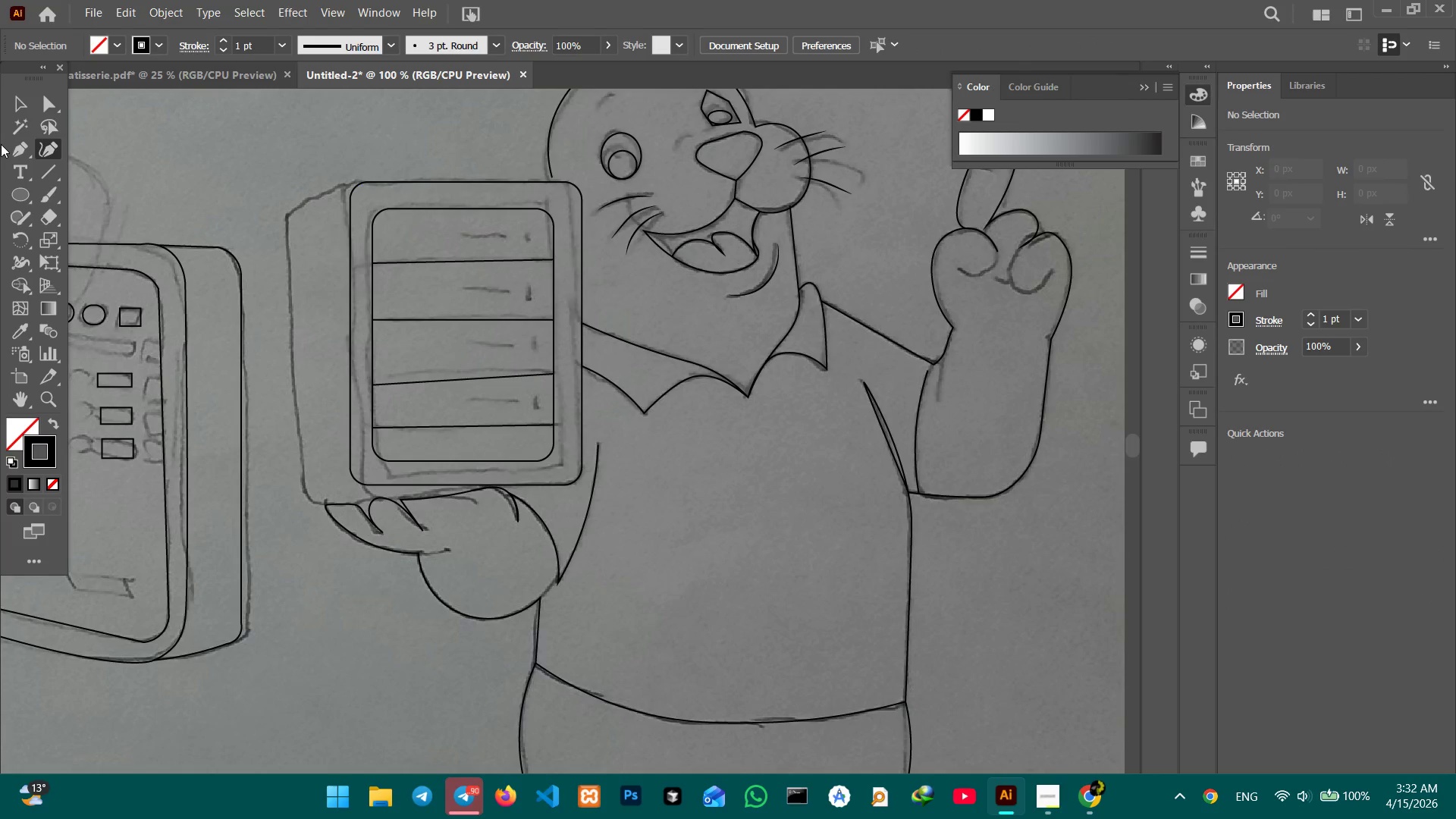 
double_click([17, 151])
 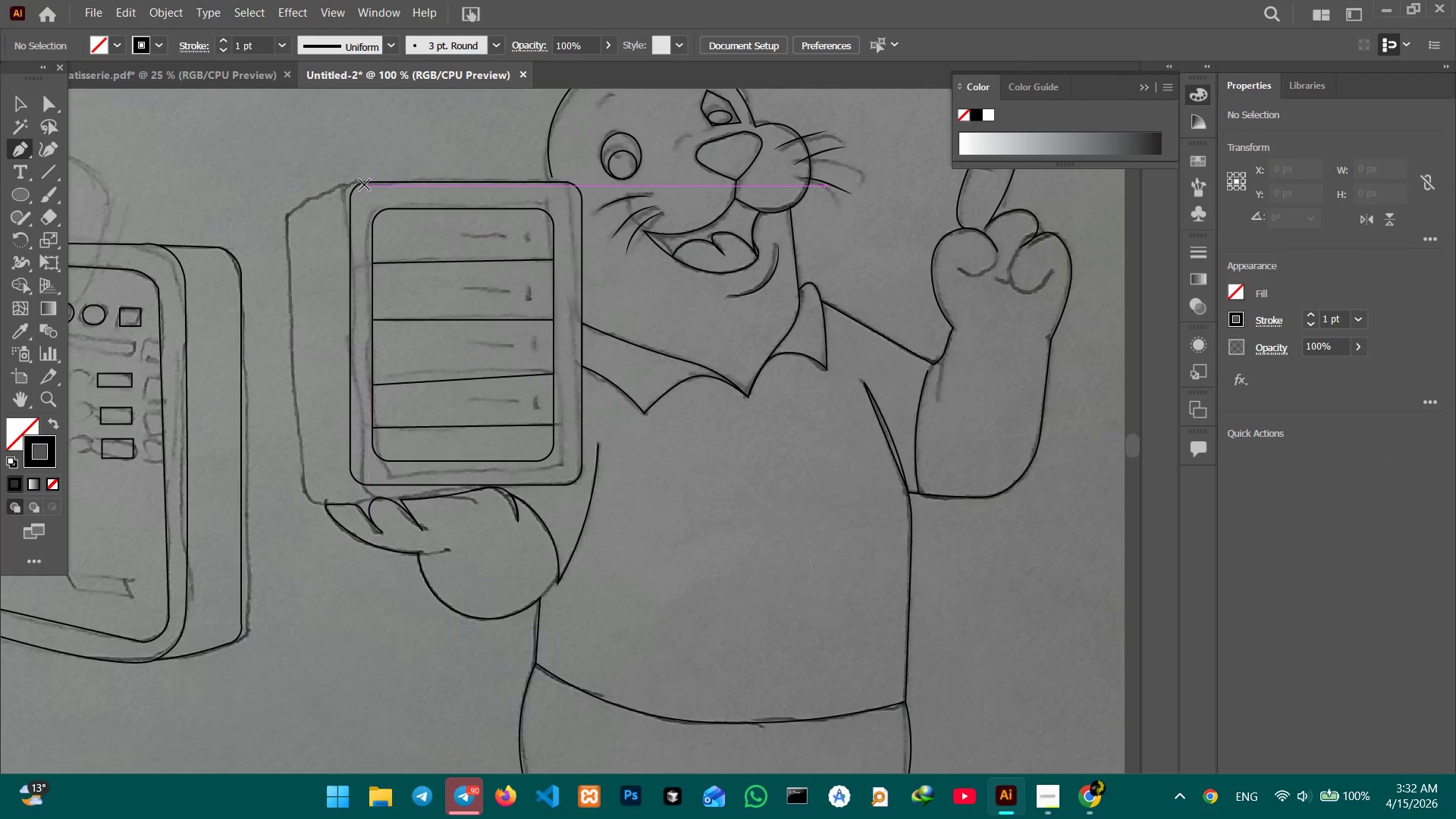 
left_click([361, 182])
 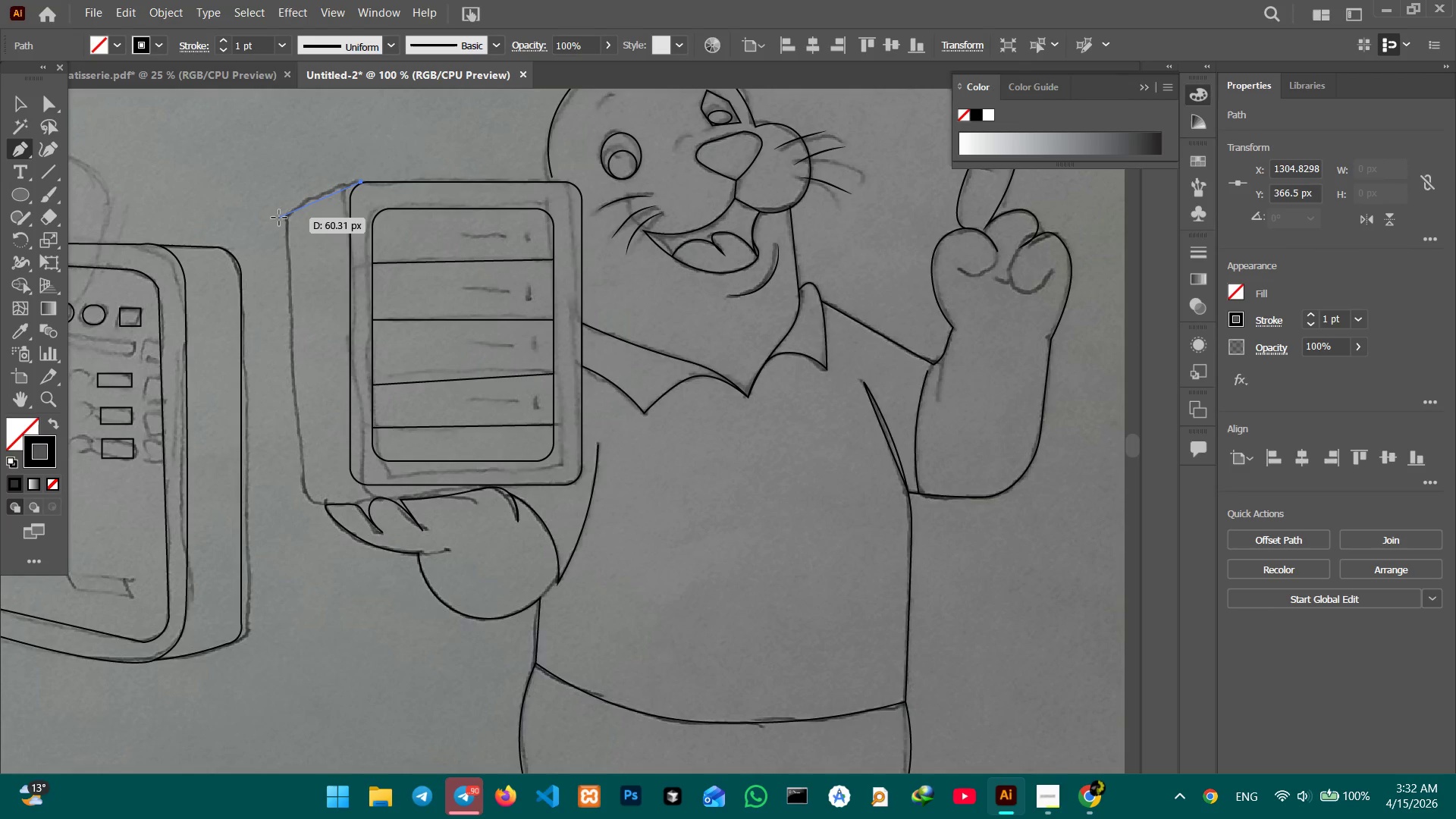 
left_click([286, 216])
 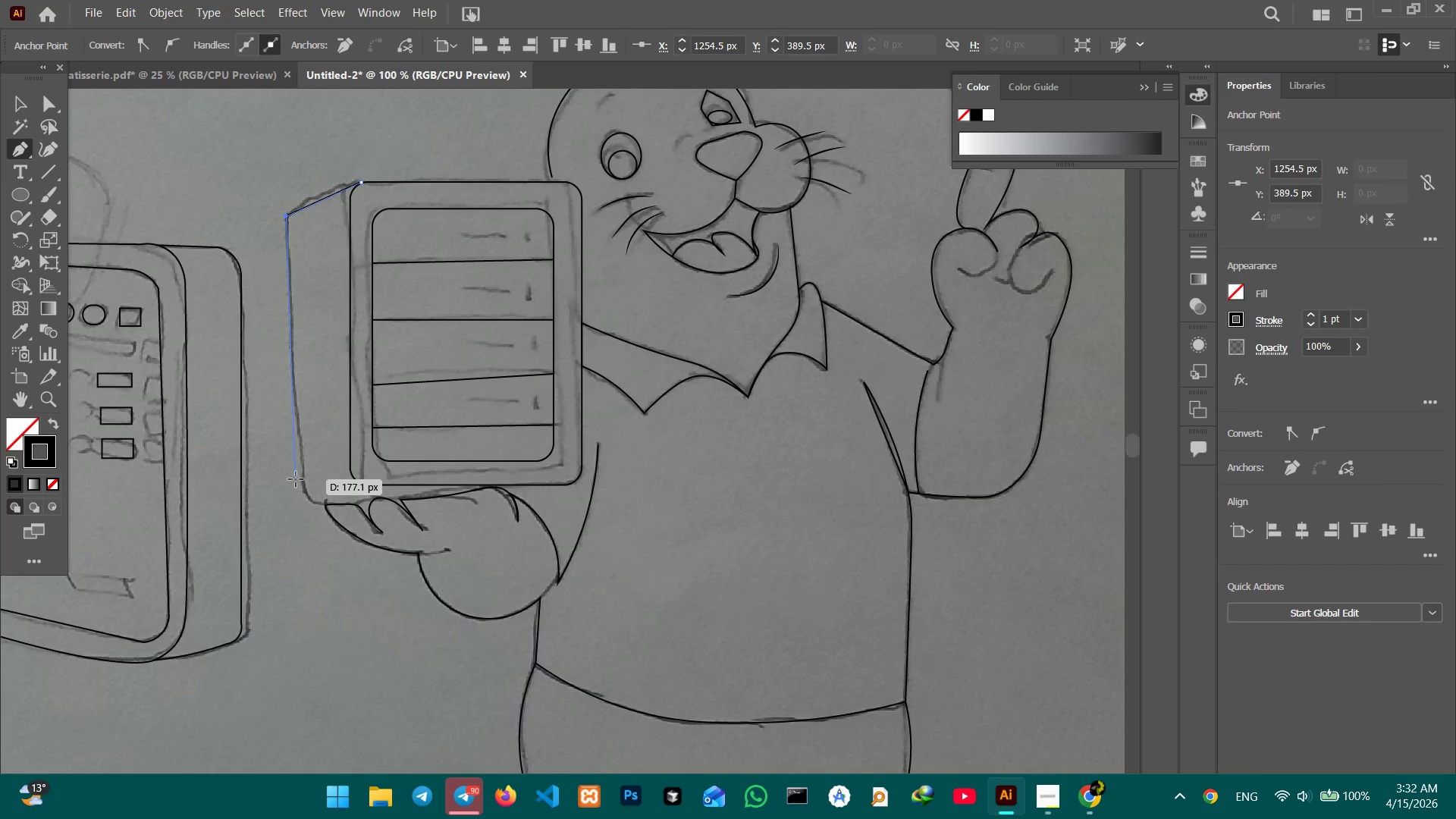 
hold_key(key=ShiftLeft, duration=2.2)
left_click([295, 498])
 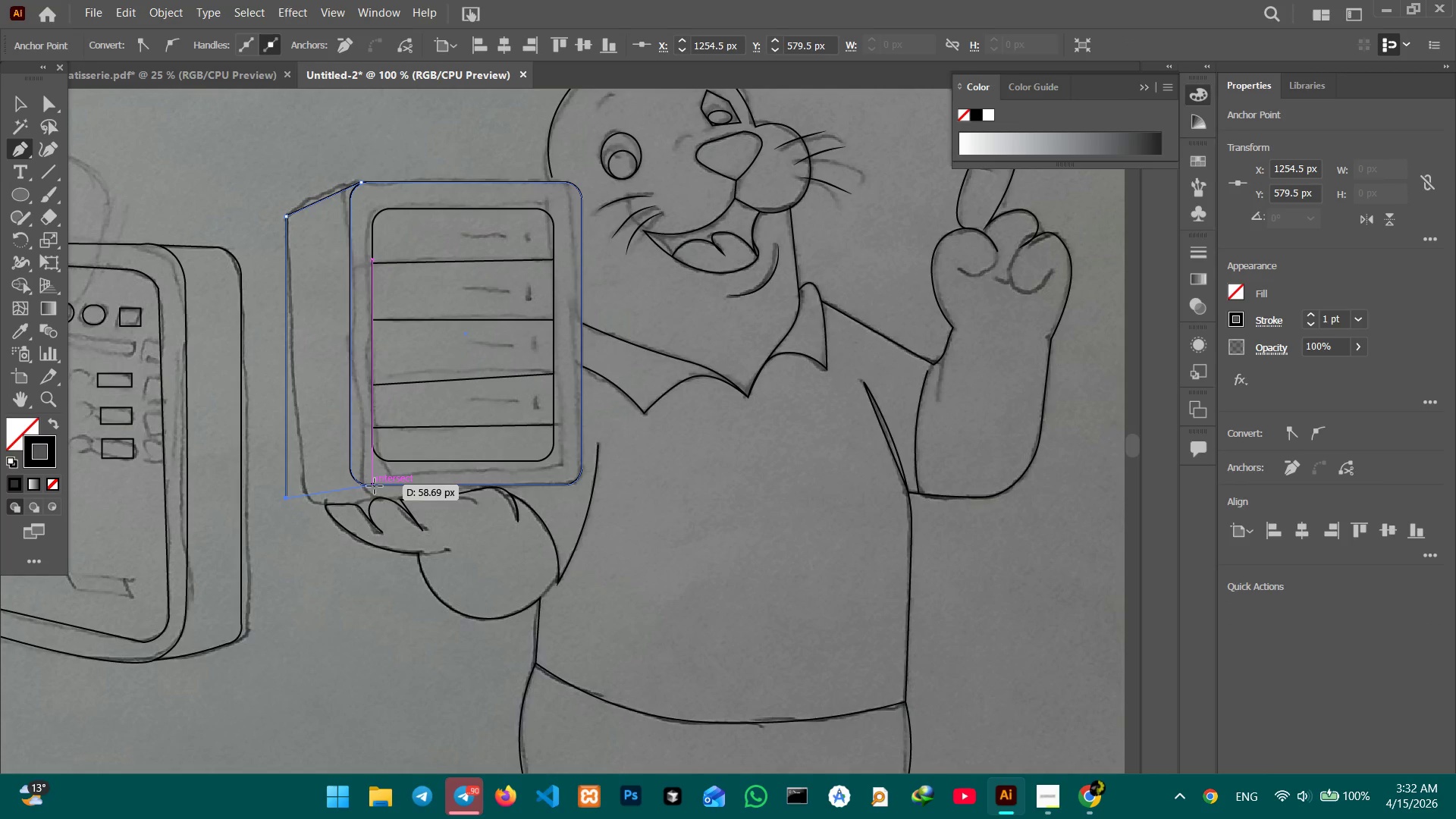 
wait(9.11)
 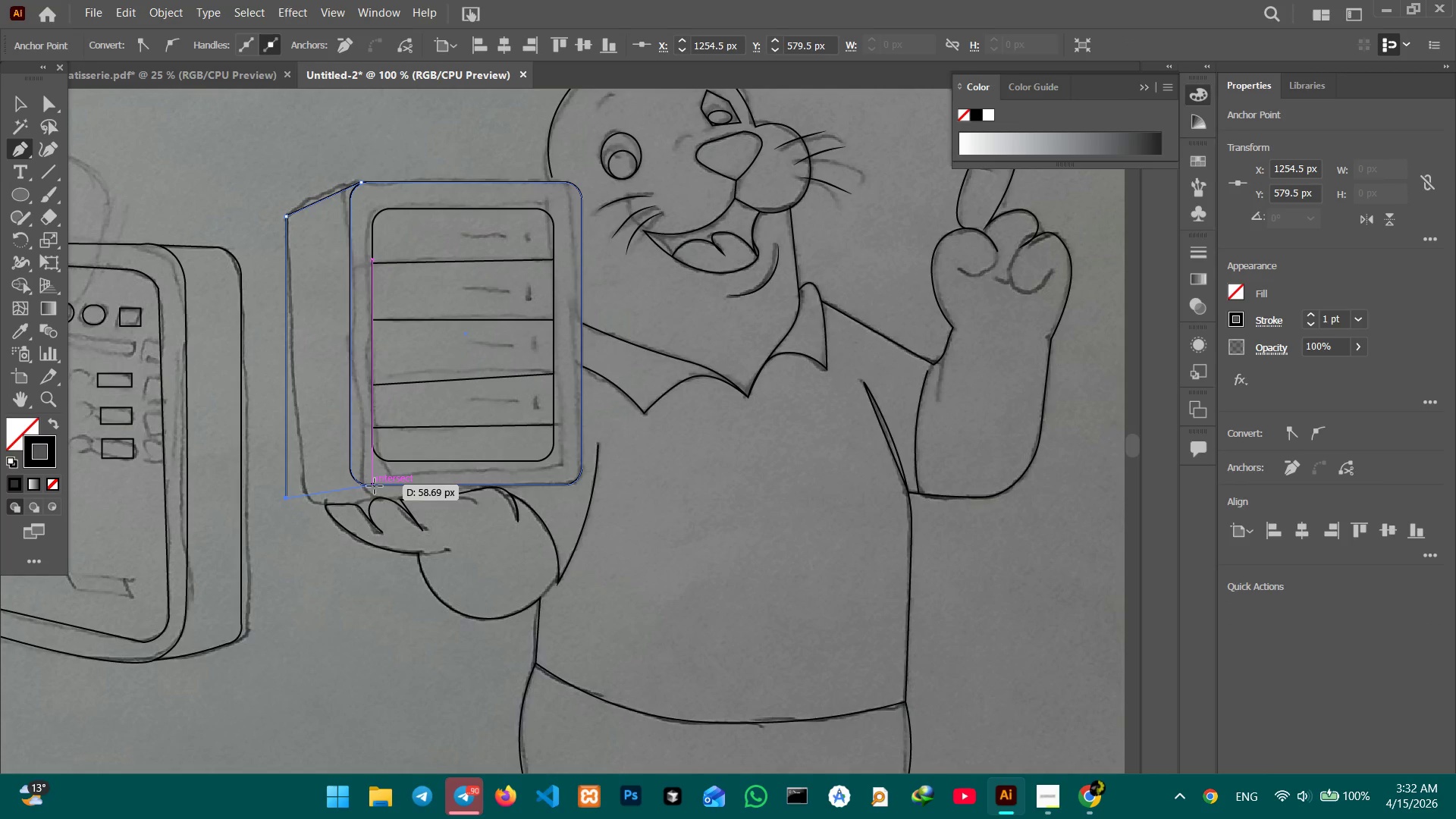 
key(Shift+ShiftLeft)
 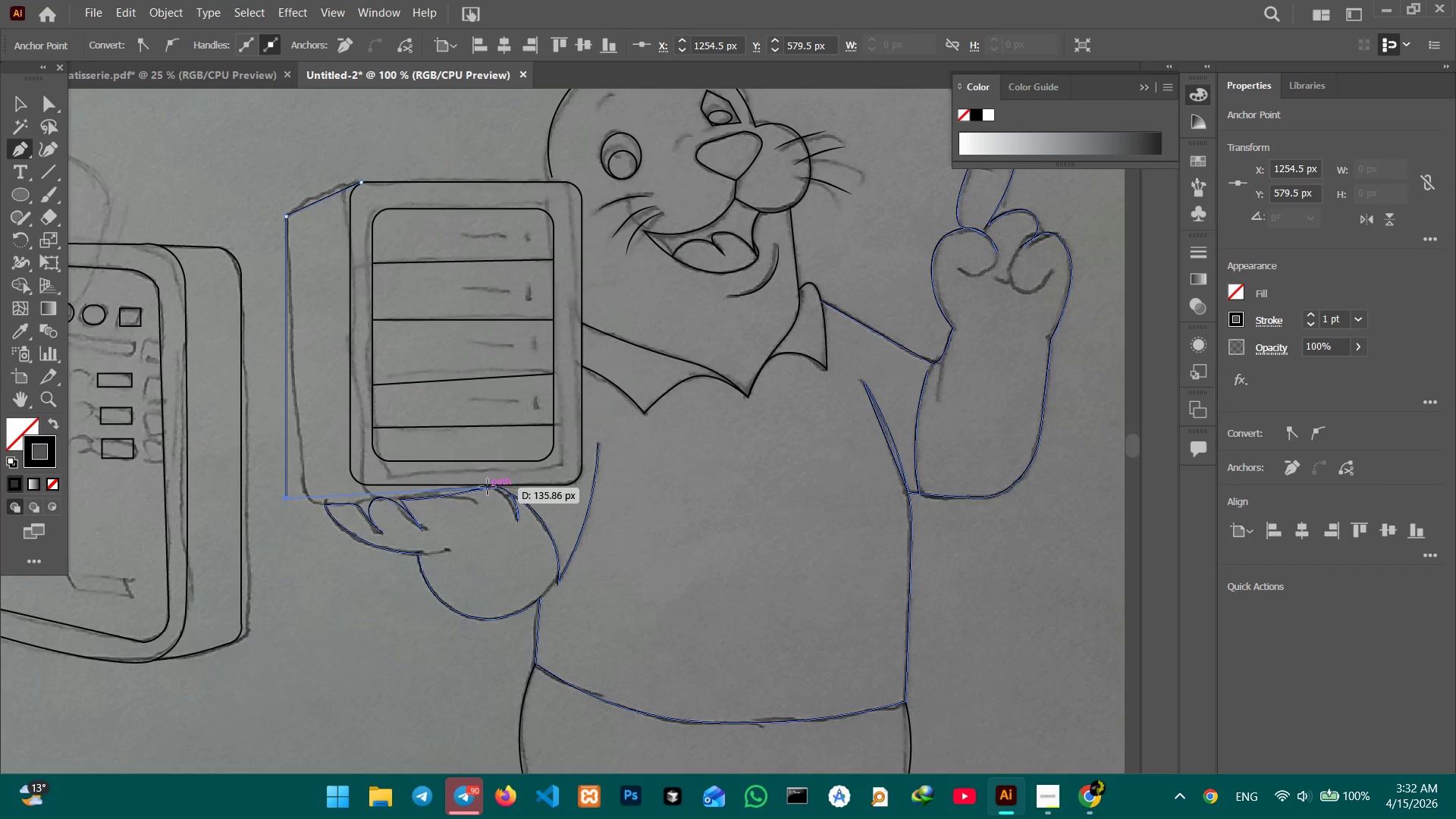 
left_click([491, 485])
 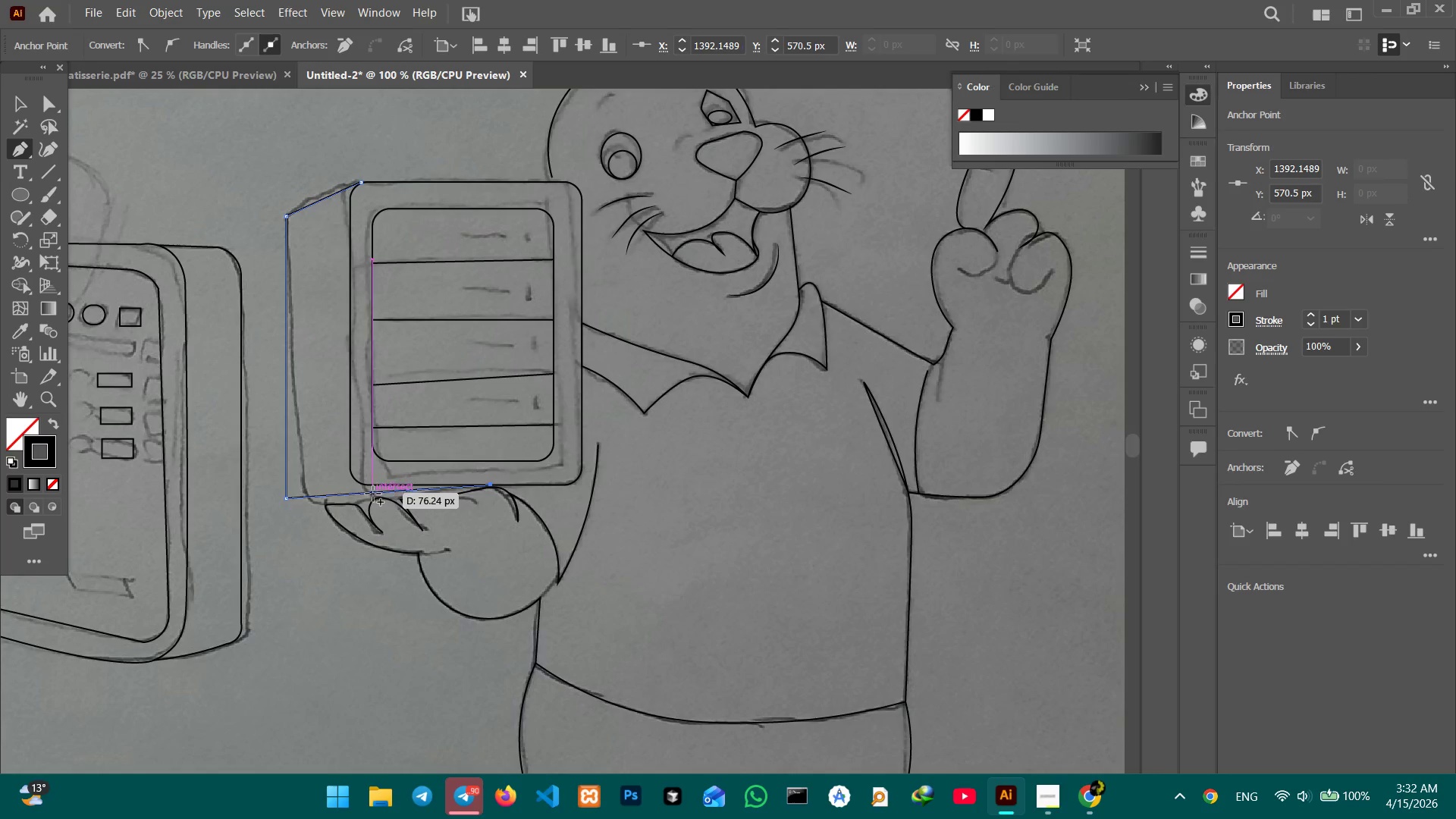 
left_click_drag(start_coordinate=[369, 493], to_coordinate=[370, 499])
 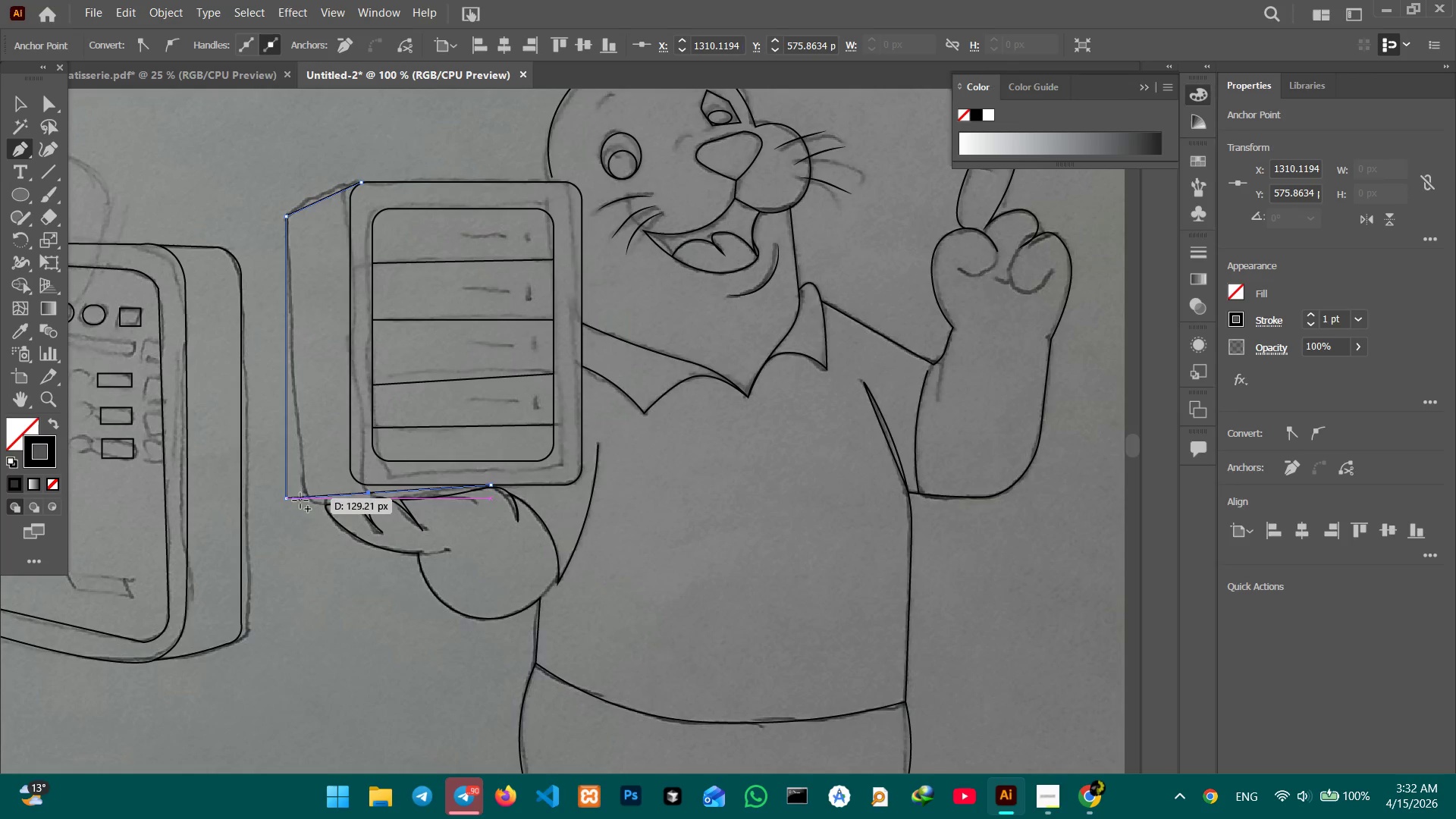 
key(Control+Equal)
 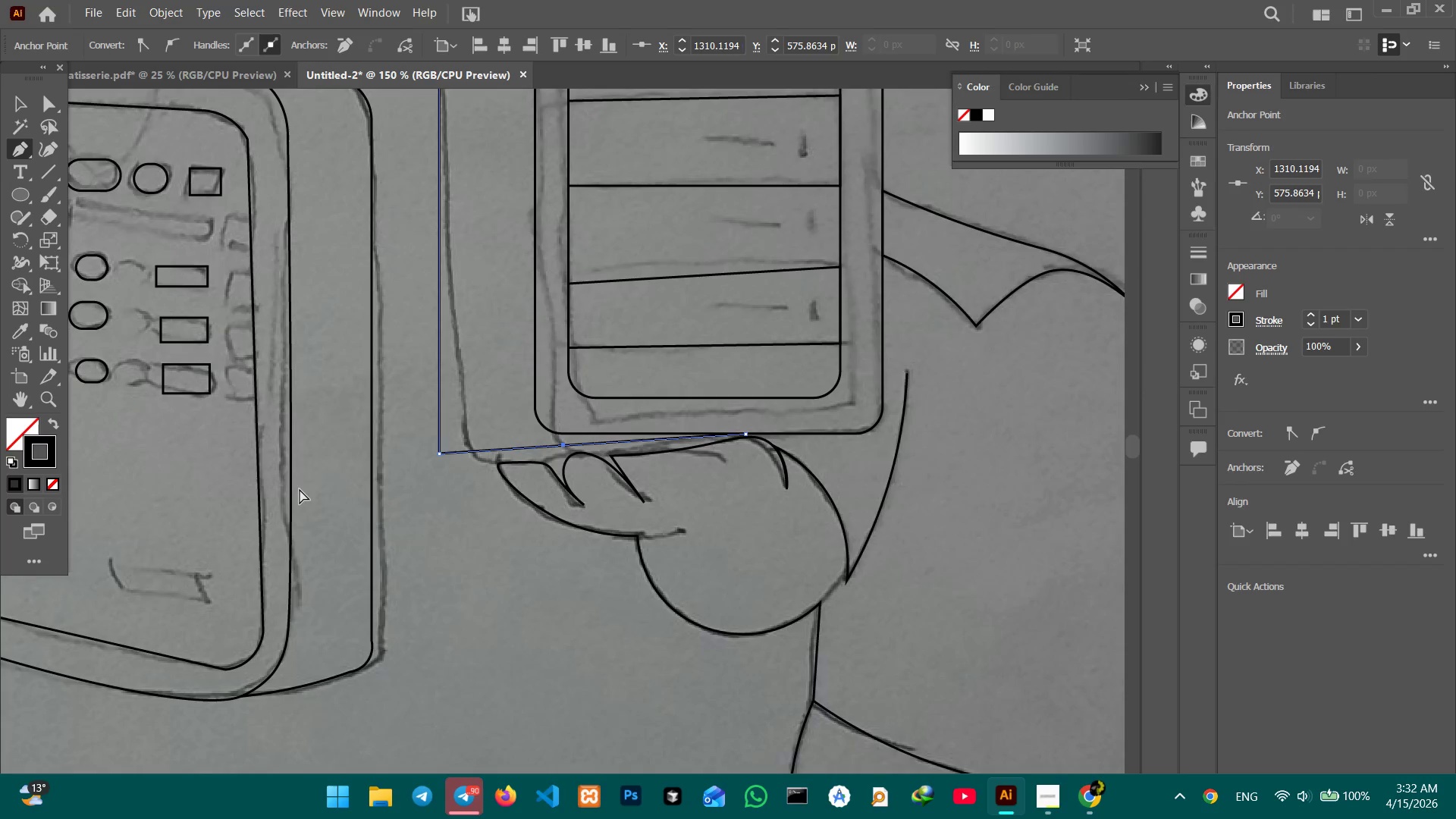 
key(Control+Equal)
 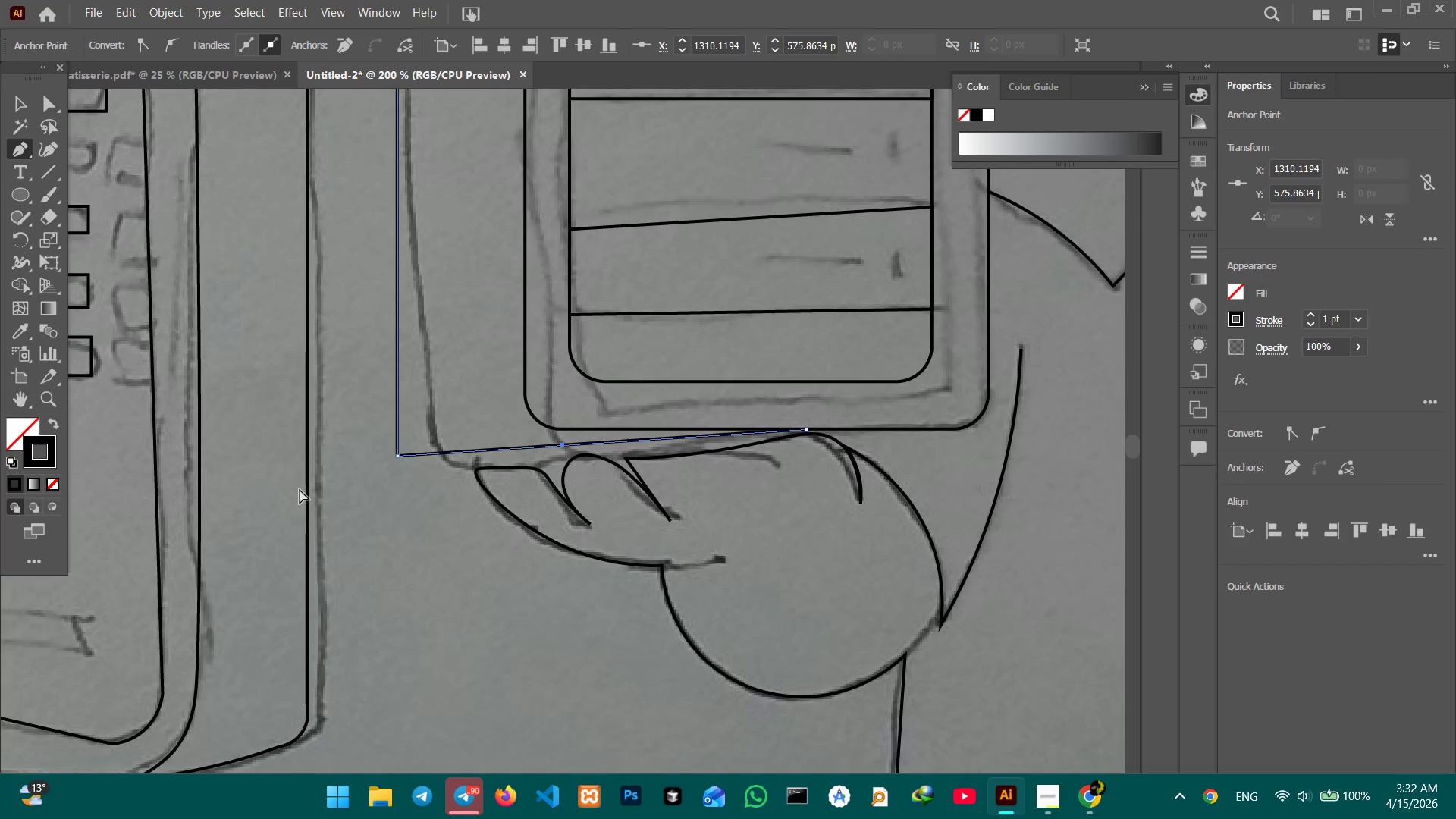 
key(Control+Equal)
 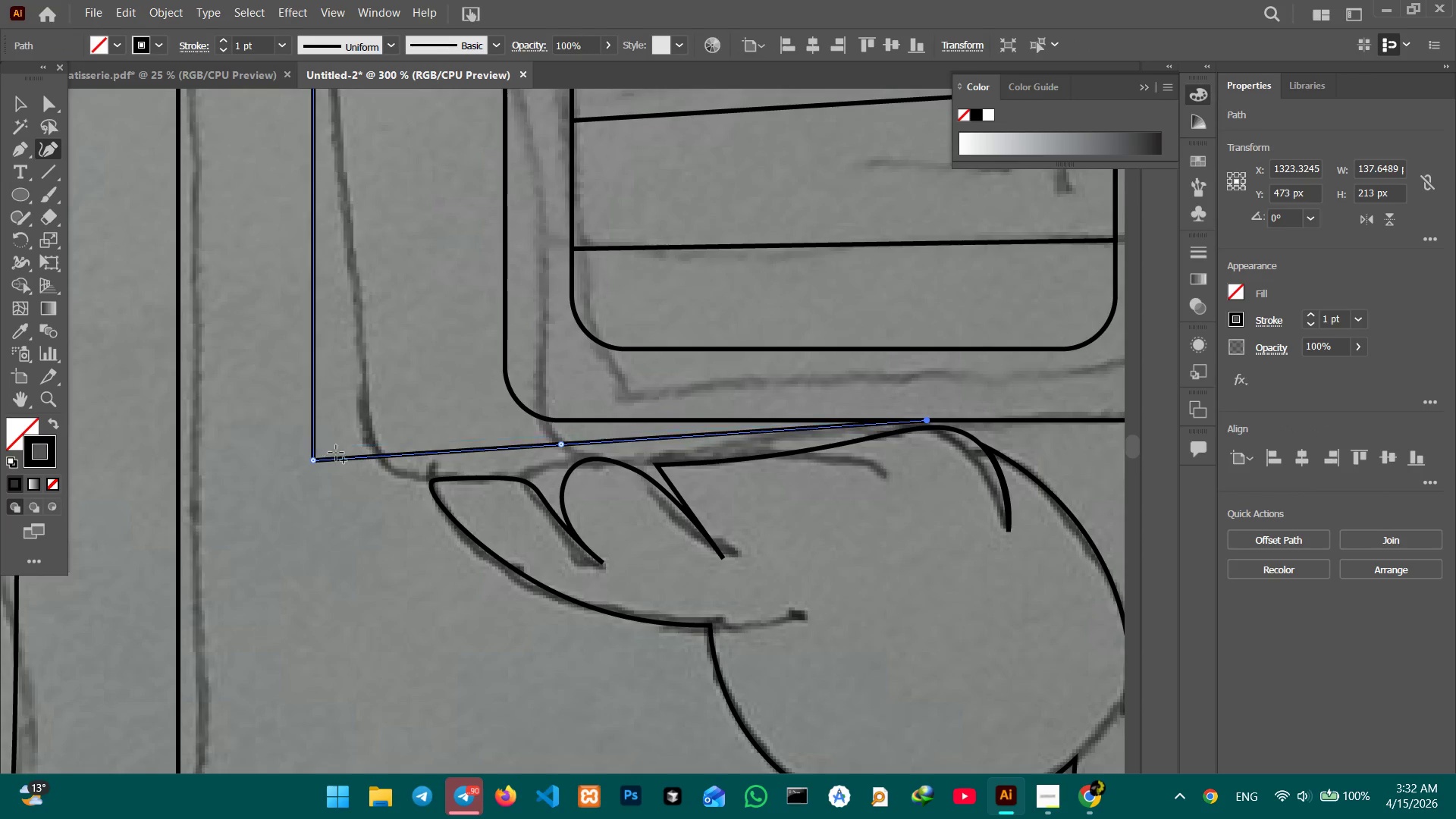 
left_click([330, 458])
 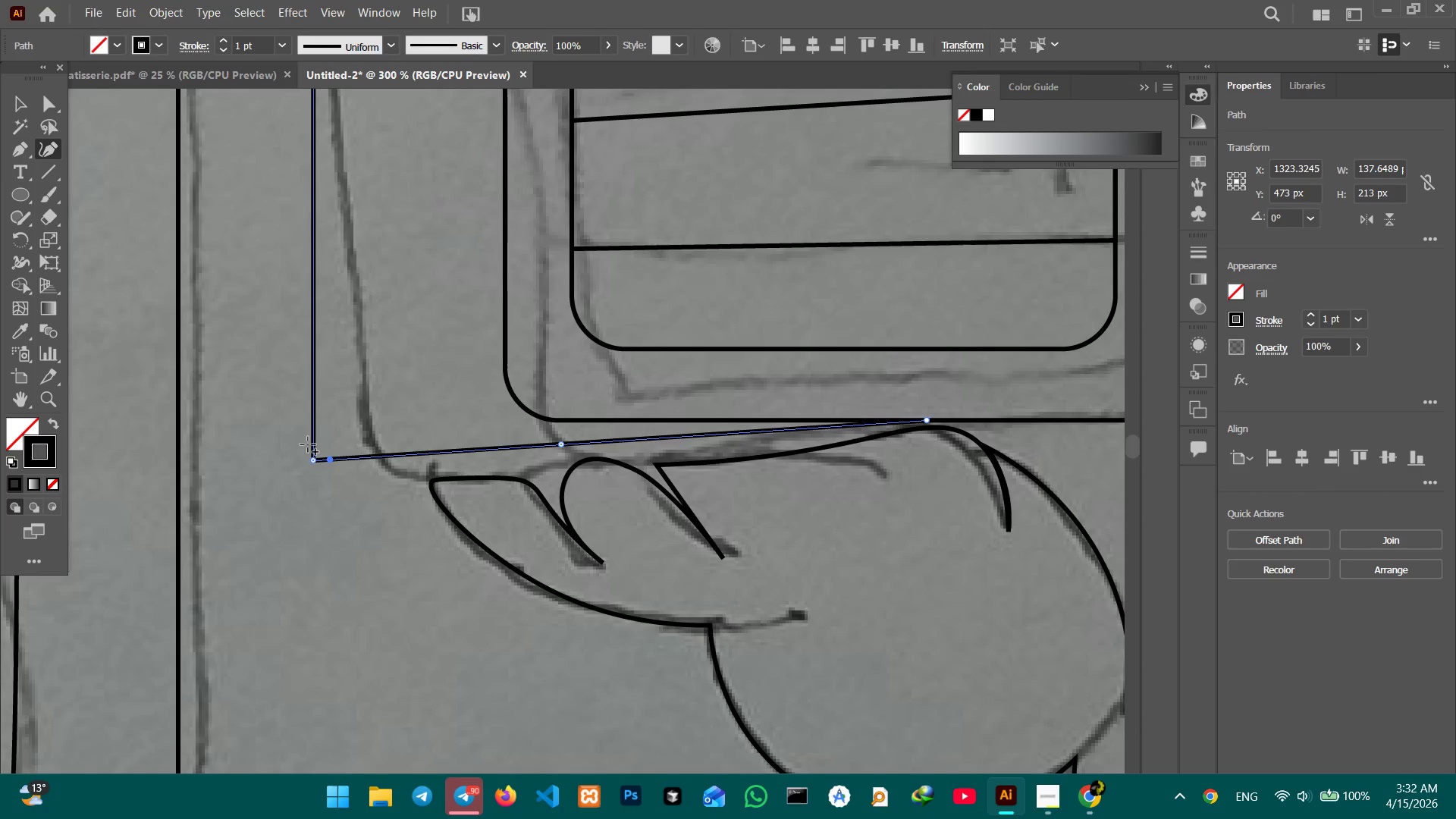 
left_click([307, 441])
 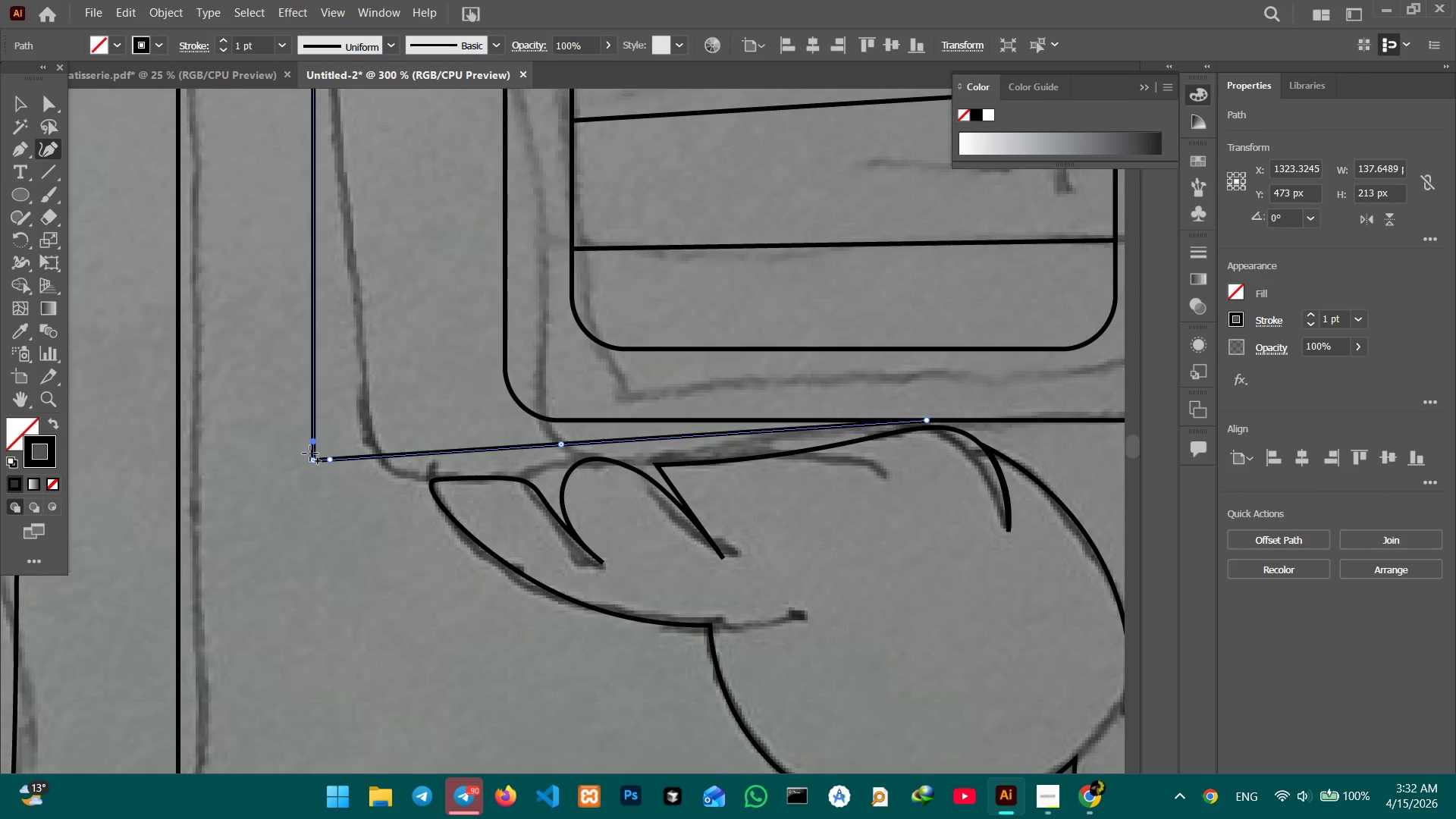 
left_click_drag(start_coordinate=[310, 453], to_coordinate=[335, 446])
 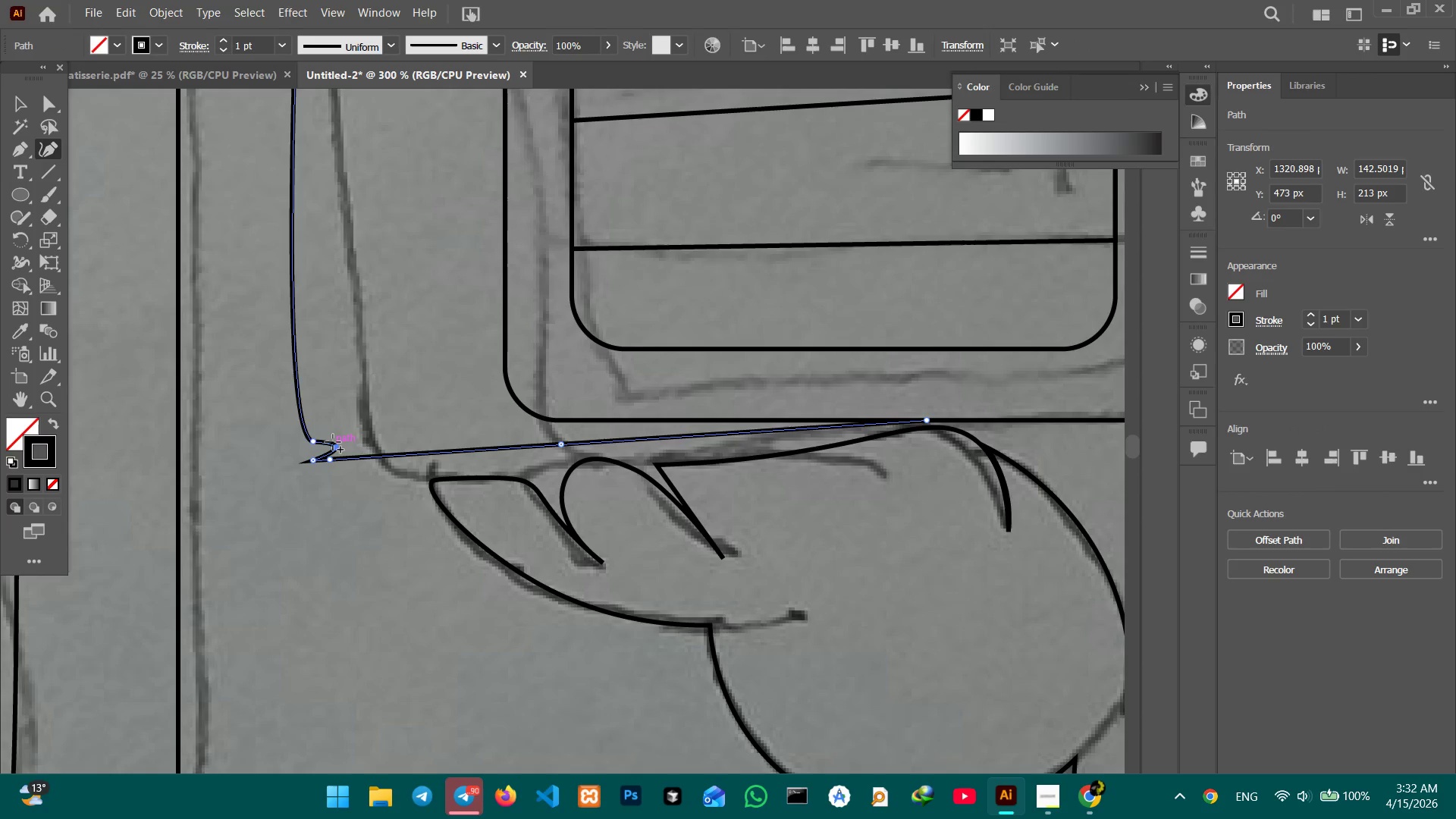 
key(Backspace)
 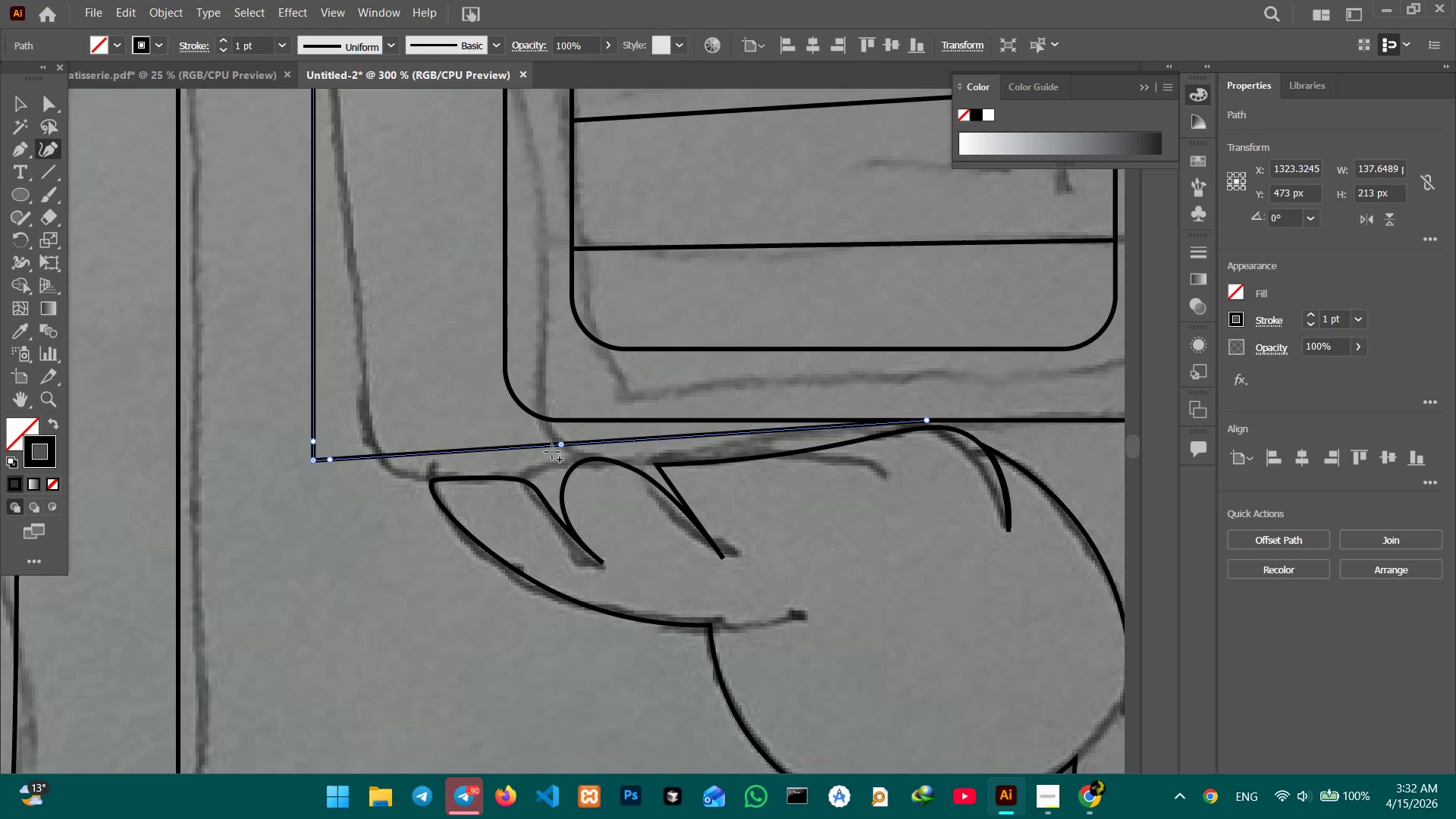 
left_click([560, 445])
 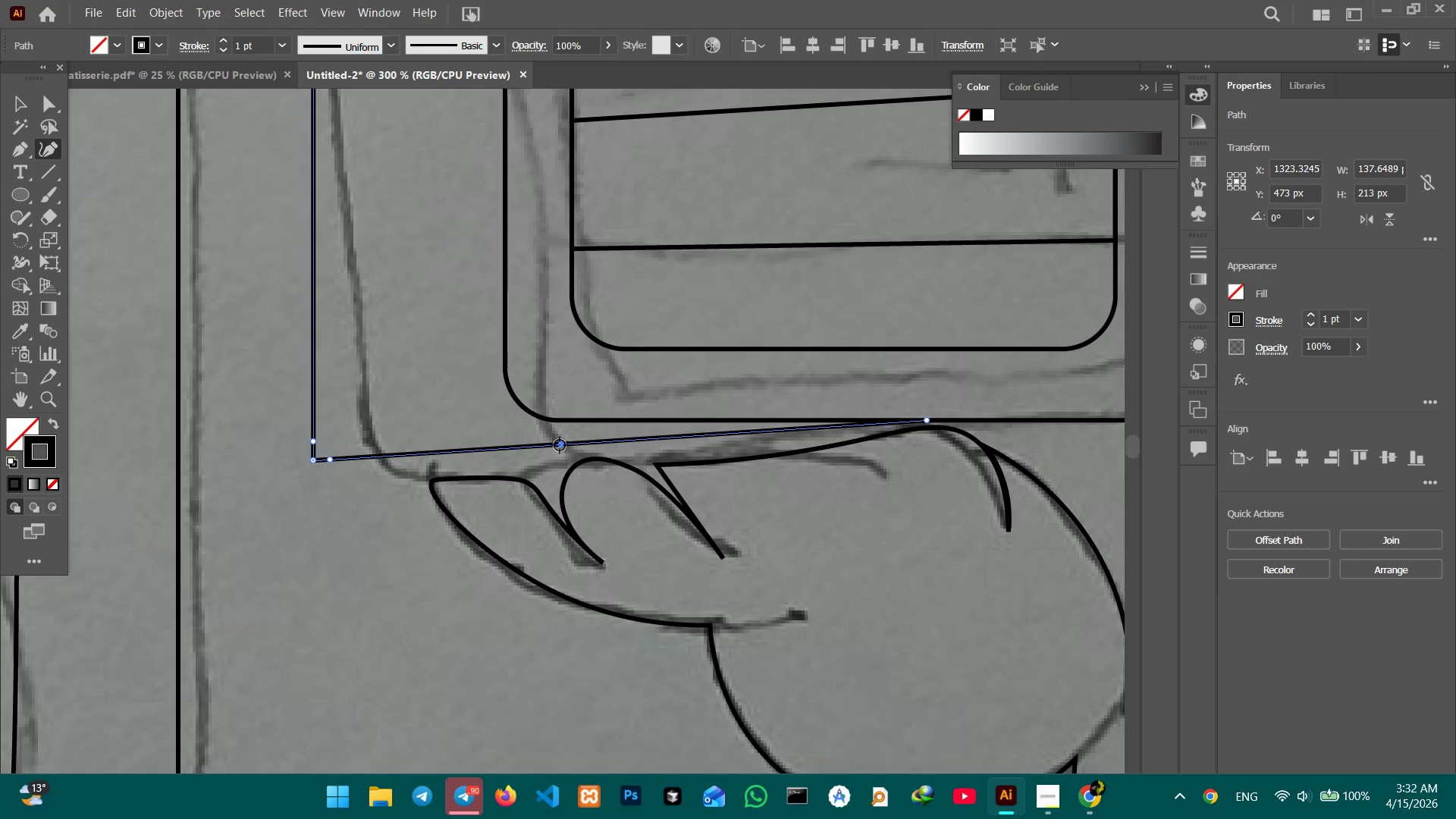 
left_click_drag(start_coordinate=[560, 445], to_coordinate=[347, 460])
 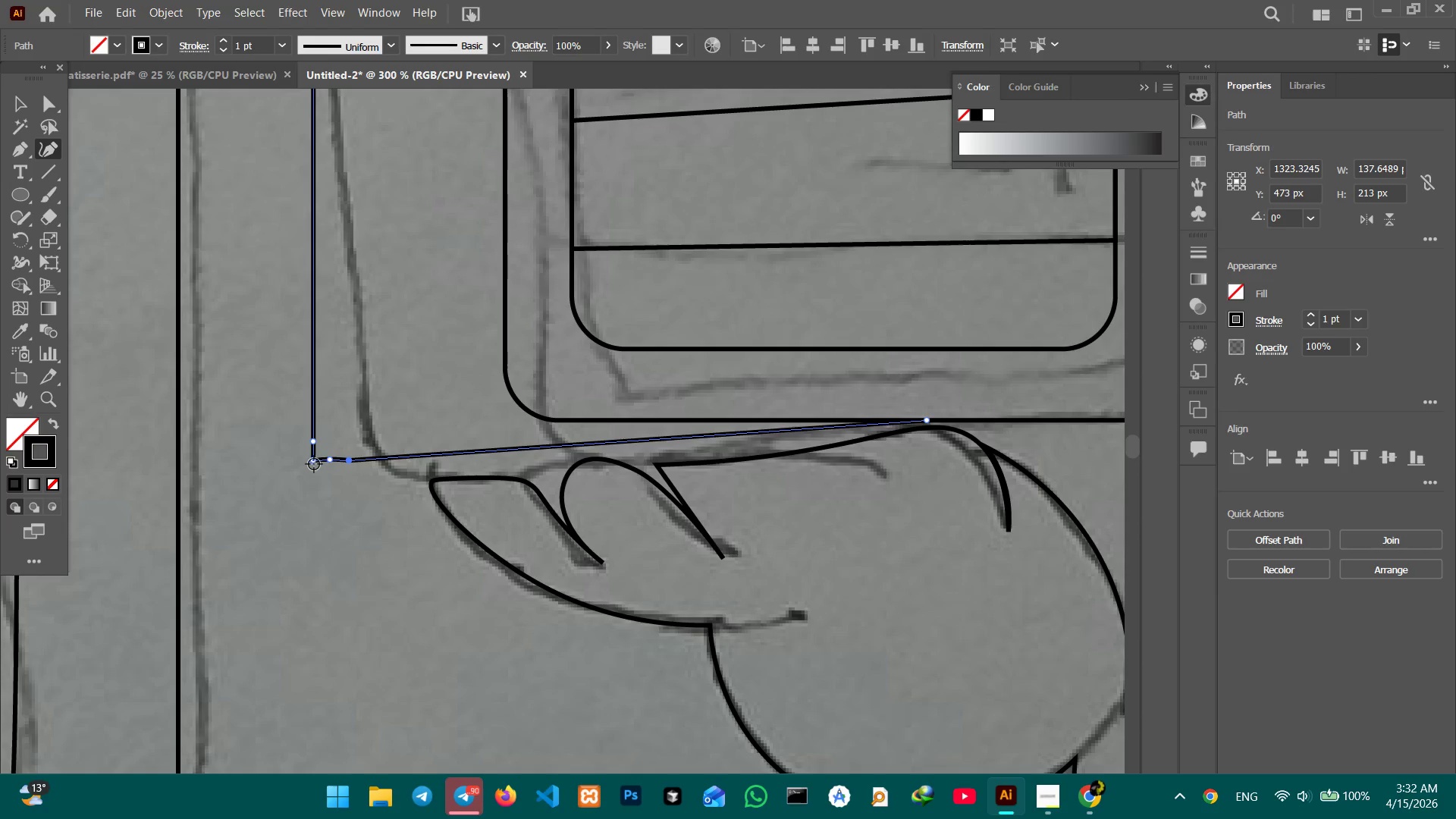 
left_click_drag(start_coordinate=[314, 464], to_coordinate=[306, 425])
 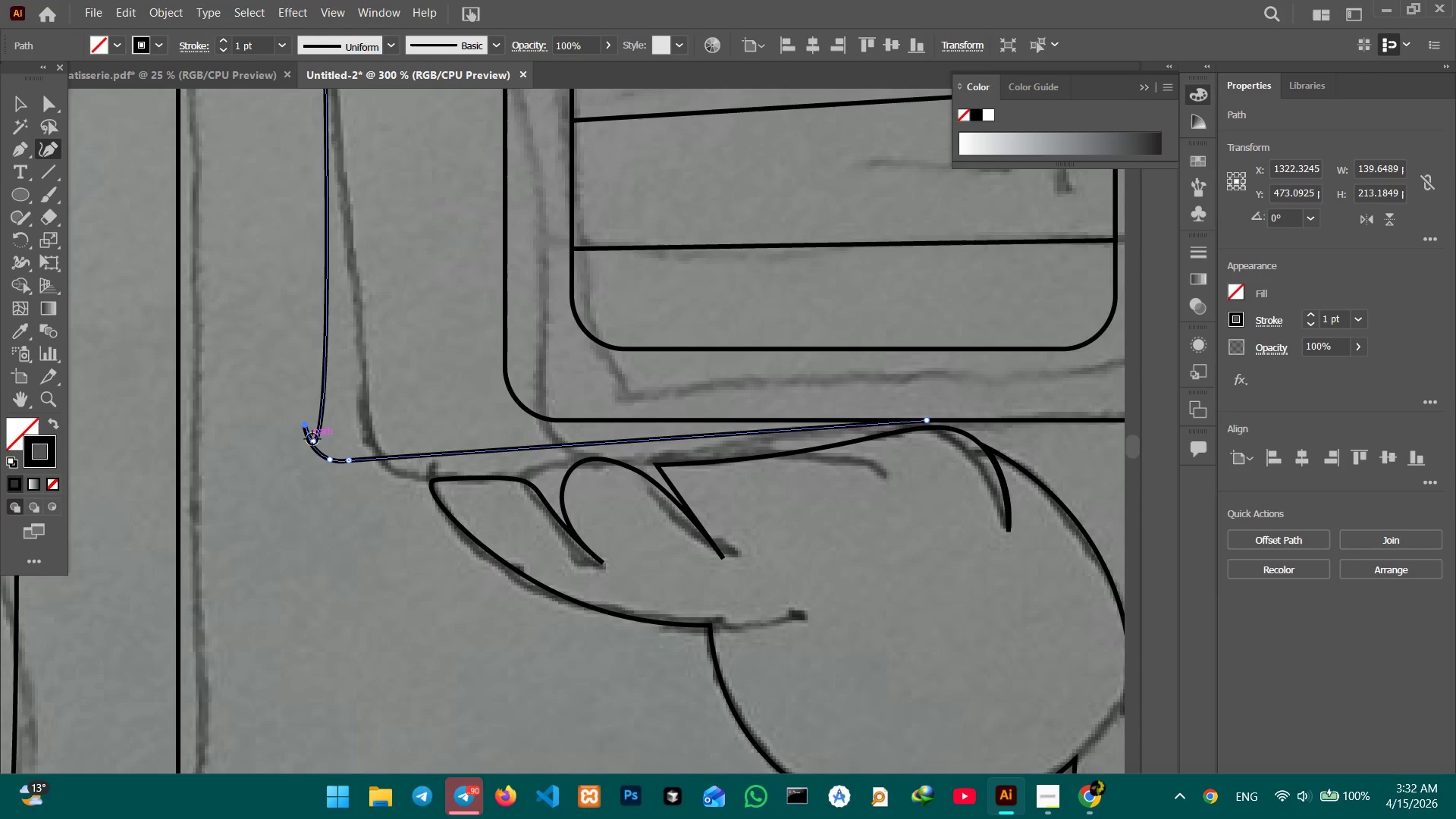 
left_click([312, 439])
 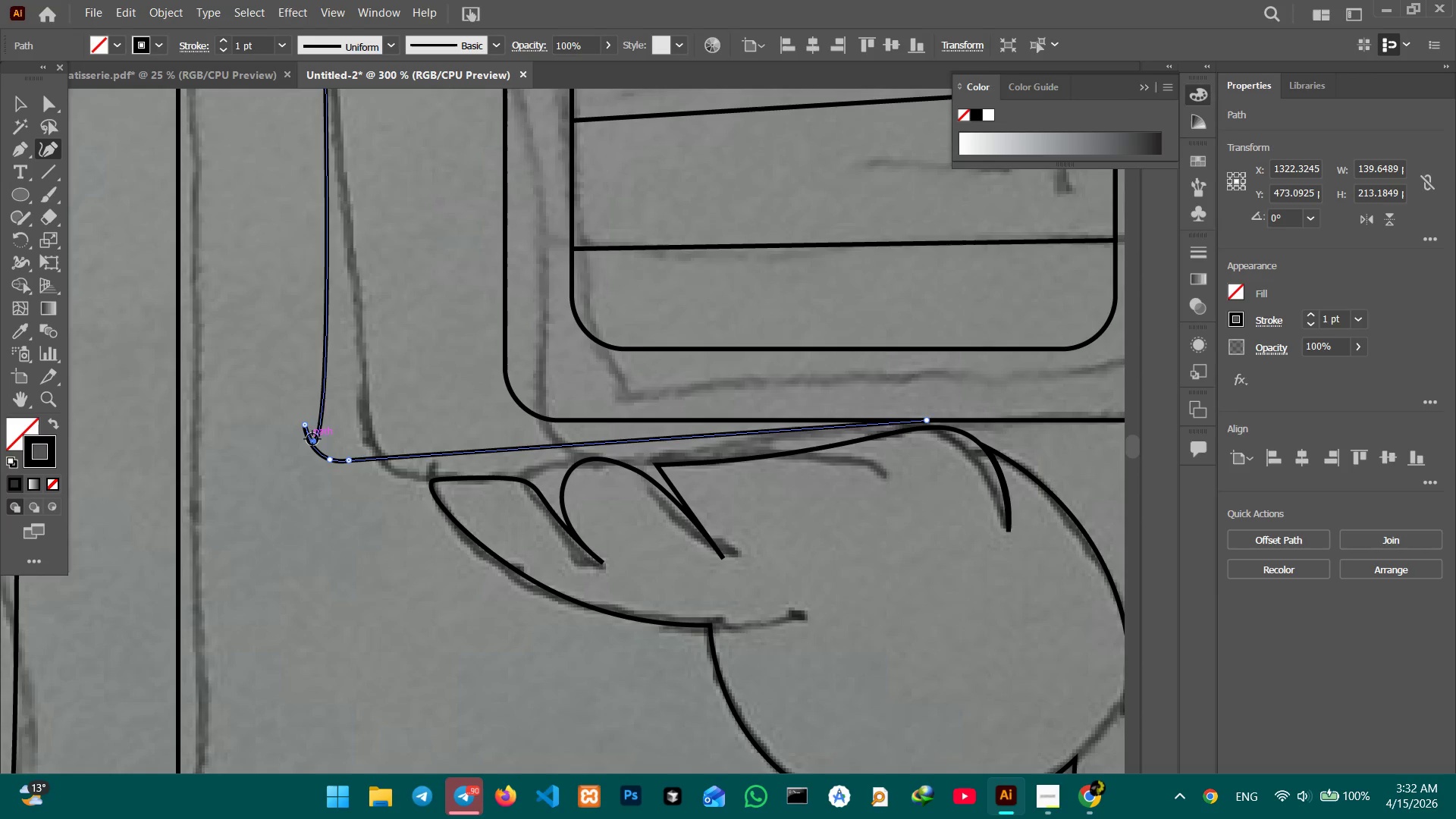 
key(Backspace)
 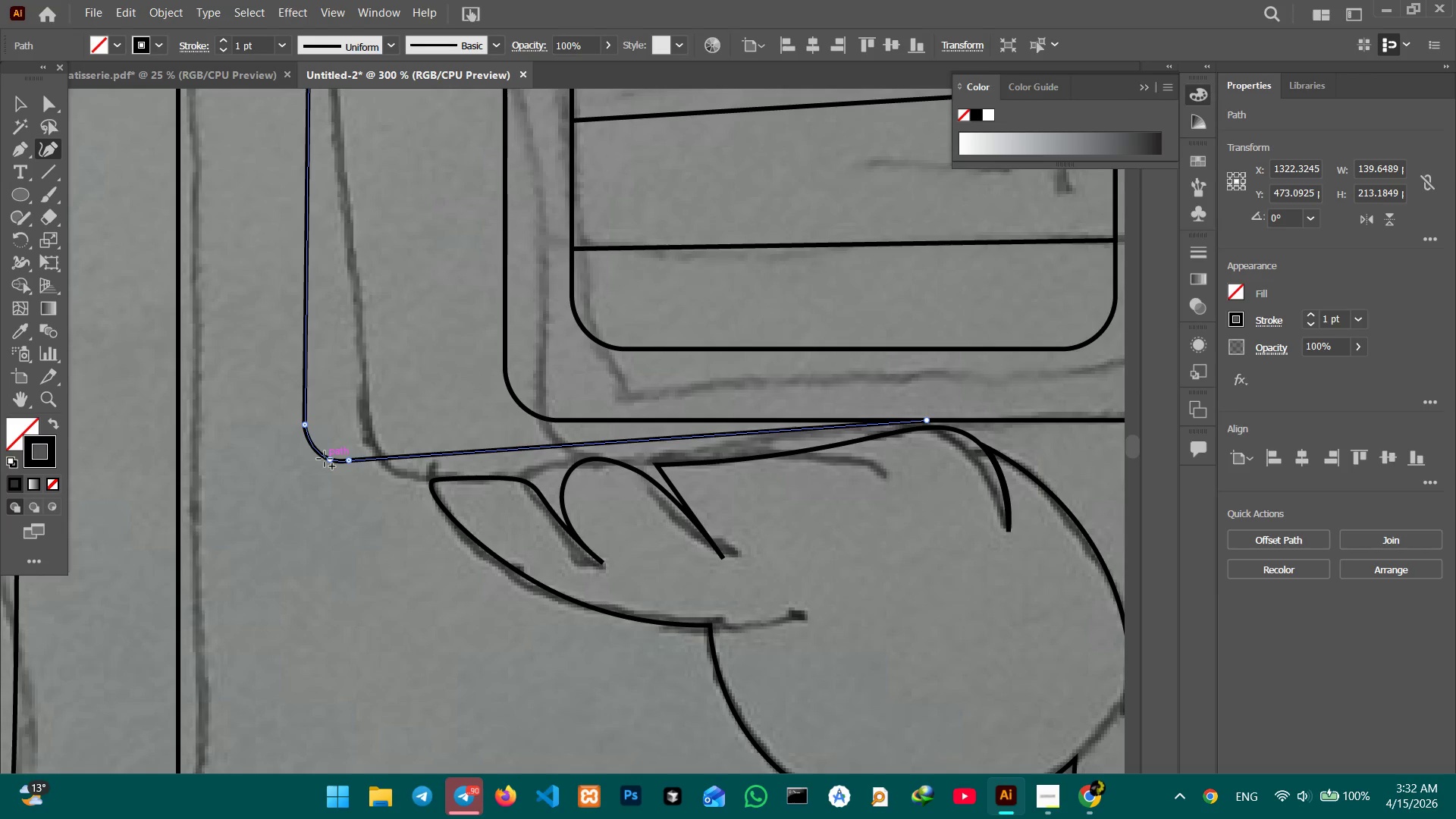 
left_click_drag(start_coordinate=[325, 459], to_coordinate=[361, 449])
 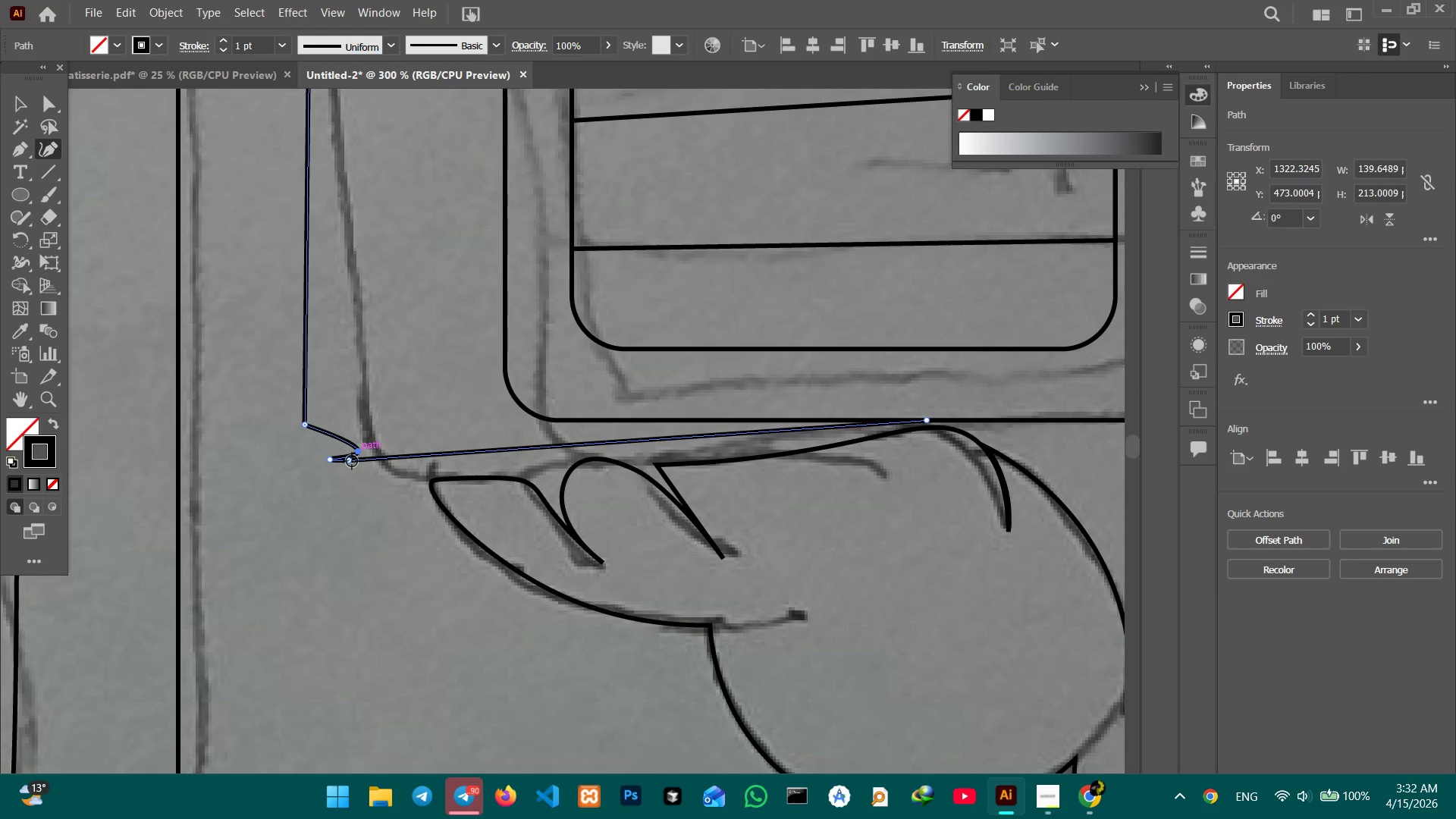 
left_click_drag(start_coordinate=[352, 461], to_coordinate=[464, 456])
 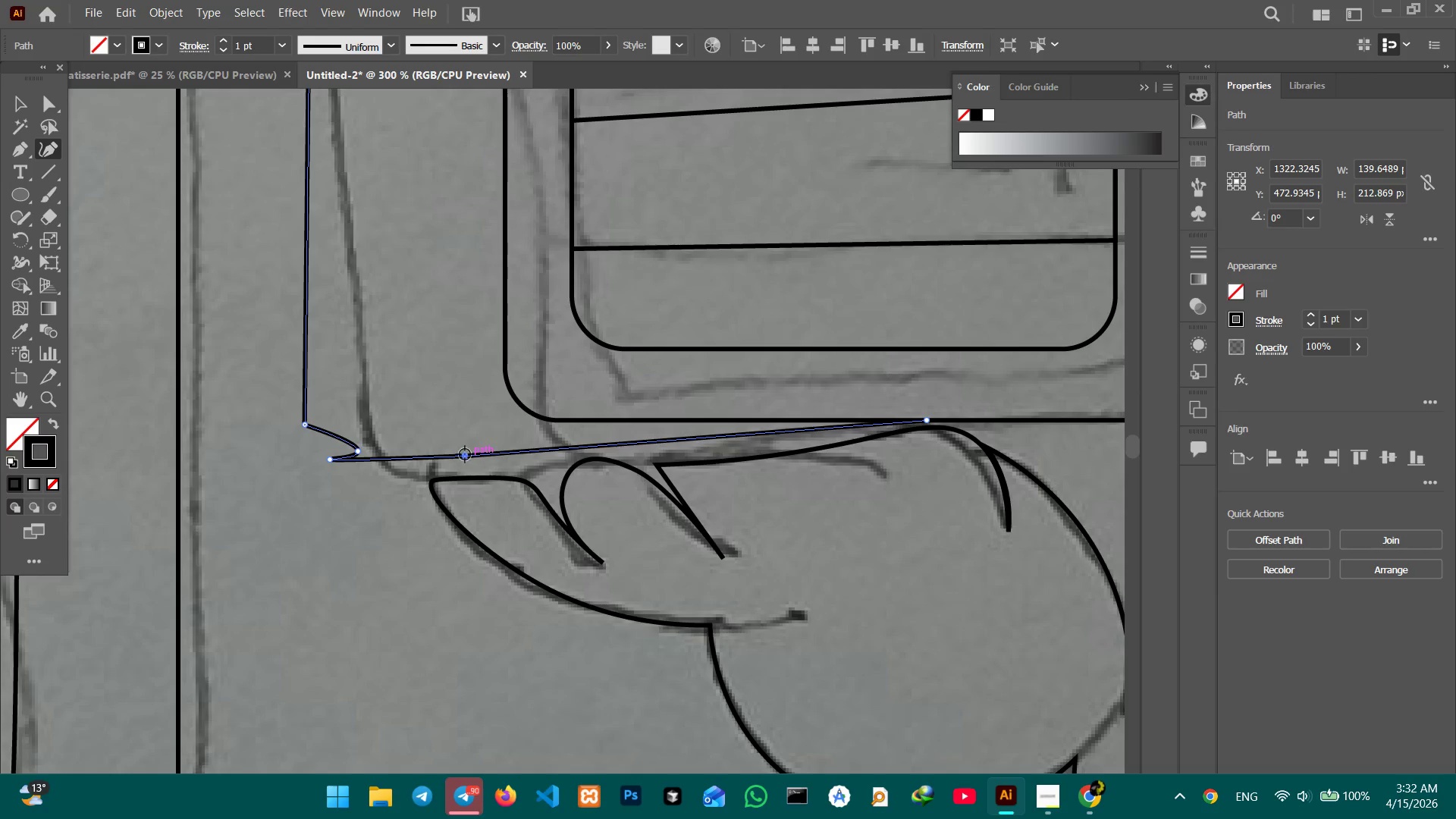 
left_click_drag(start_coordinate=[465, 454], to_coordinate=[483, 476])
 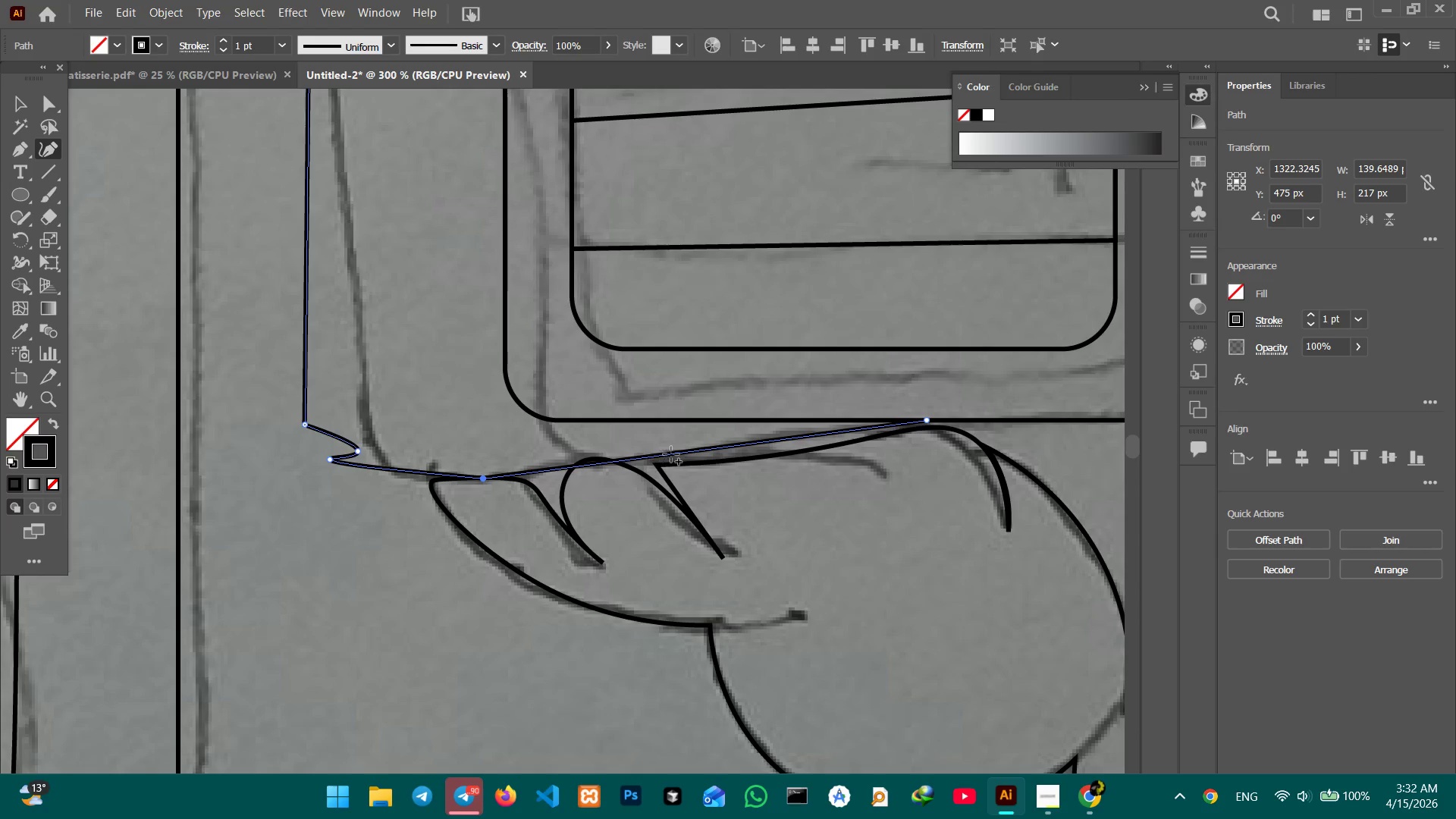 
left_click_drag(start_coordinate=[673, 453], to_coordinate=[692, 460])
 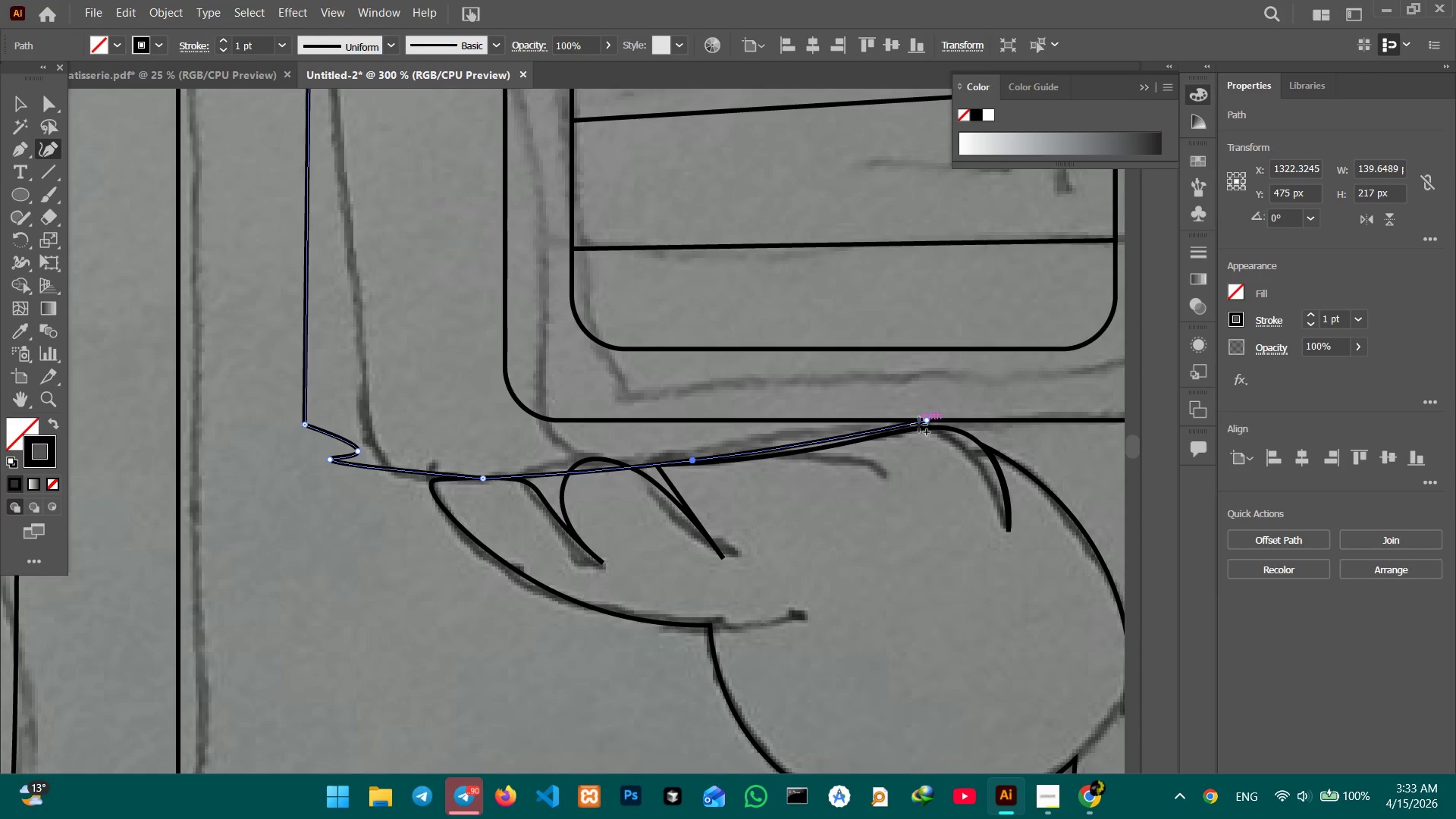 
left_click_drag(start_coordinate=[925, 424], to_coordinate=[953, 421])
 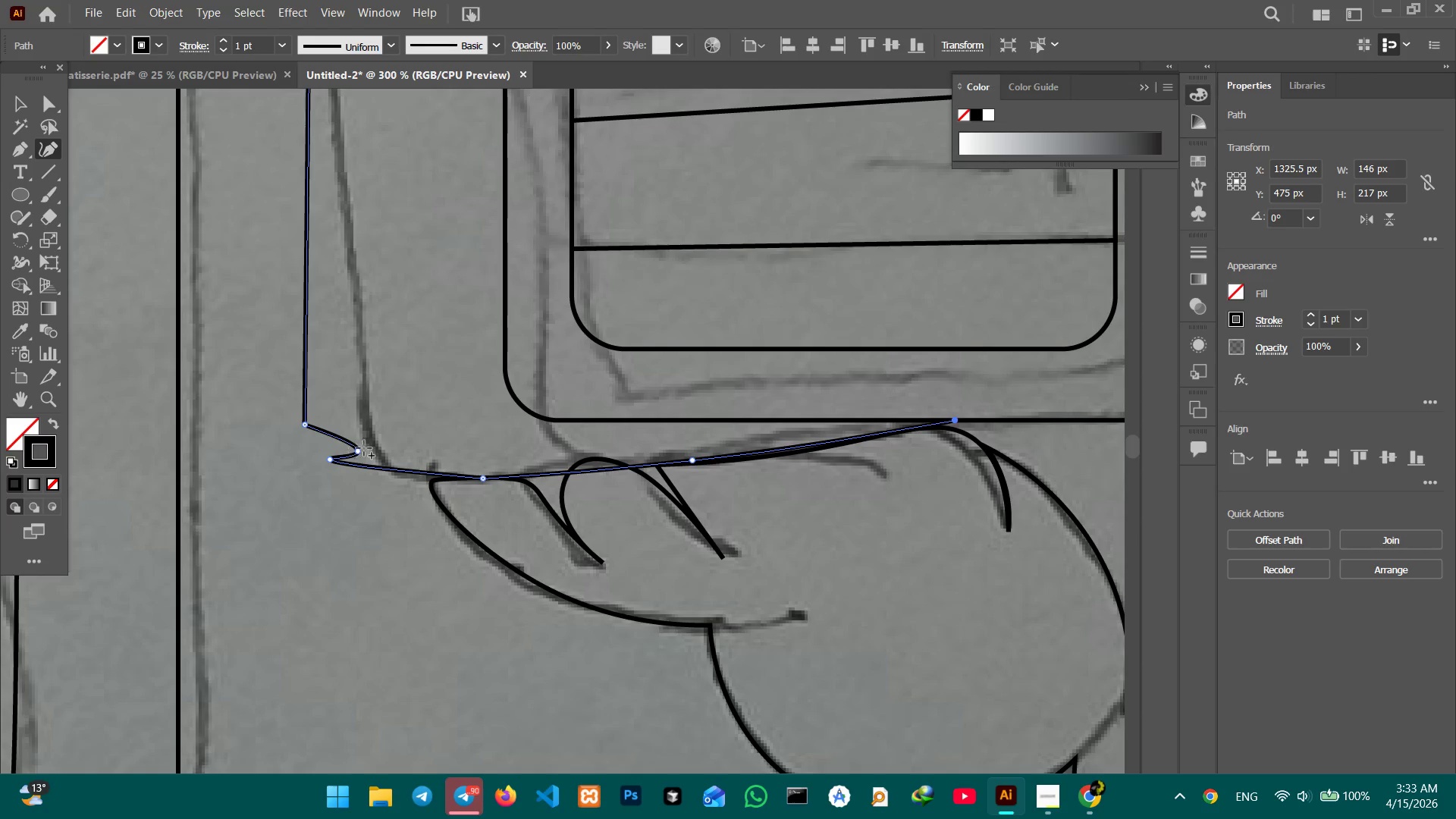 
left_click([357, 448])
 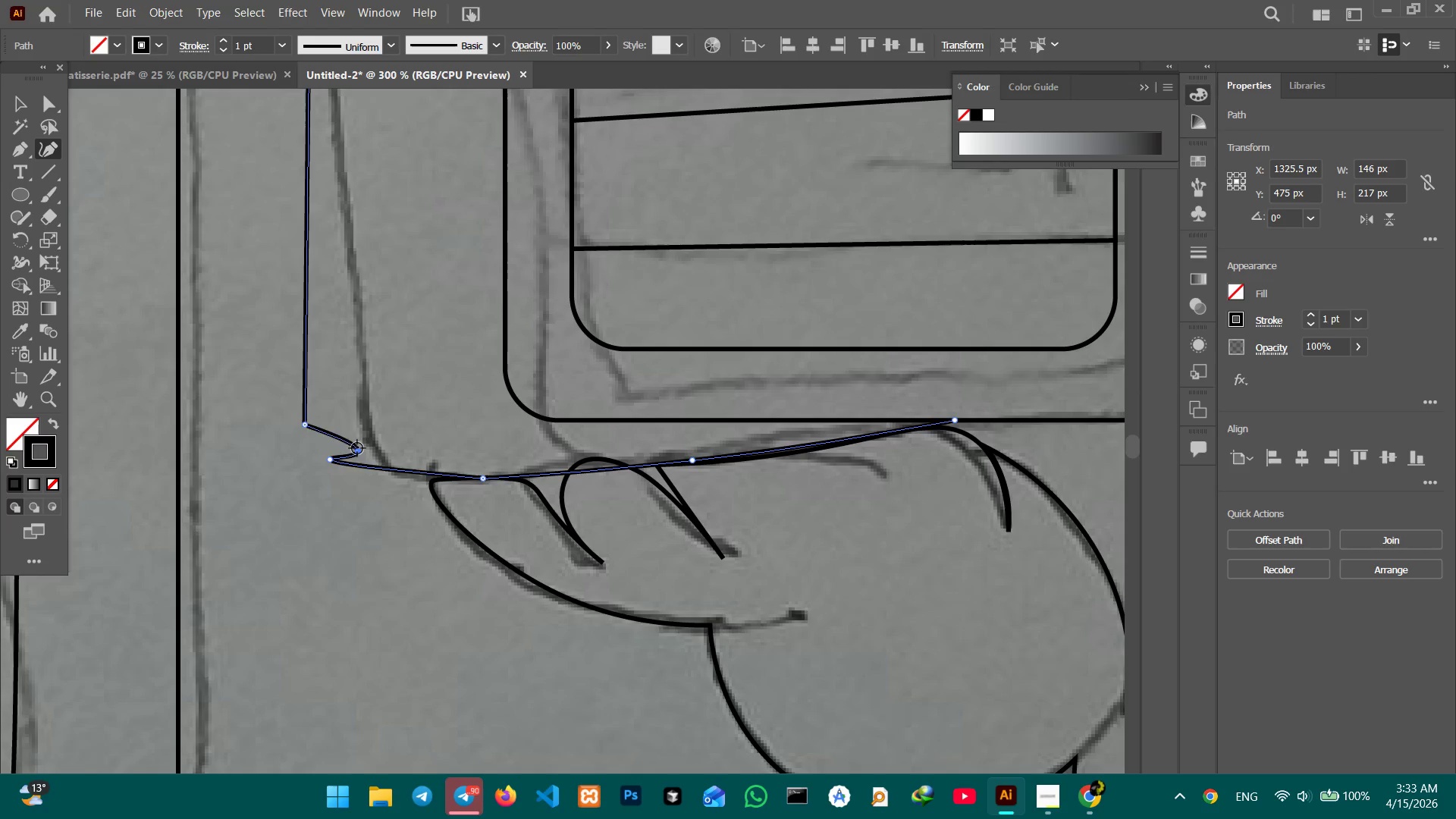 
key(Backspace)
 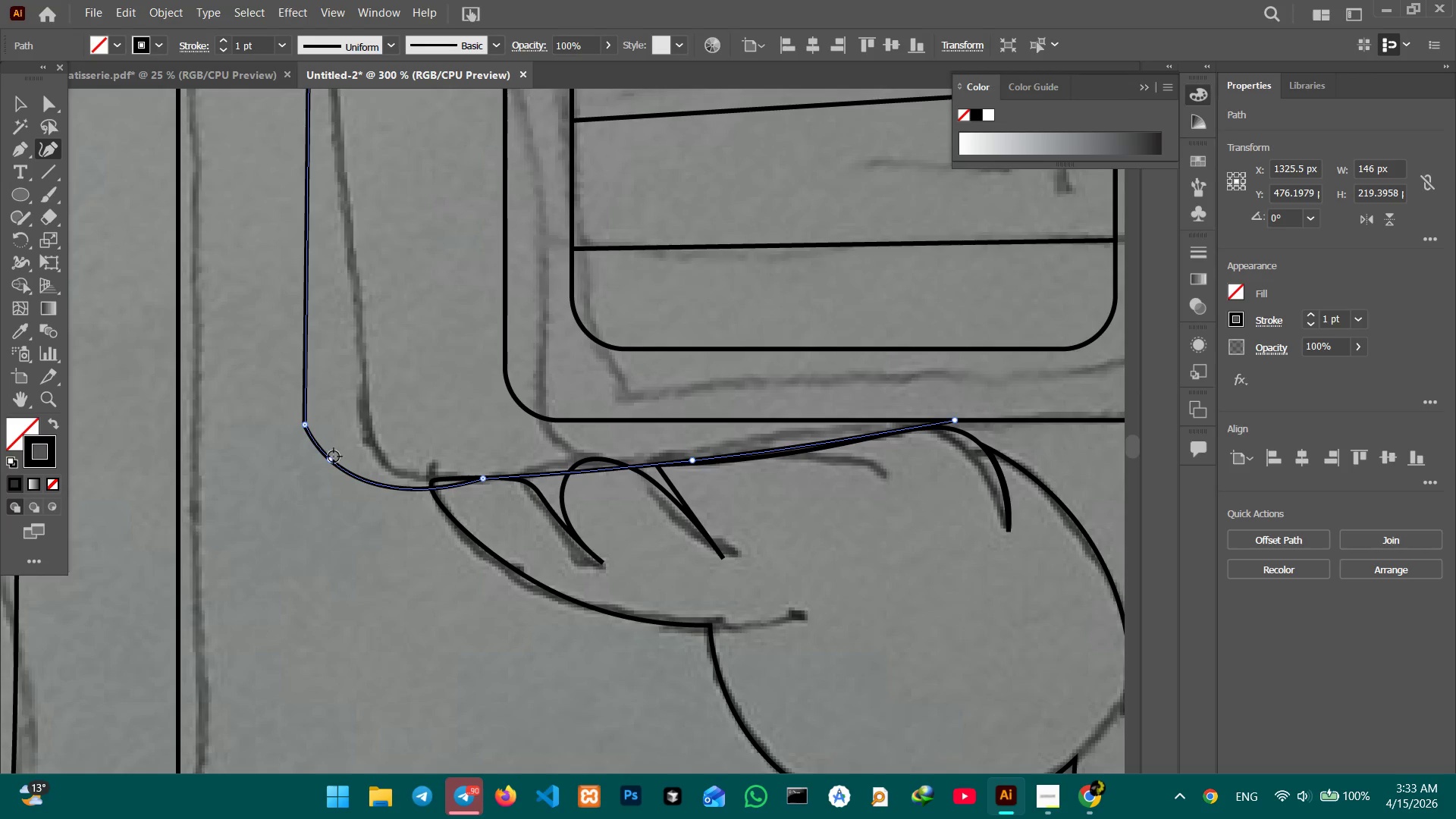 
left_click_drag(start_coordinate=[334, 457], to_coordinate=[384, 471])
 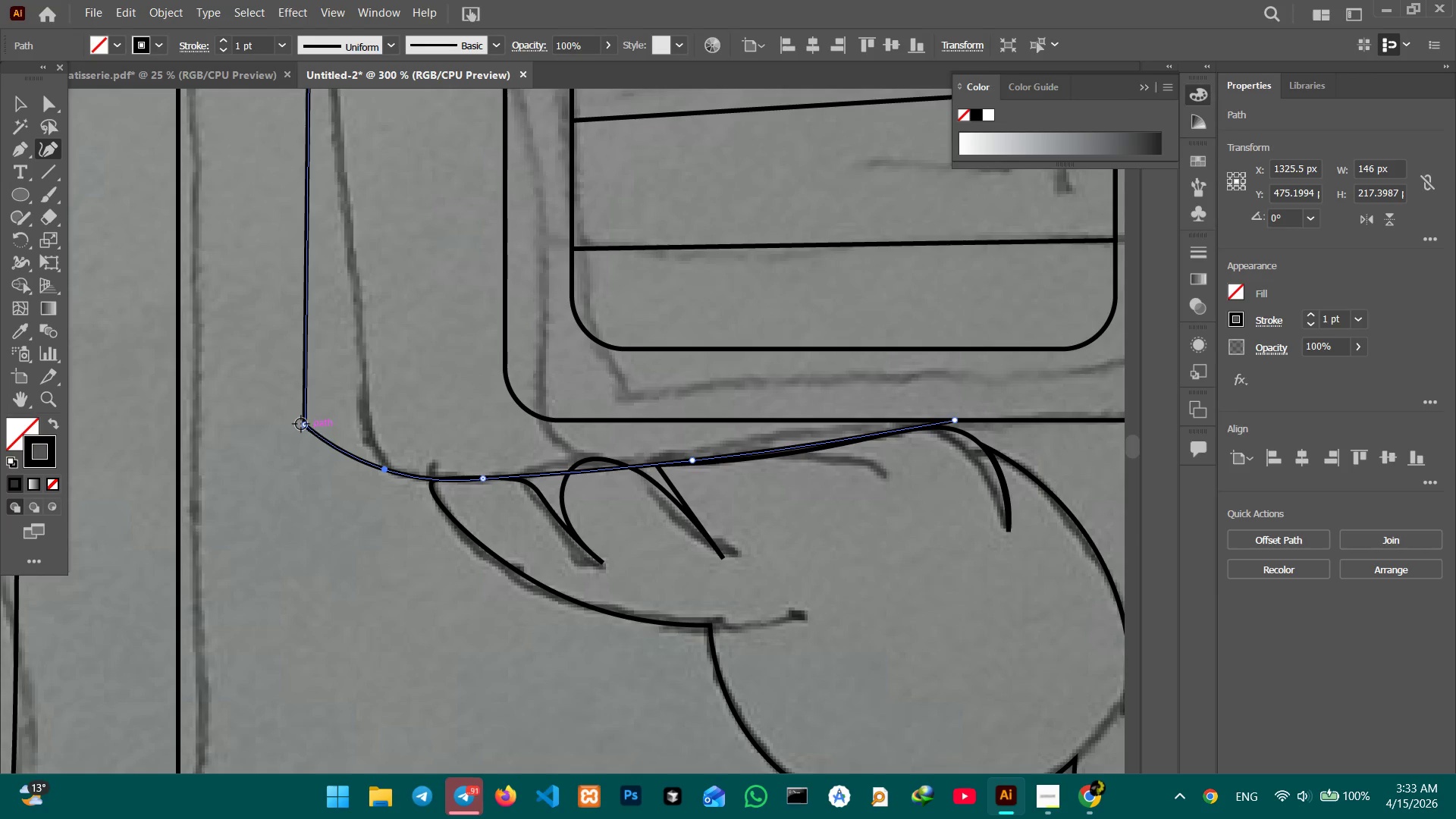 
left_click_drag(start_coordinate=[301, 424], to_coordinate=[363, 429])
 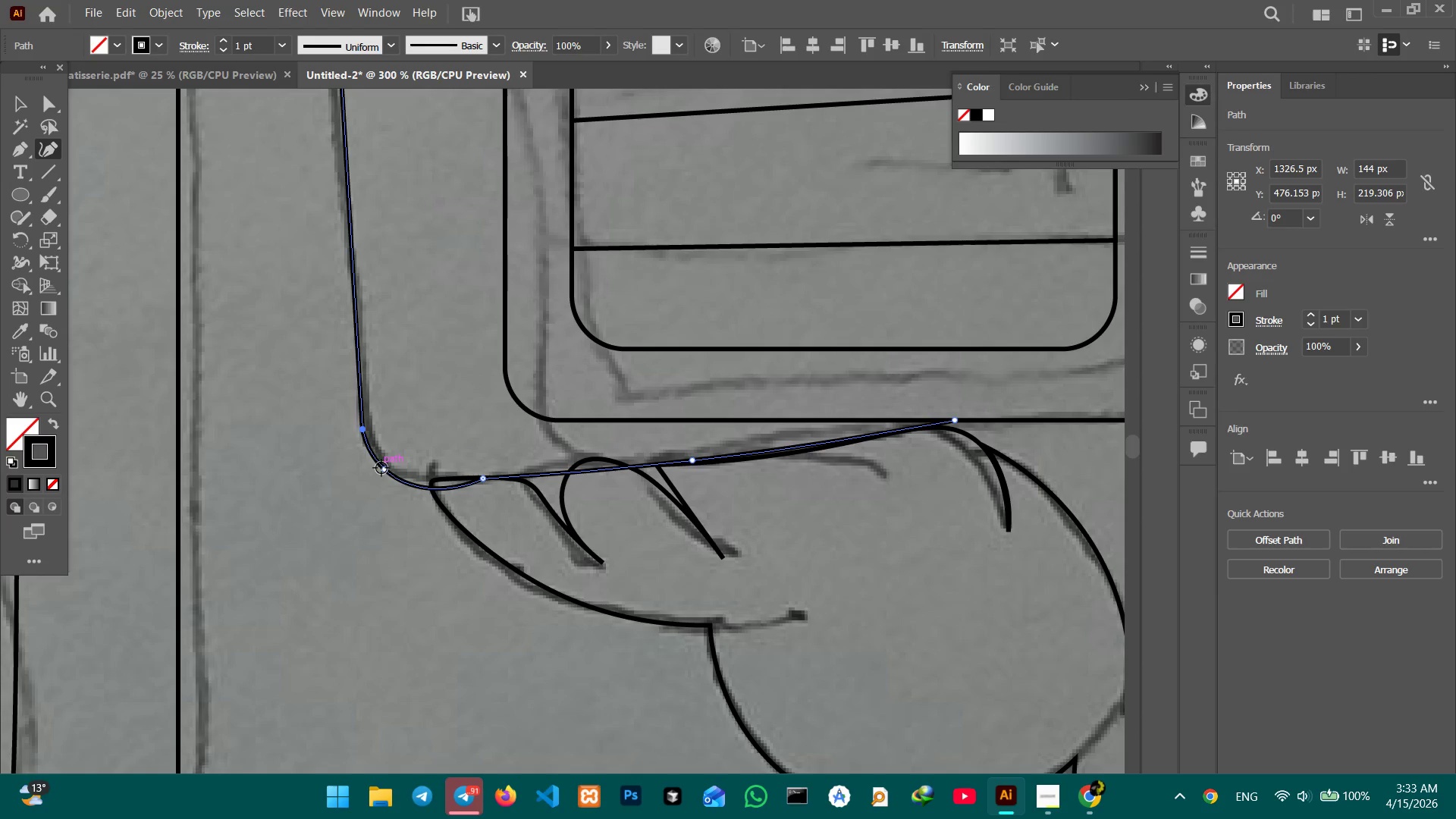 
left_click_drag(start_coordinate=[384, 466], to_coordinate=[384, 457])
 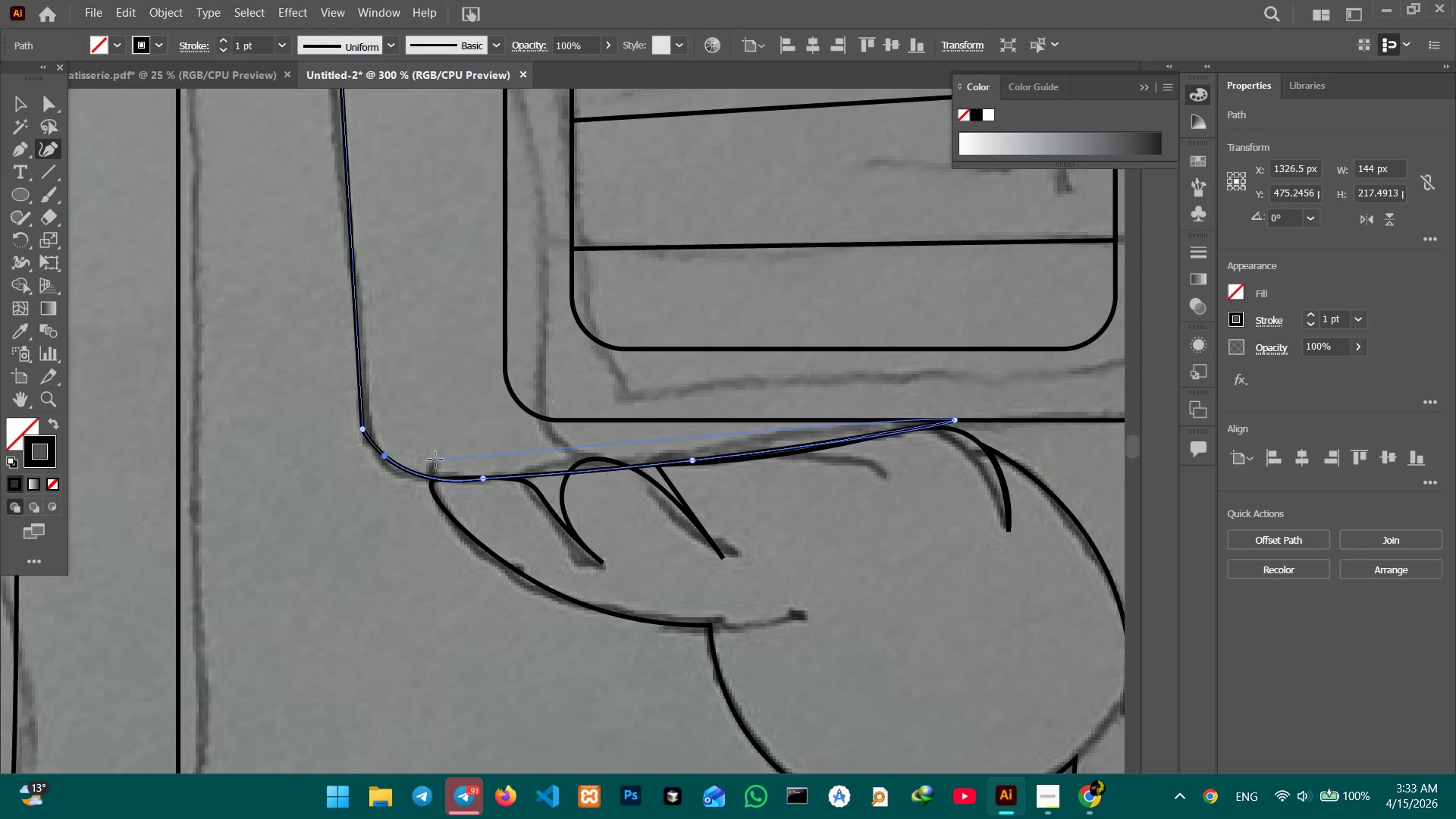 
key(Control+Minus)
 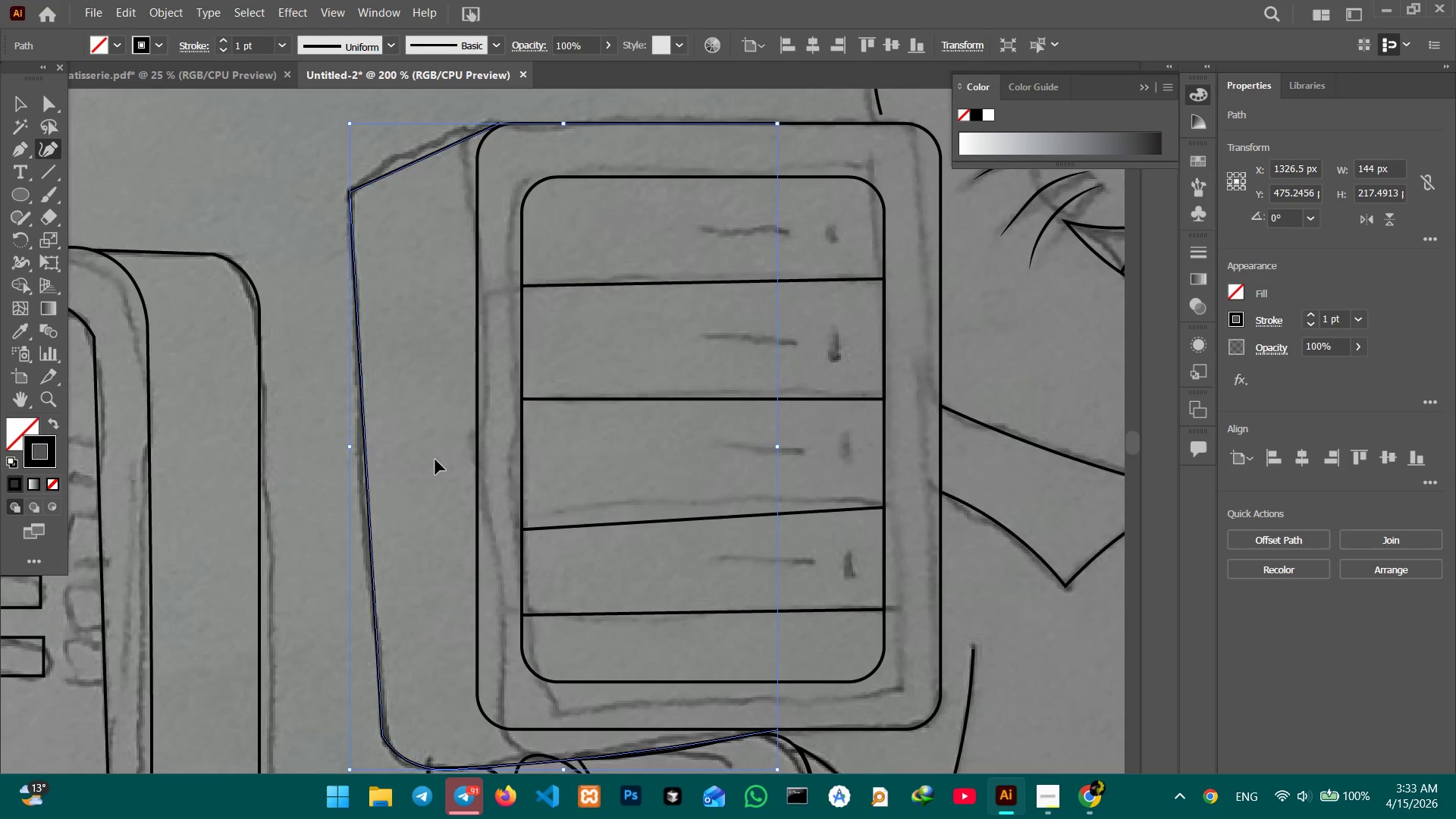 
key(Control+Minus)
 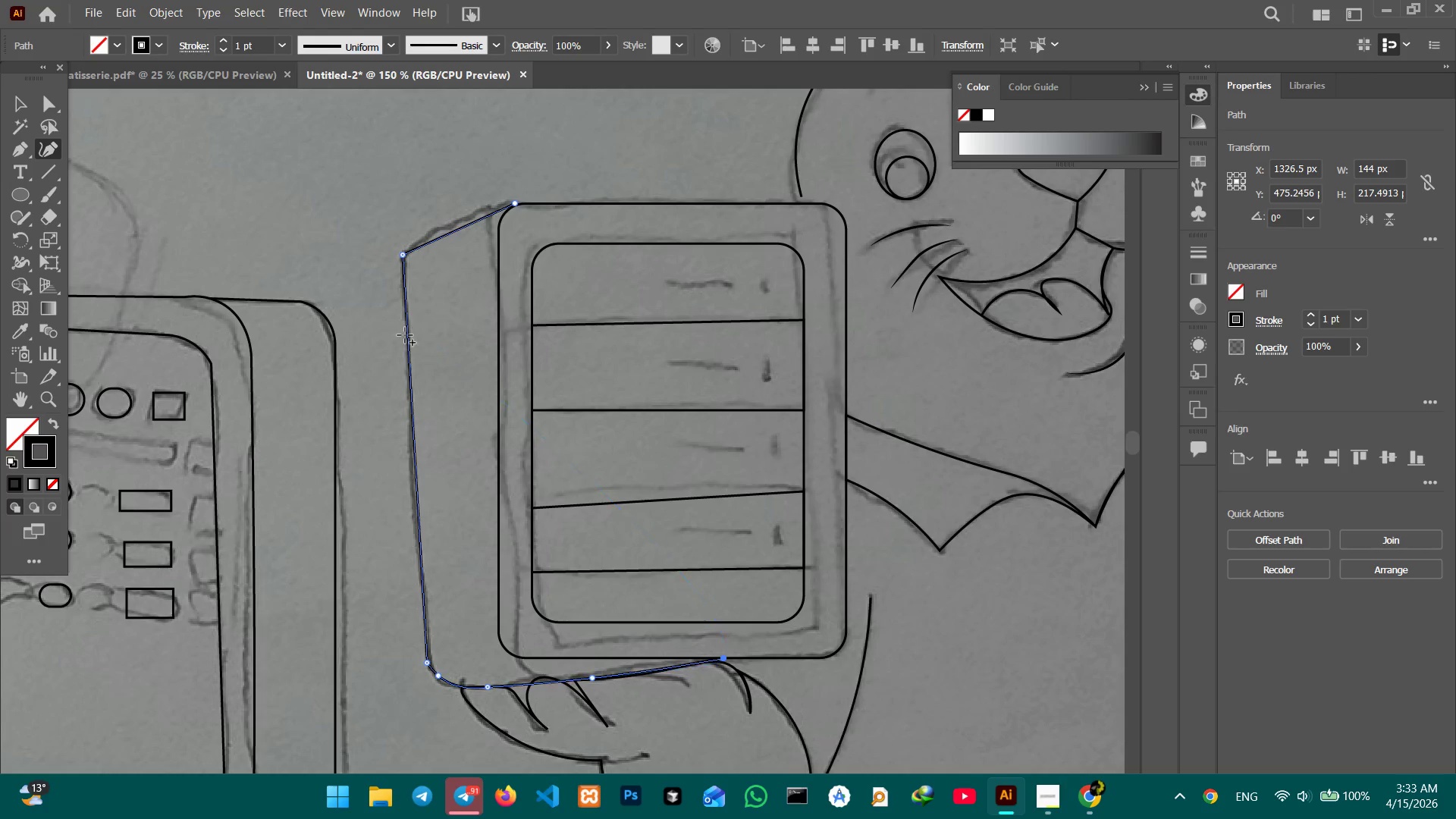 
left_click([419, 249])
 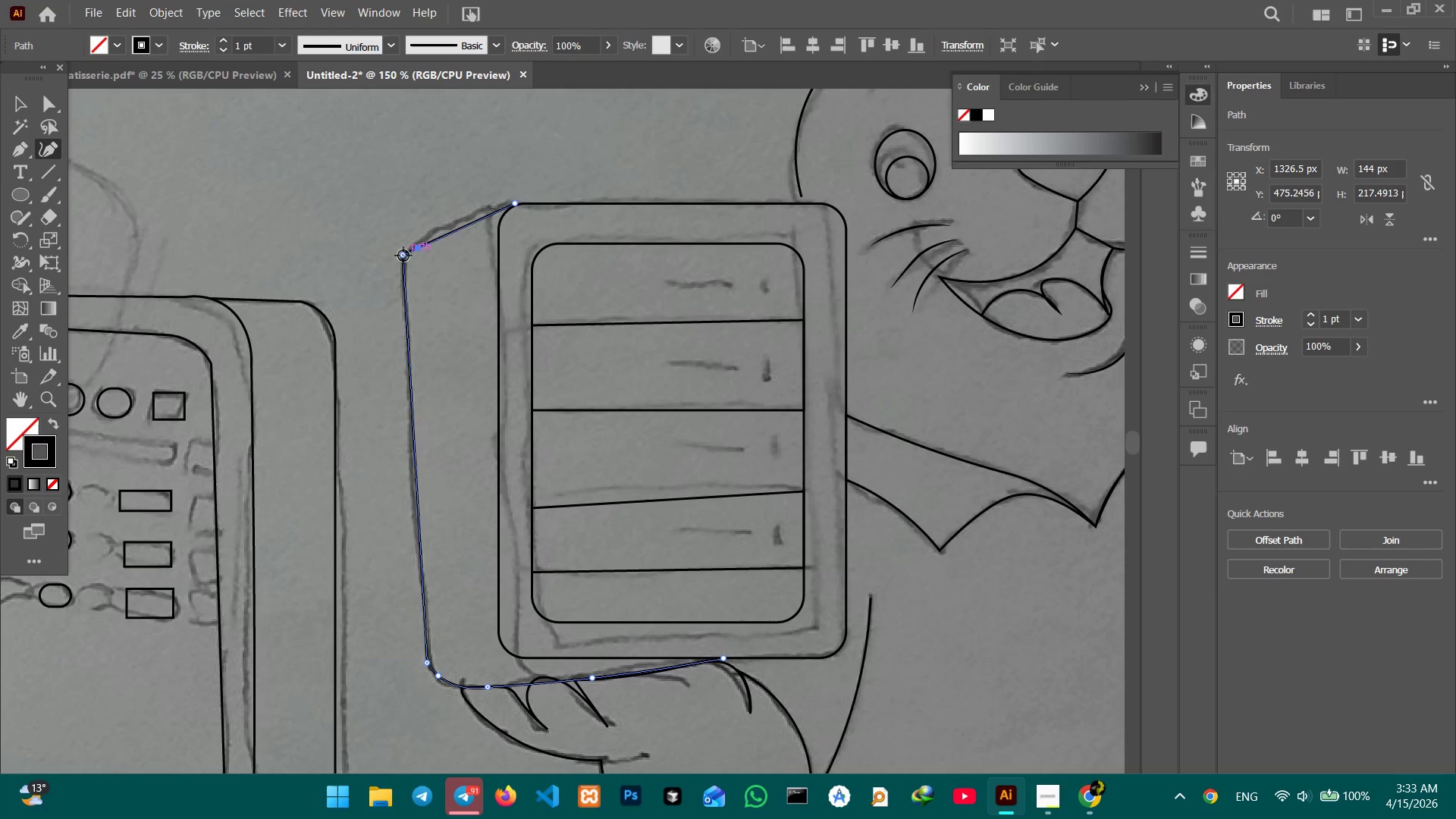 
left_click_drag(start_coordinate=[403, 256], to_coordinate=[417, 259])
 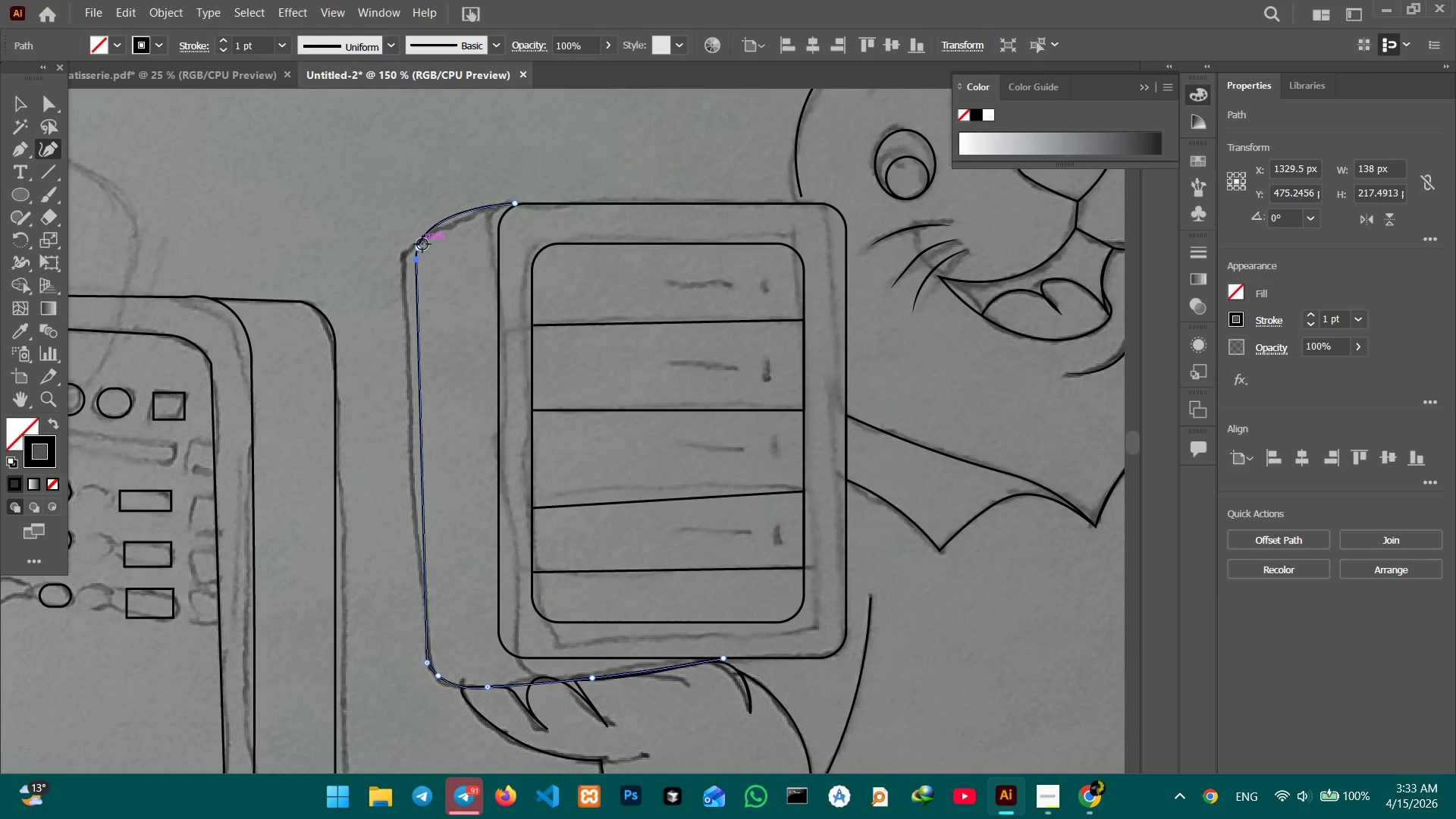 
left_click_drag(start_coordinate=[419, 246], to_coordinate=[434, 237])
 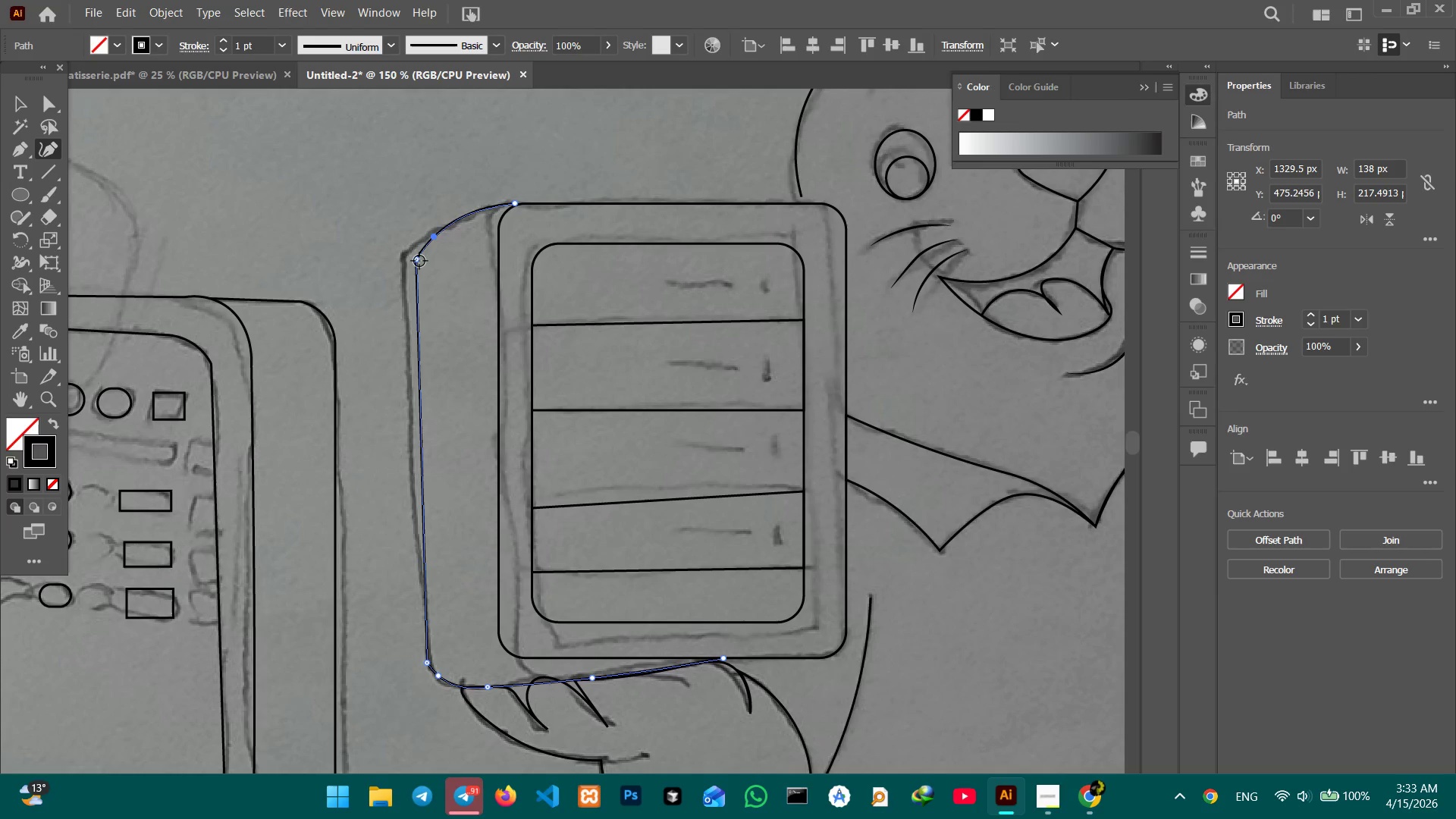 
left_click_drag(start_coordinate=[419, 261], to_coordinate=[441, 262])
 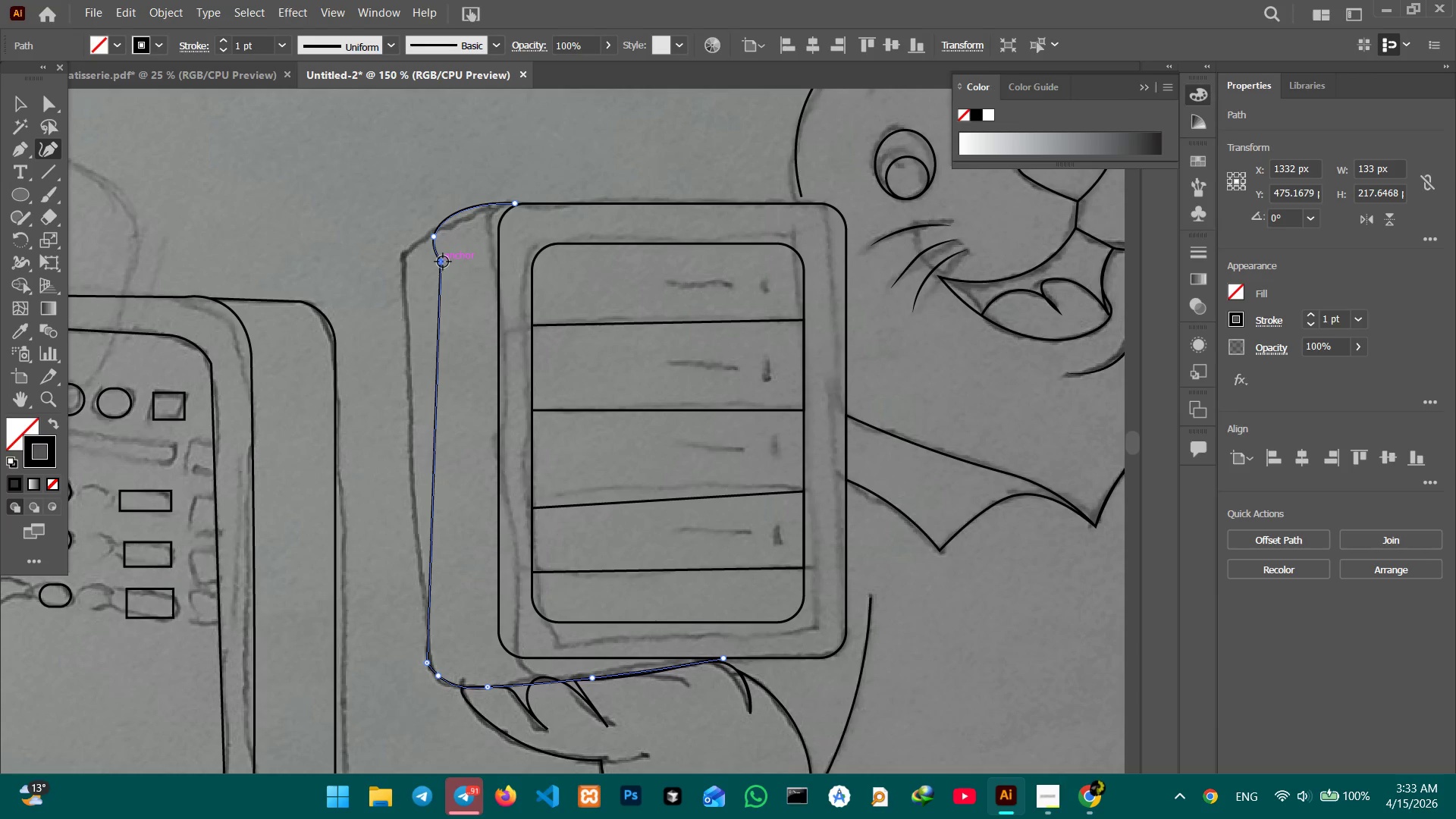 
left_click_drag(start_coordinate=[443, 262], to_coordinate=[429, 261])
 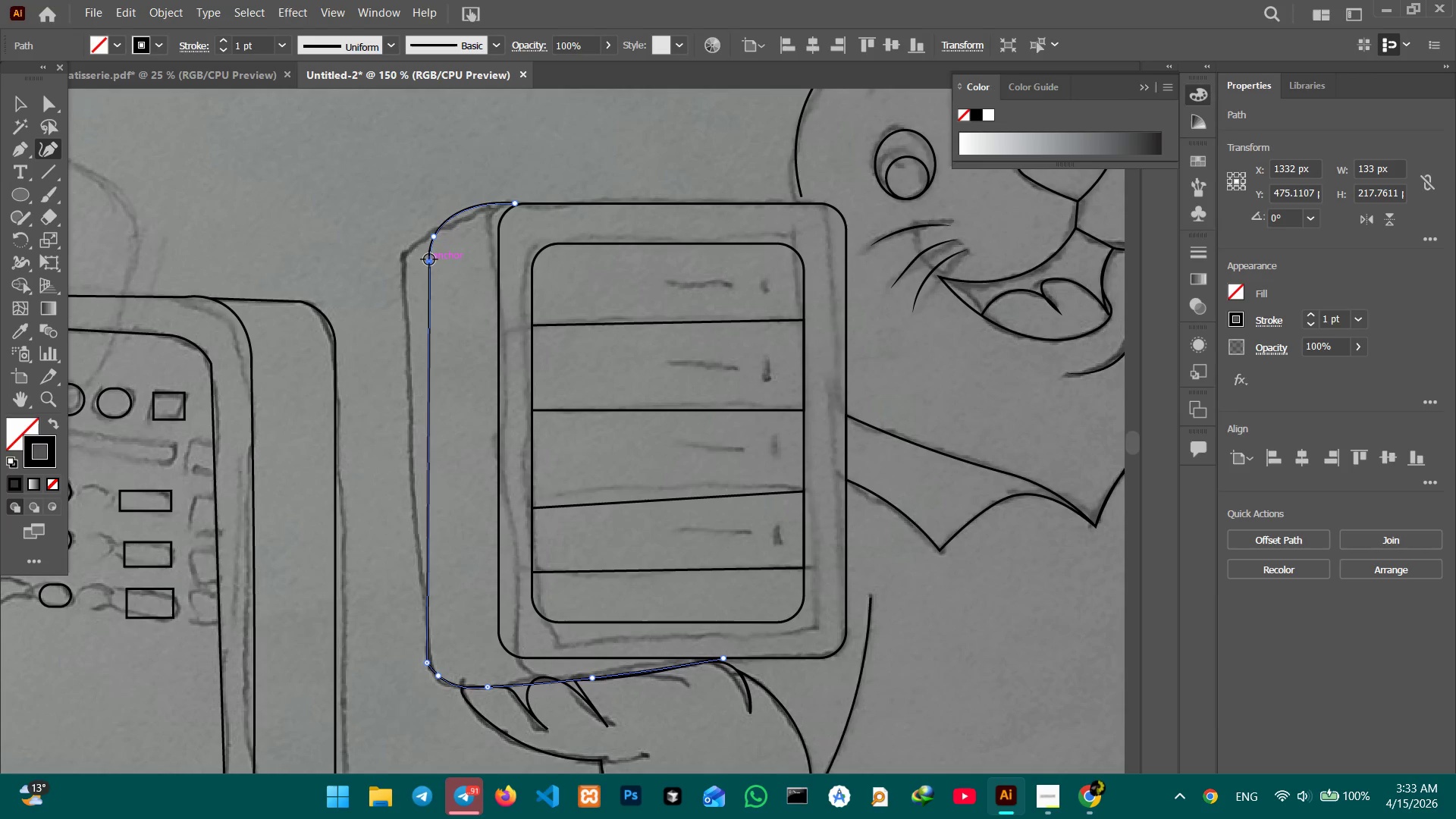 
left_click_drag(start_coordinate=[429, 259], to_coordinate=[425, 259])
 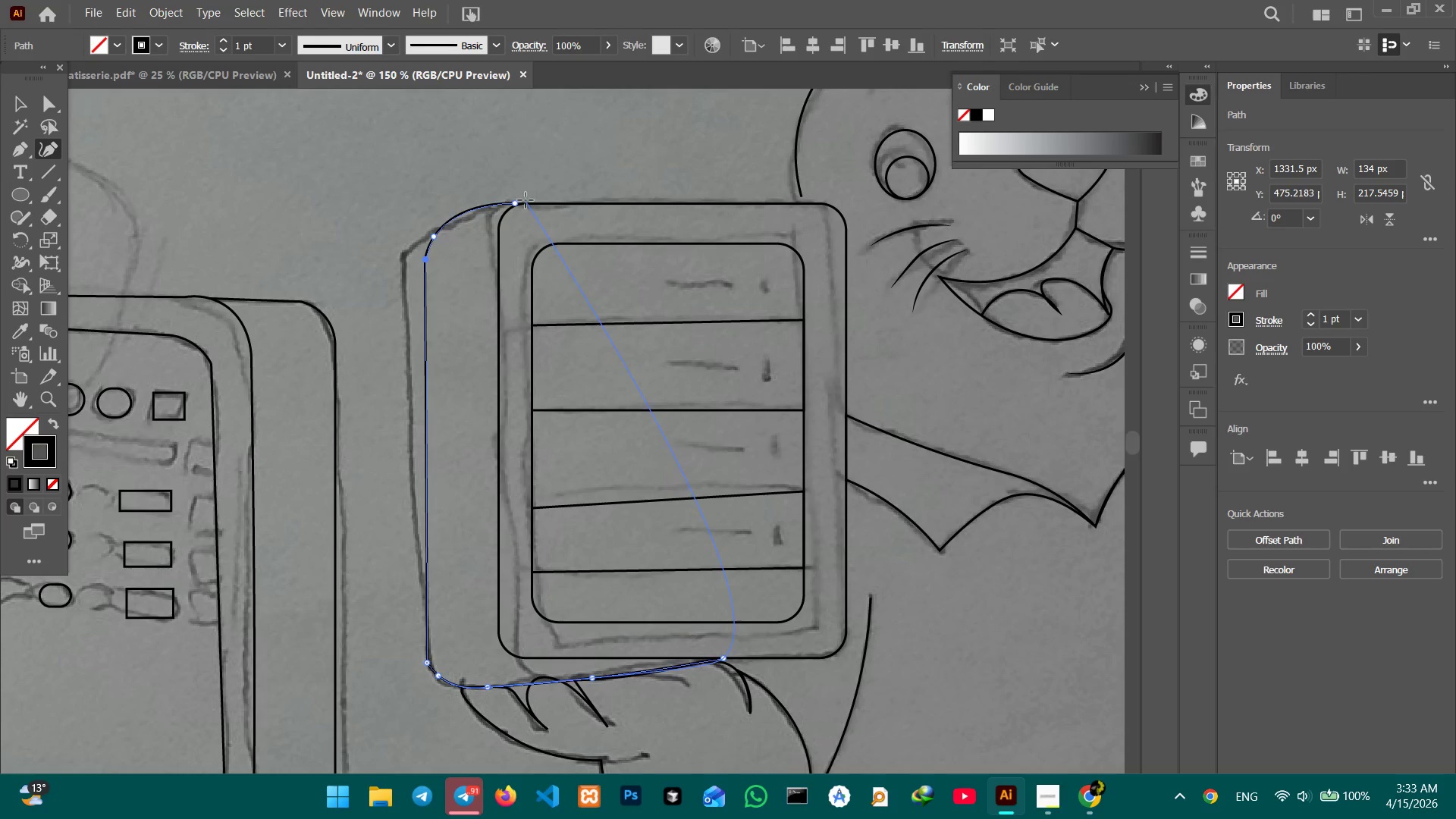 
left_click_drag(start_coordinate=[513, 204], to_coordinate=[533, 202])
 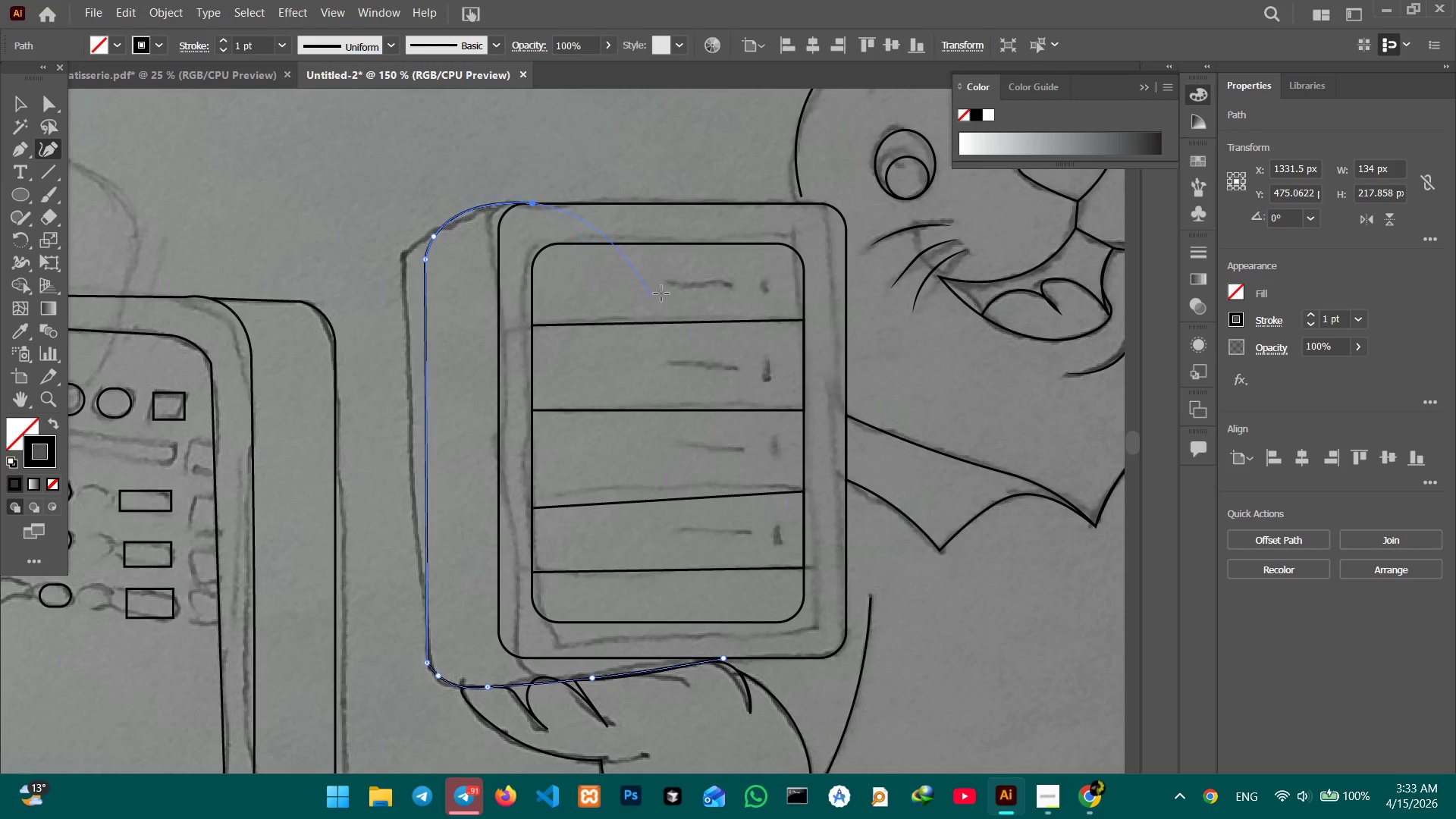 
hold_key(key=Space, duration=1.51)
 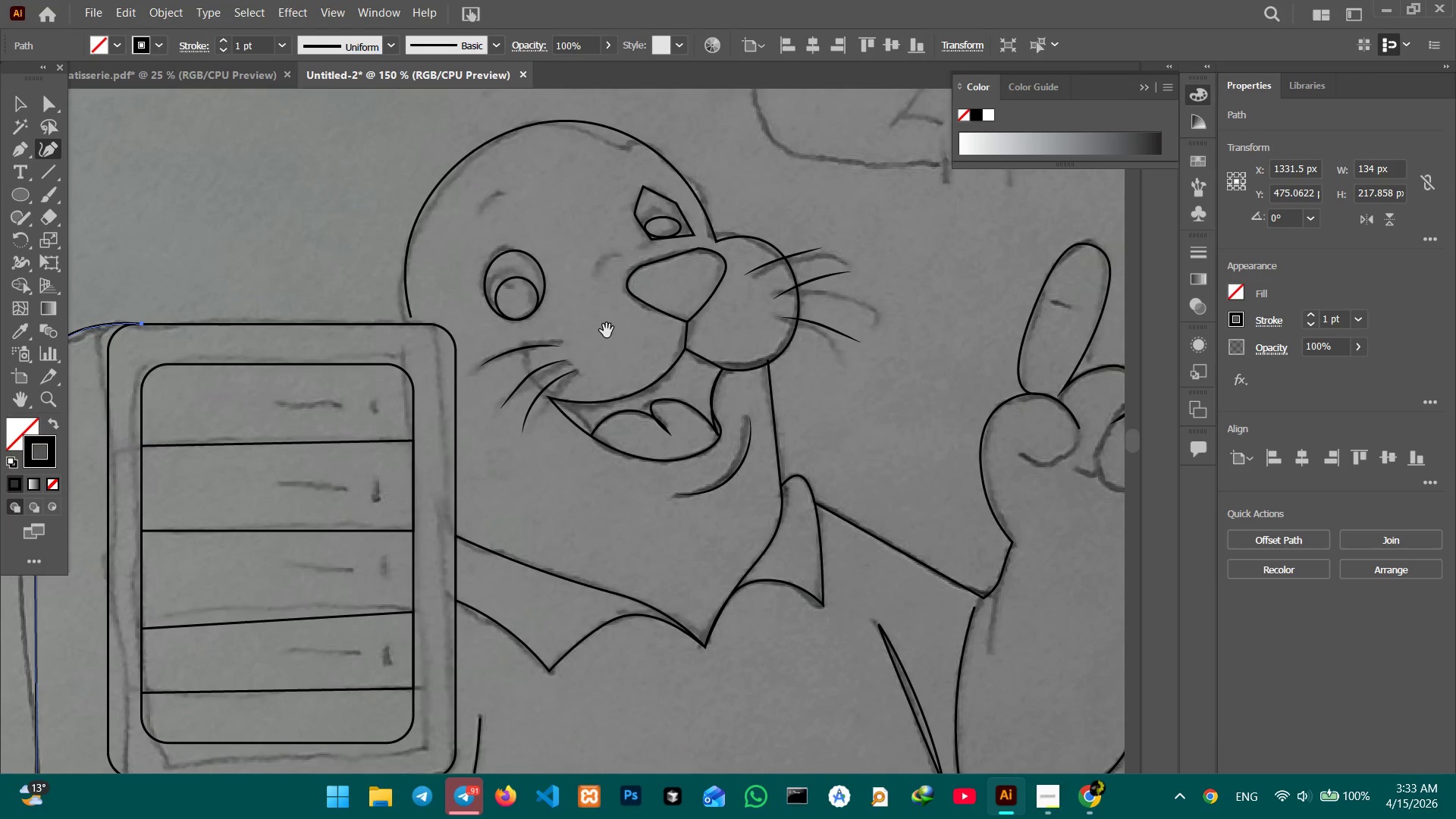 
left_click_drag(start_coordinate=[717, 290], to_coordinate=[327, 411])
 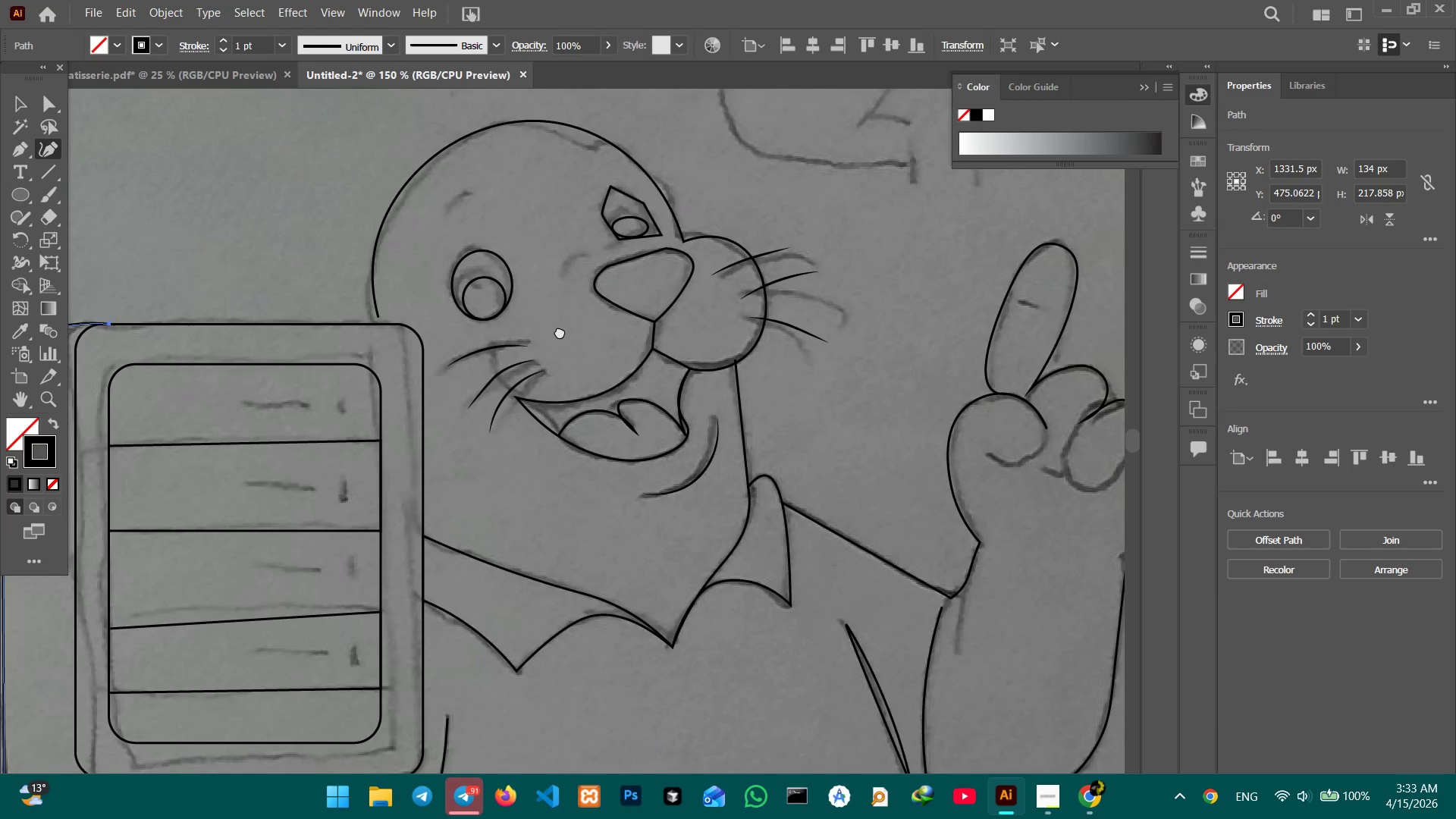 
hold_key(key=Space, duration=1.5)
 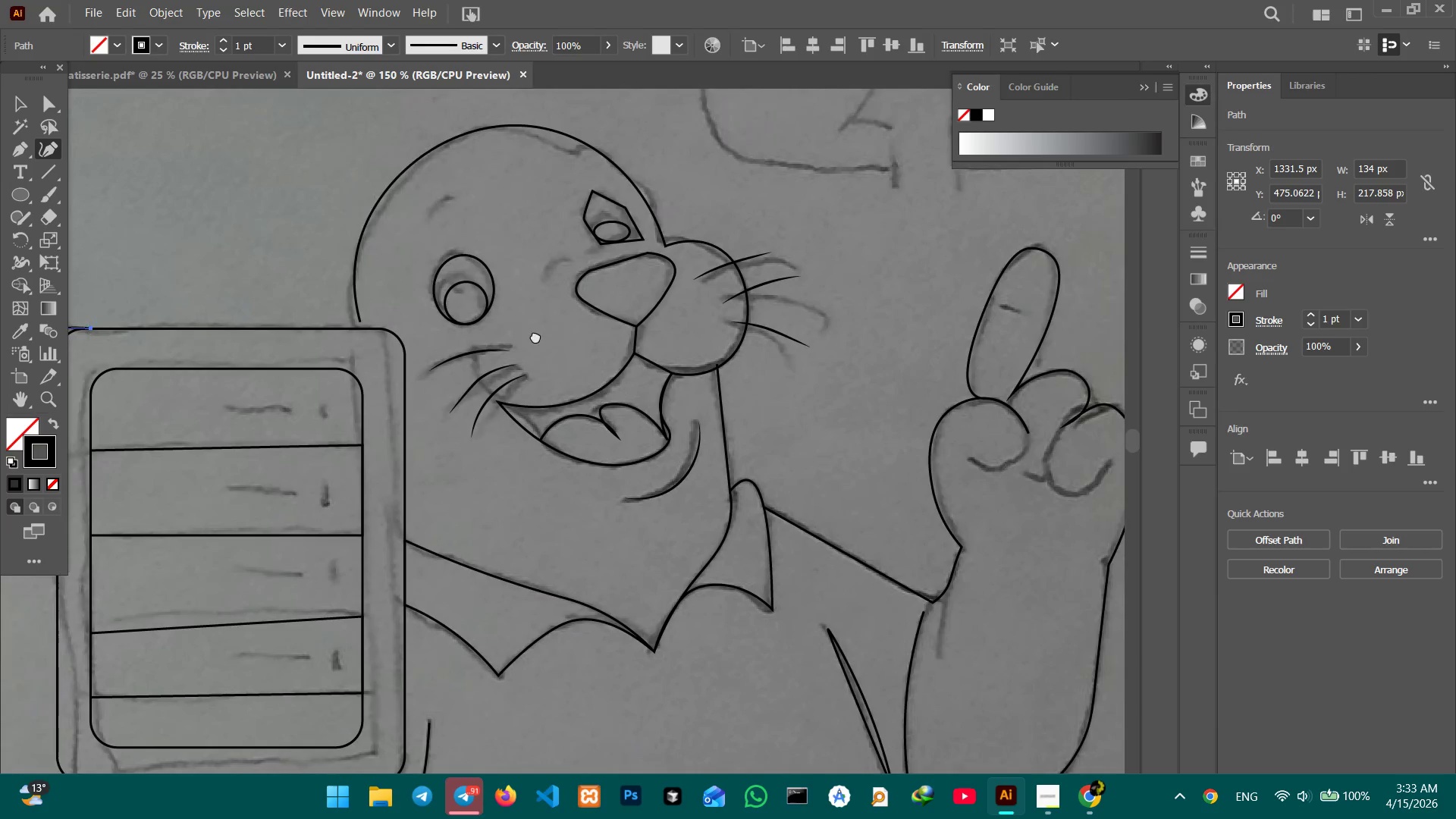 
left_click_drag(start_coordinate=[598, 330], to_coordinate=[174, 526])
 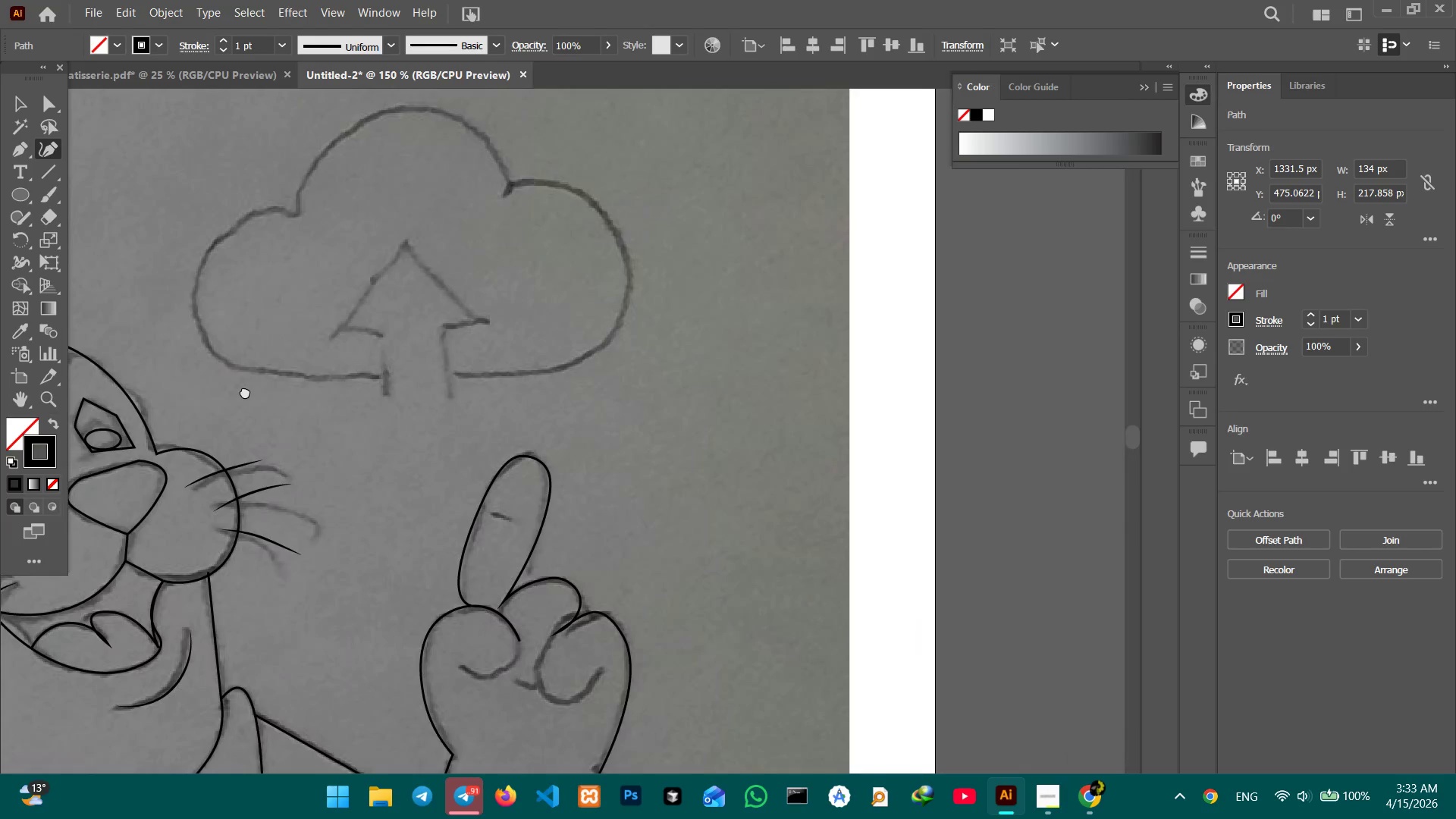 
hold_key(key=Space, duration=1.5)
 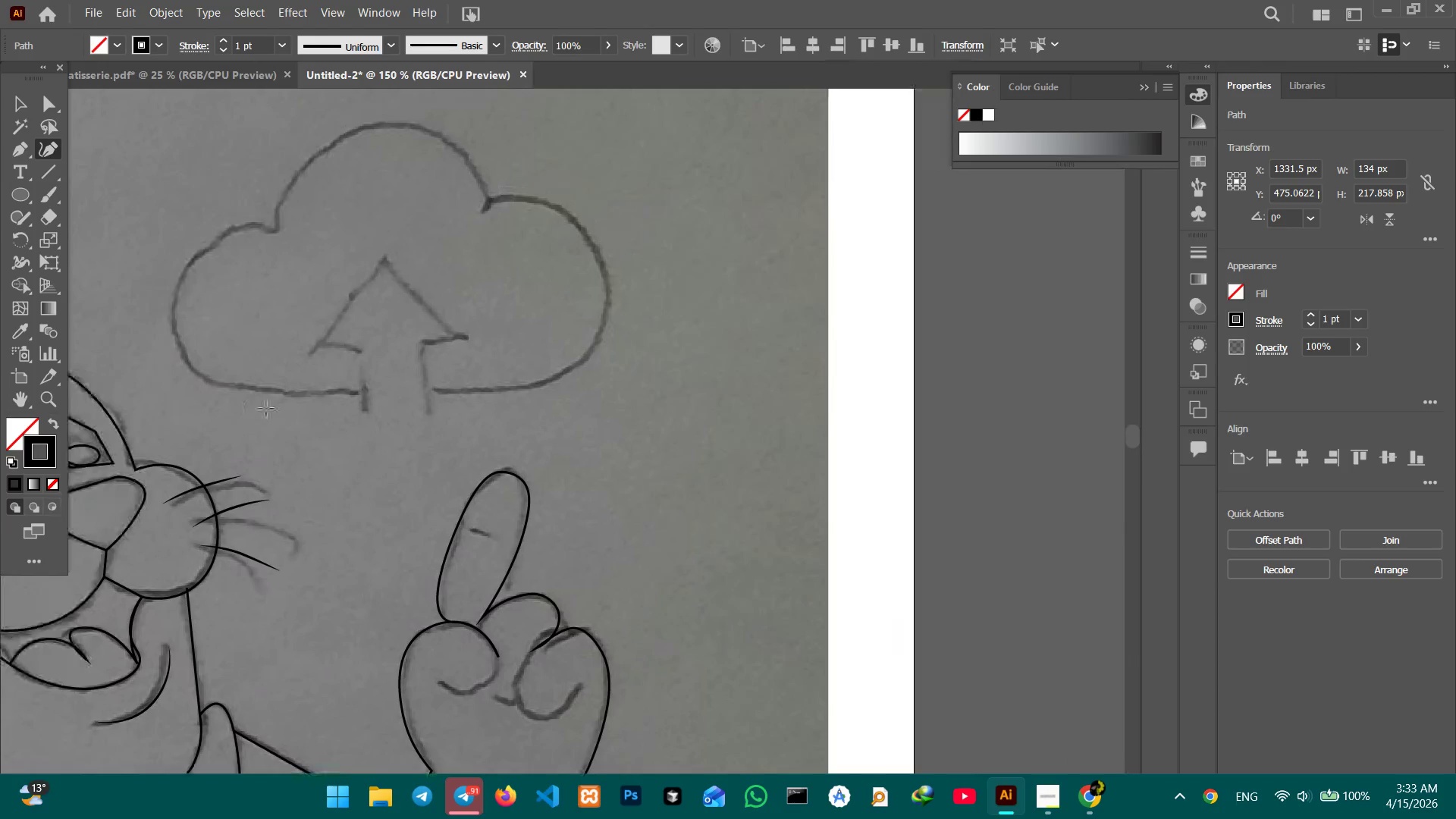 
hold_key(key=Space, duration=0.52)
 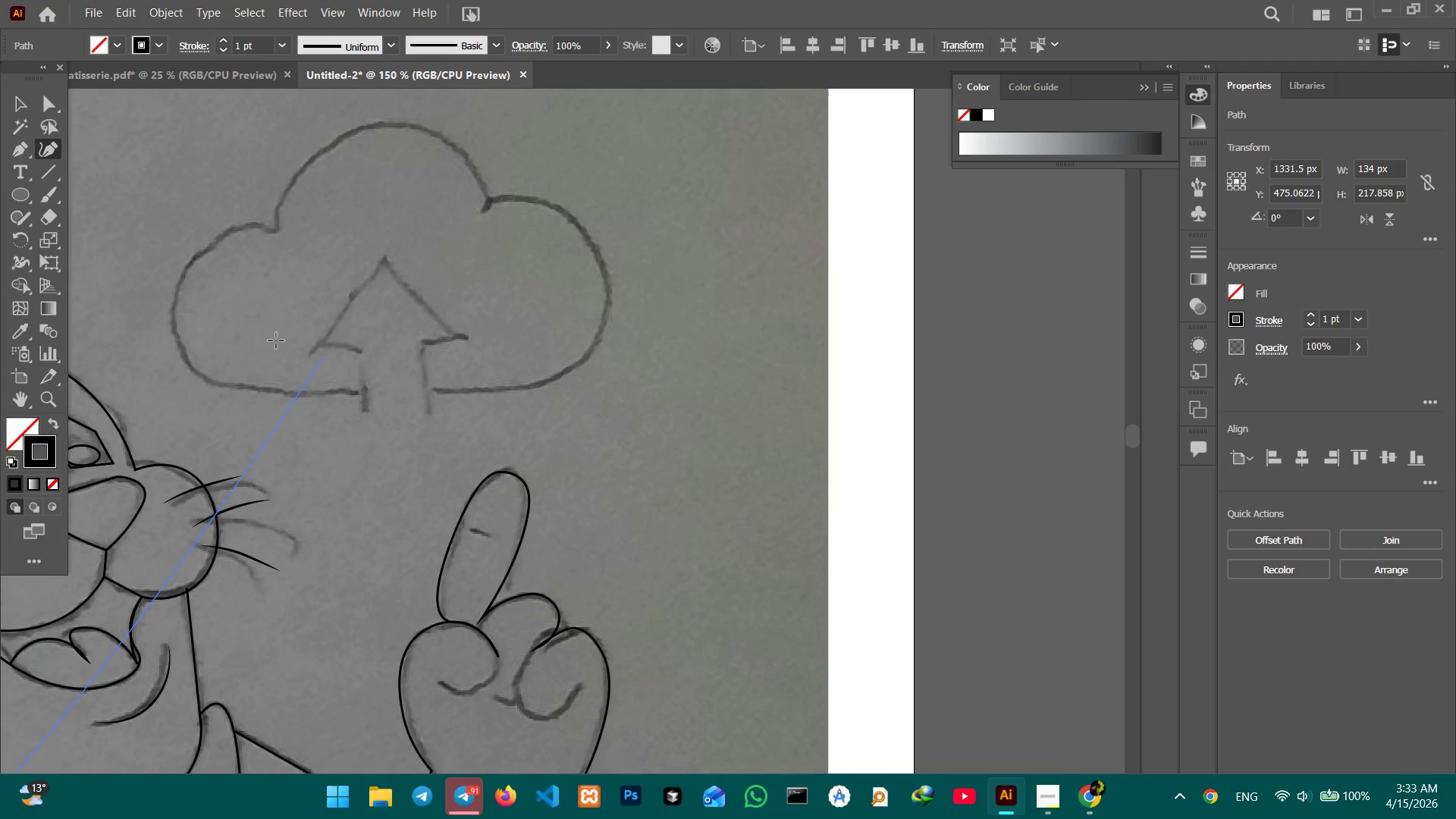 
left_click_drag(start_coordinate=[399, 368], to_coordinate=[246, 404])
 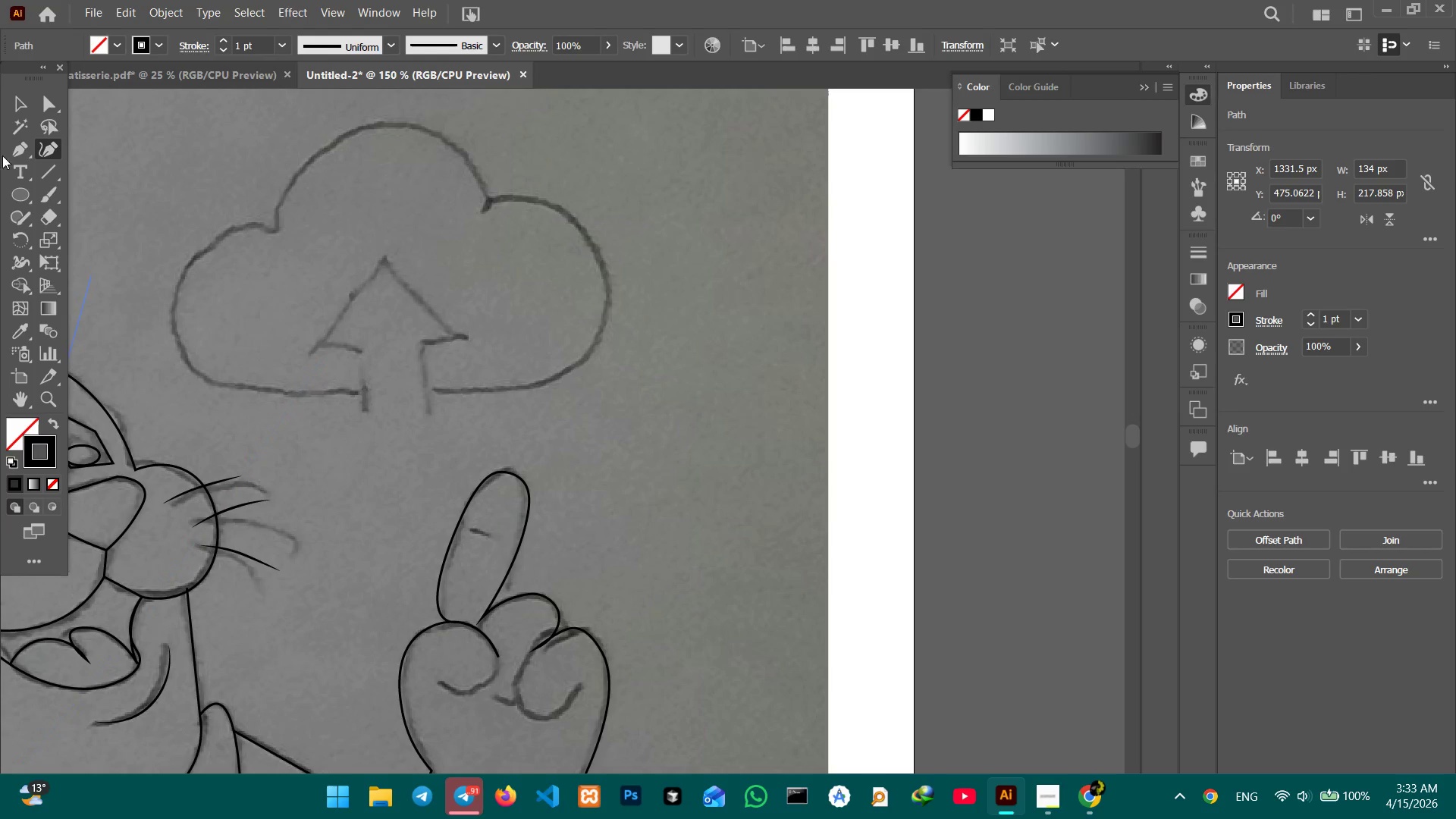 
left_click([20, 150])
 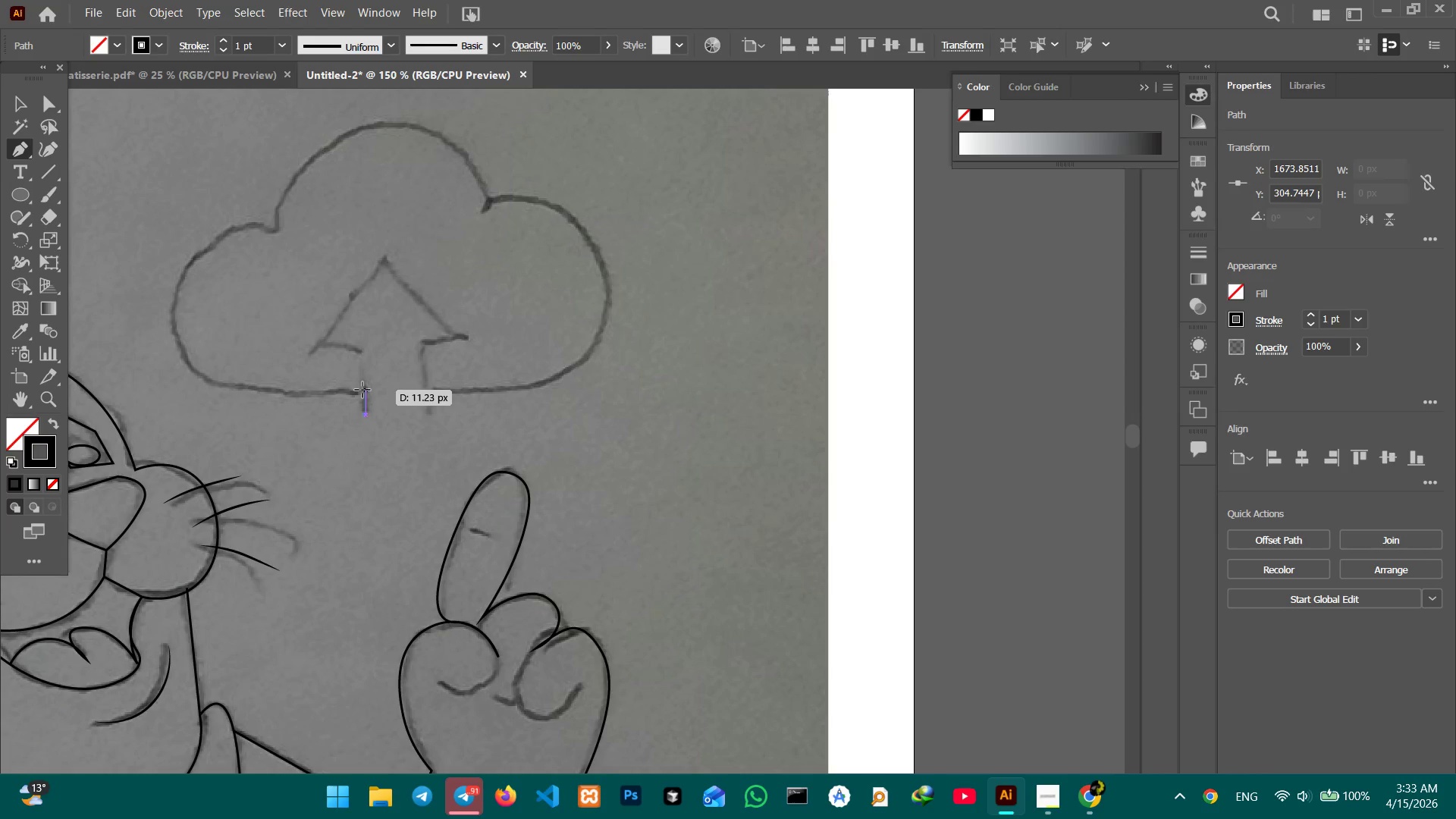 
key(Control+Z)
 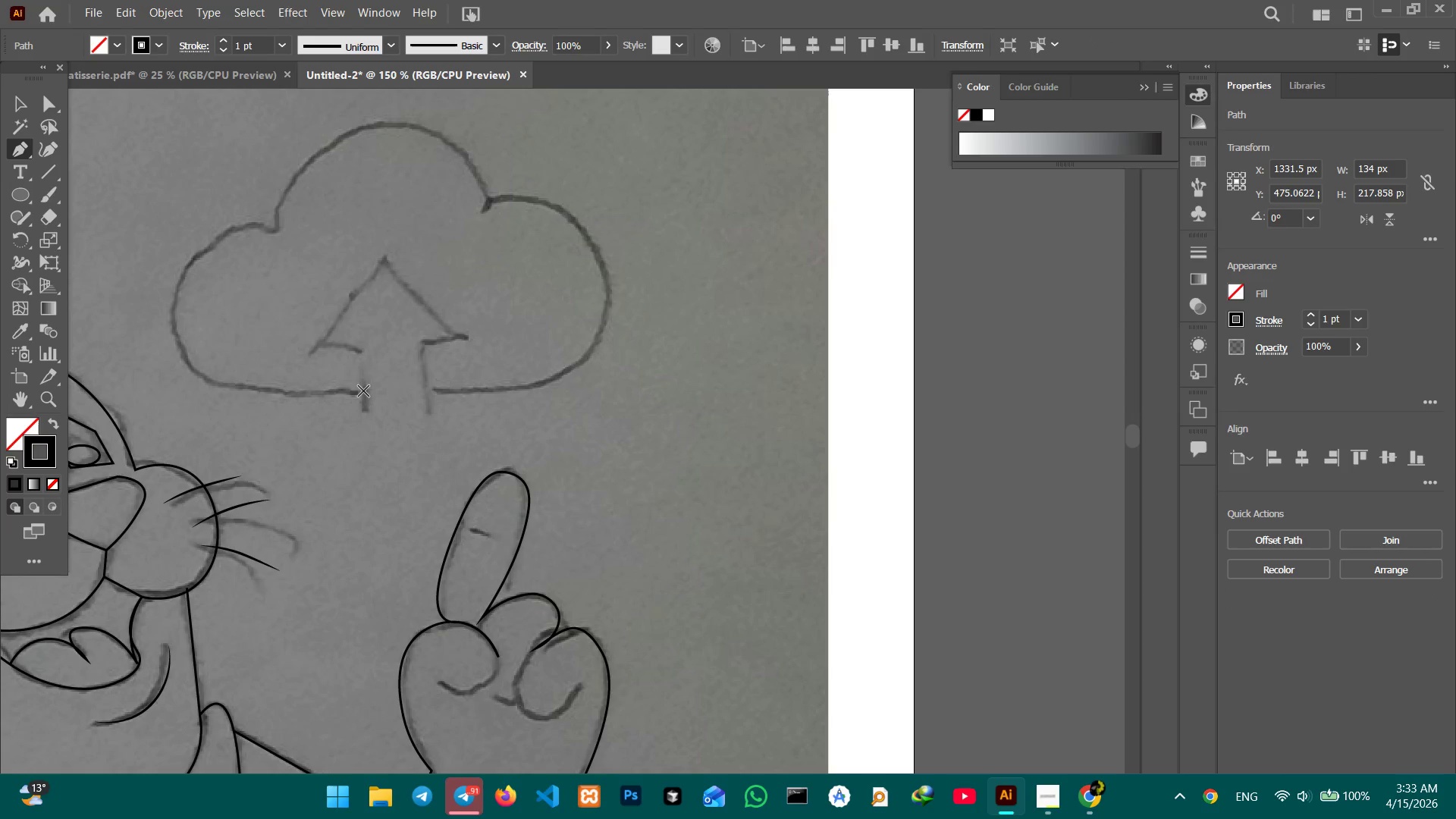 
left_click([364, 391])
 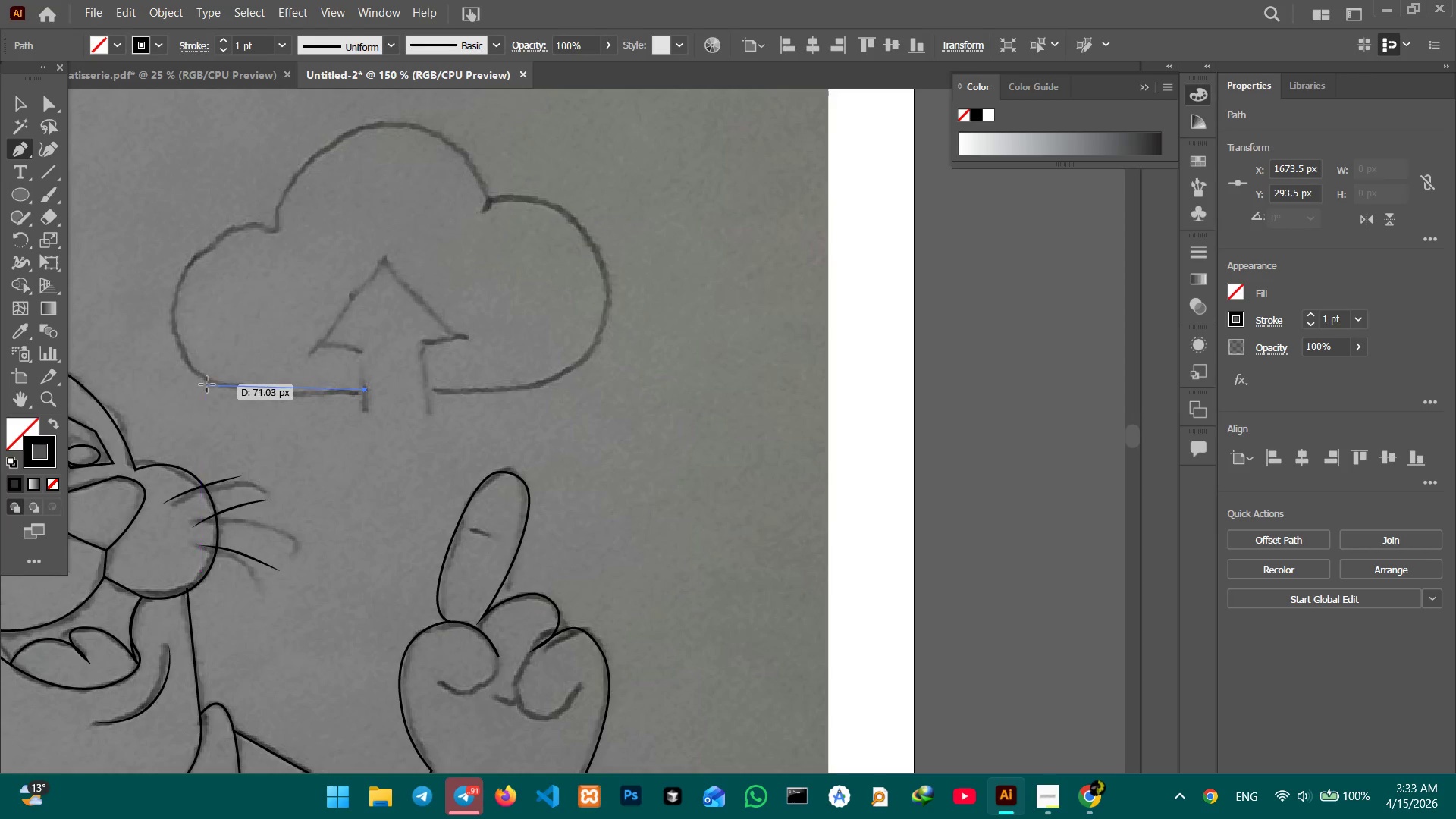 
left_click([207, 384])
 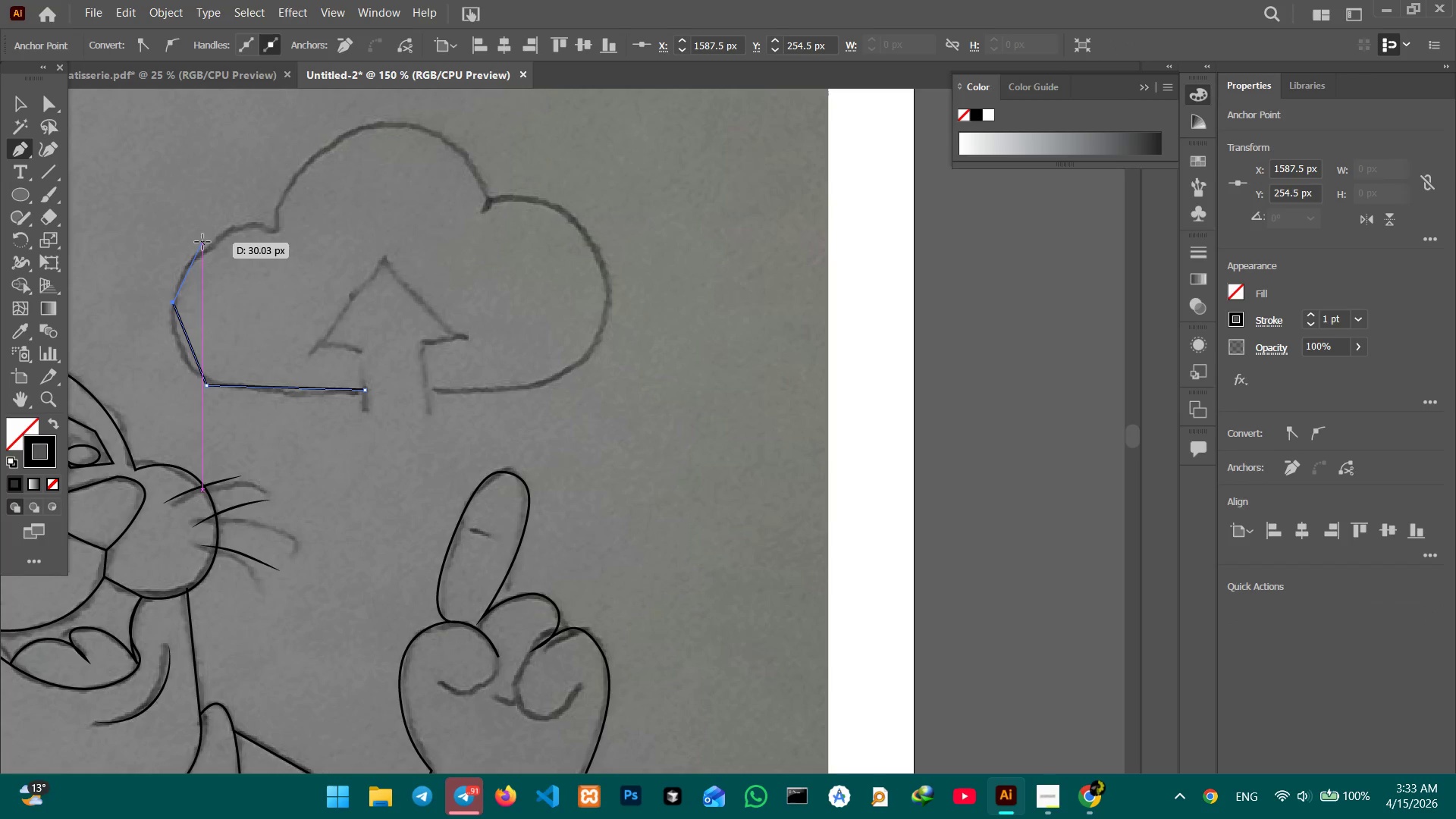 
left_click([218, 243])
 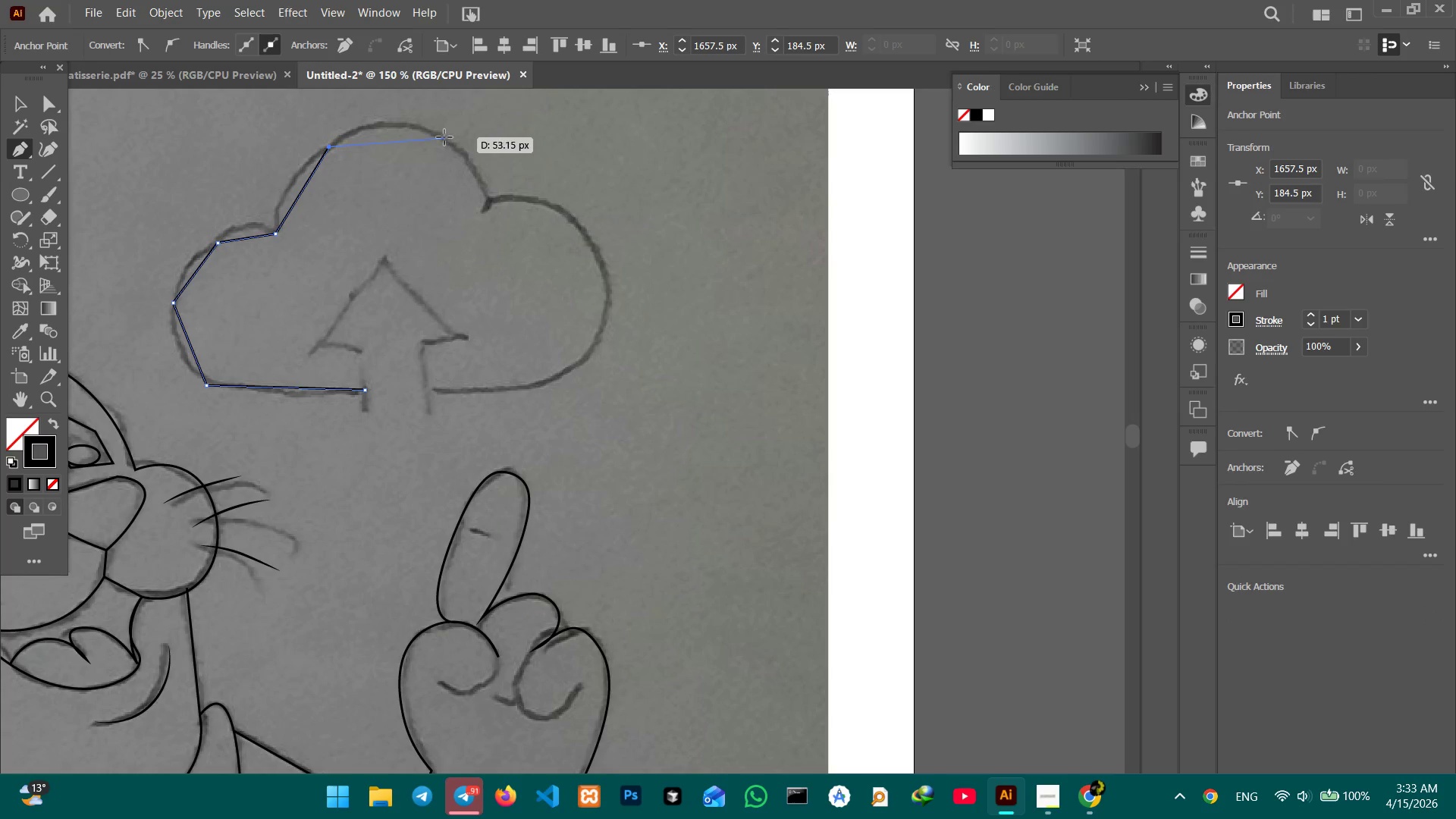 
wait(5.53)
 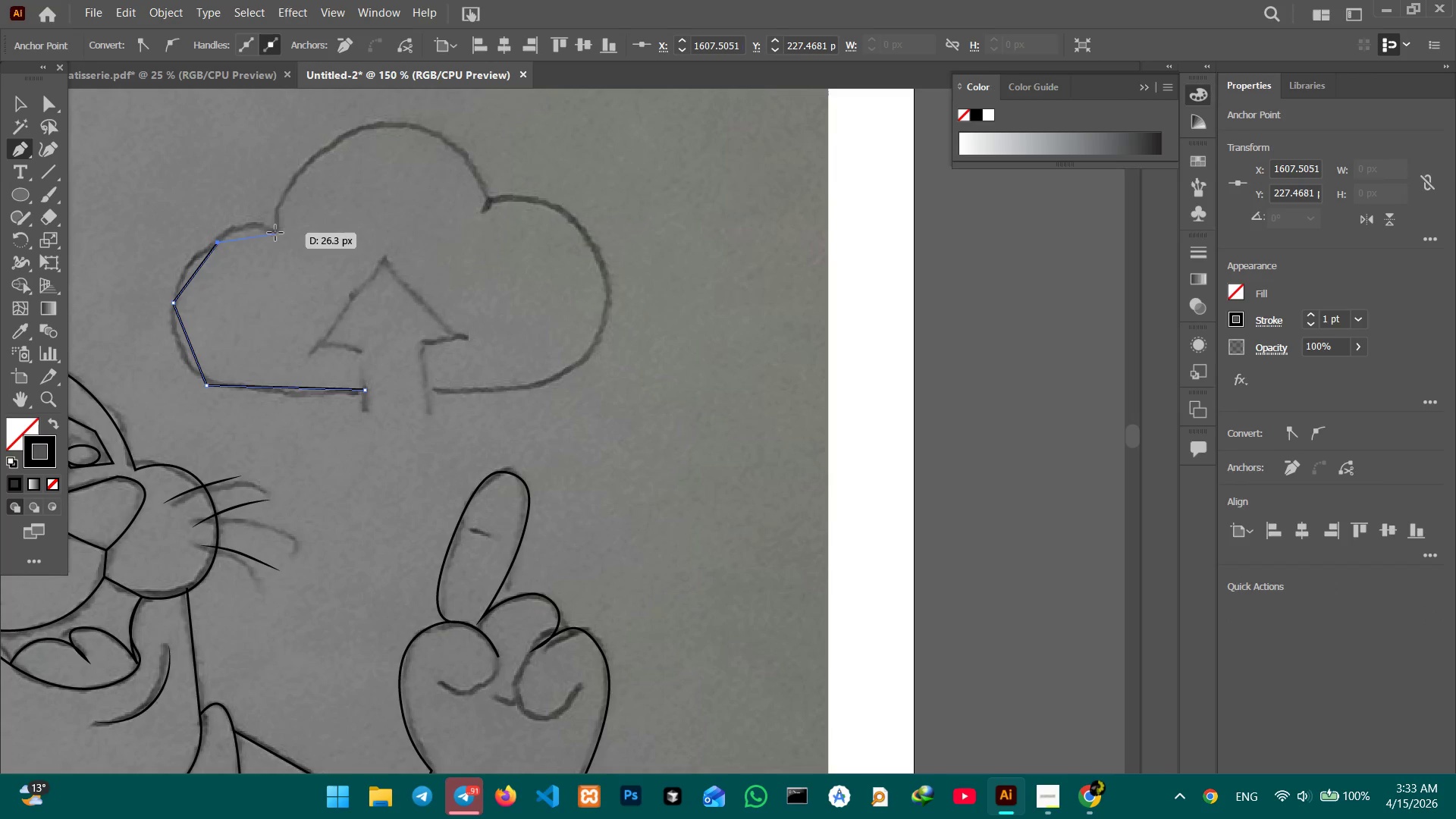 
left_click([488, 212])
 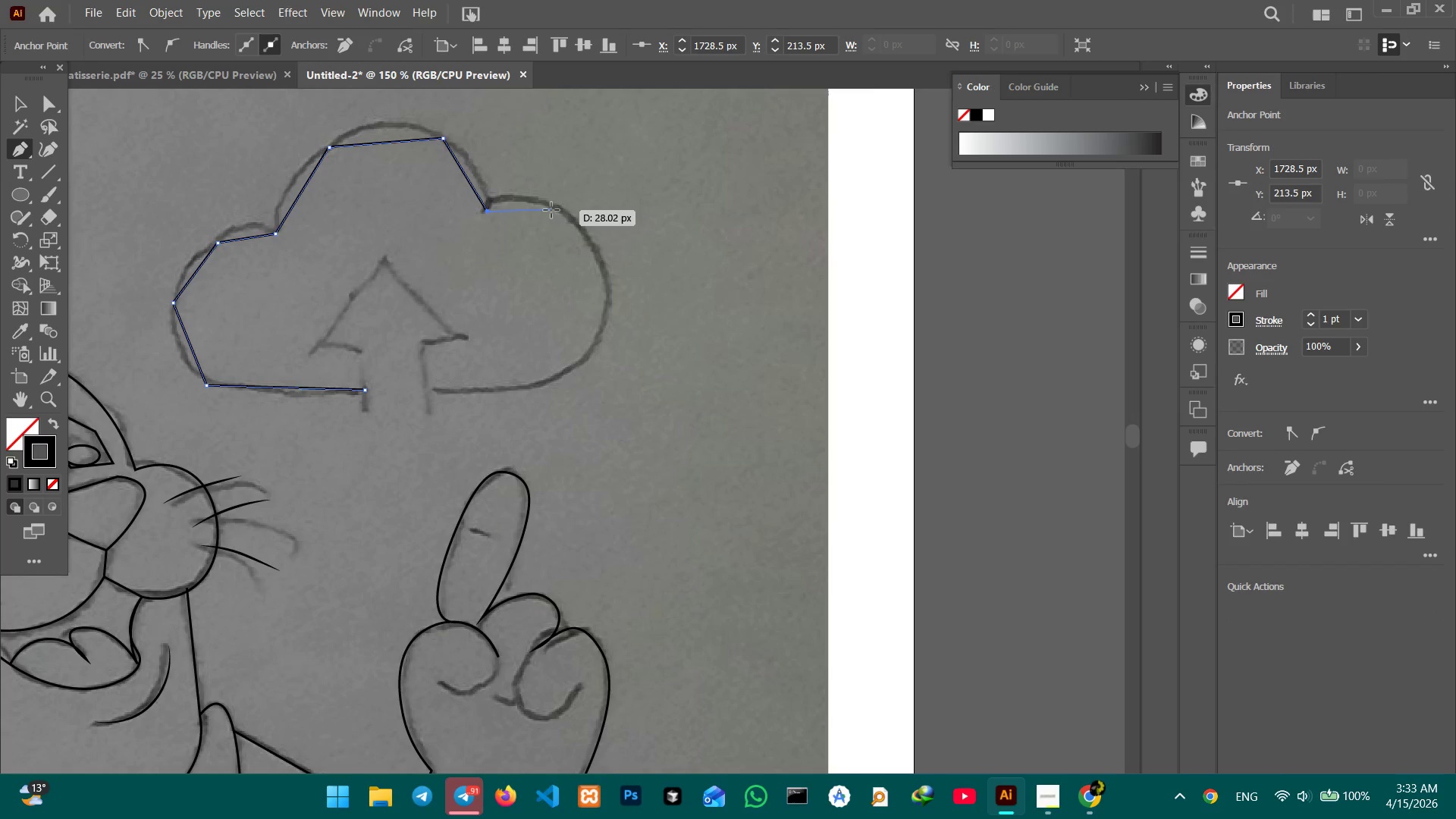 
left_click([556, 209])
 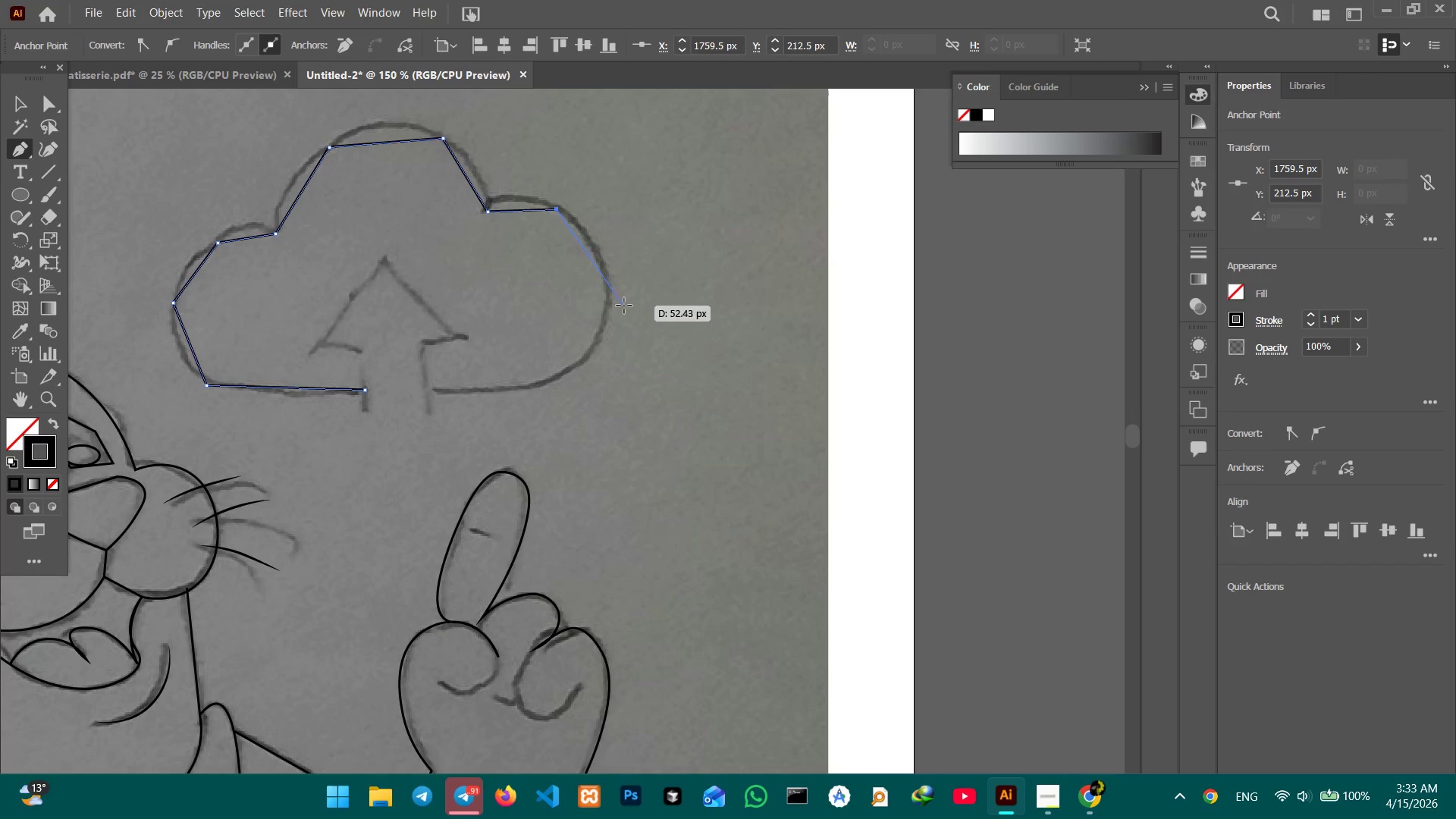 
left_click([611, 297])
 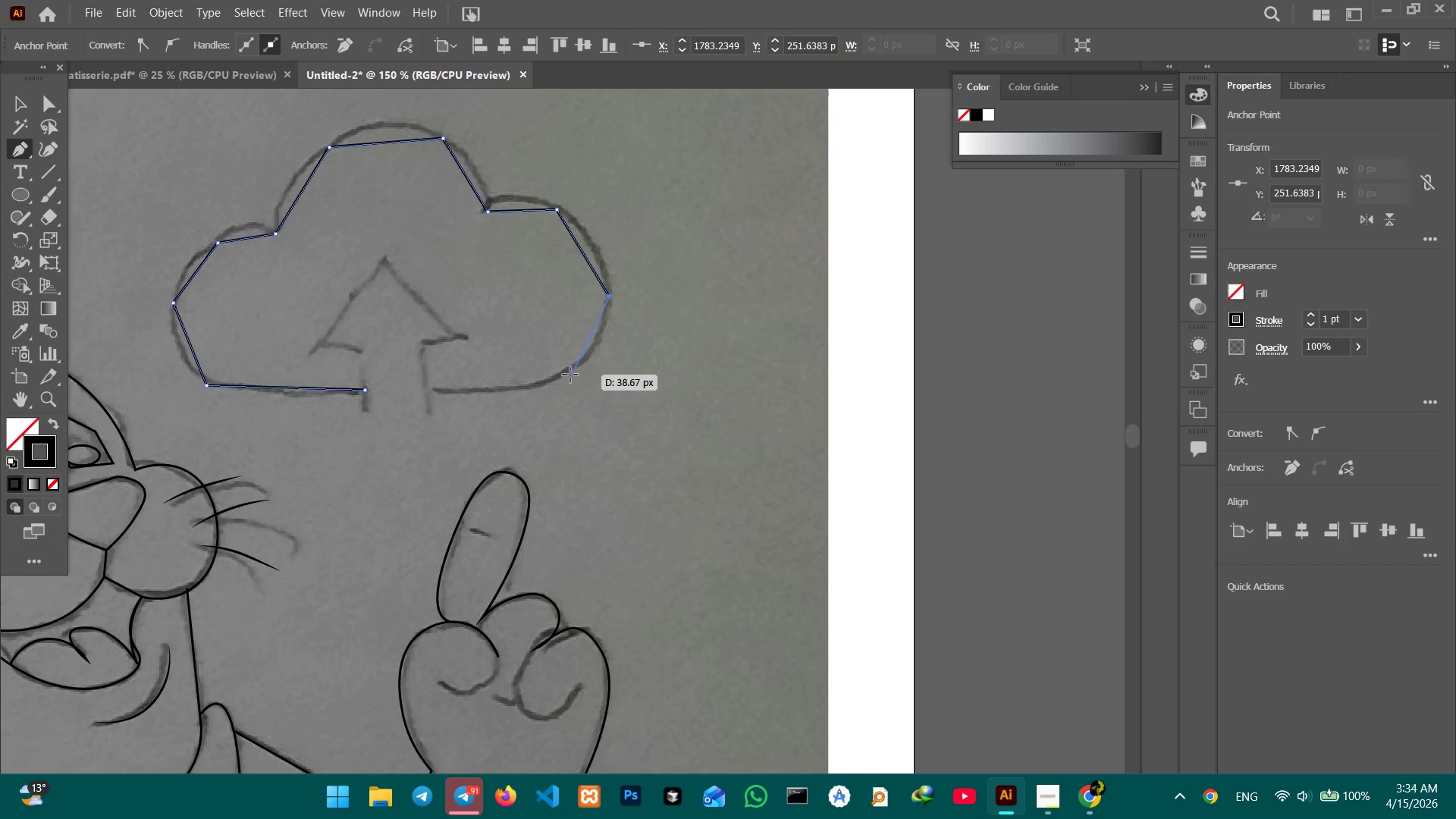 
left_click([567, 375])
 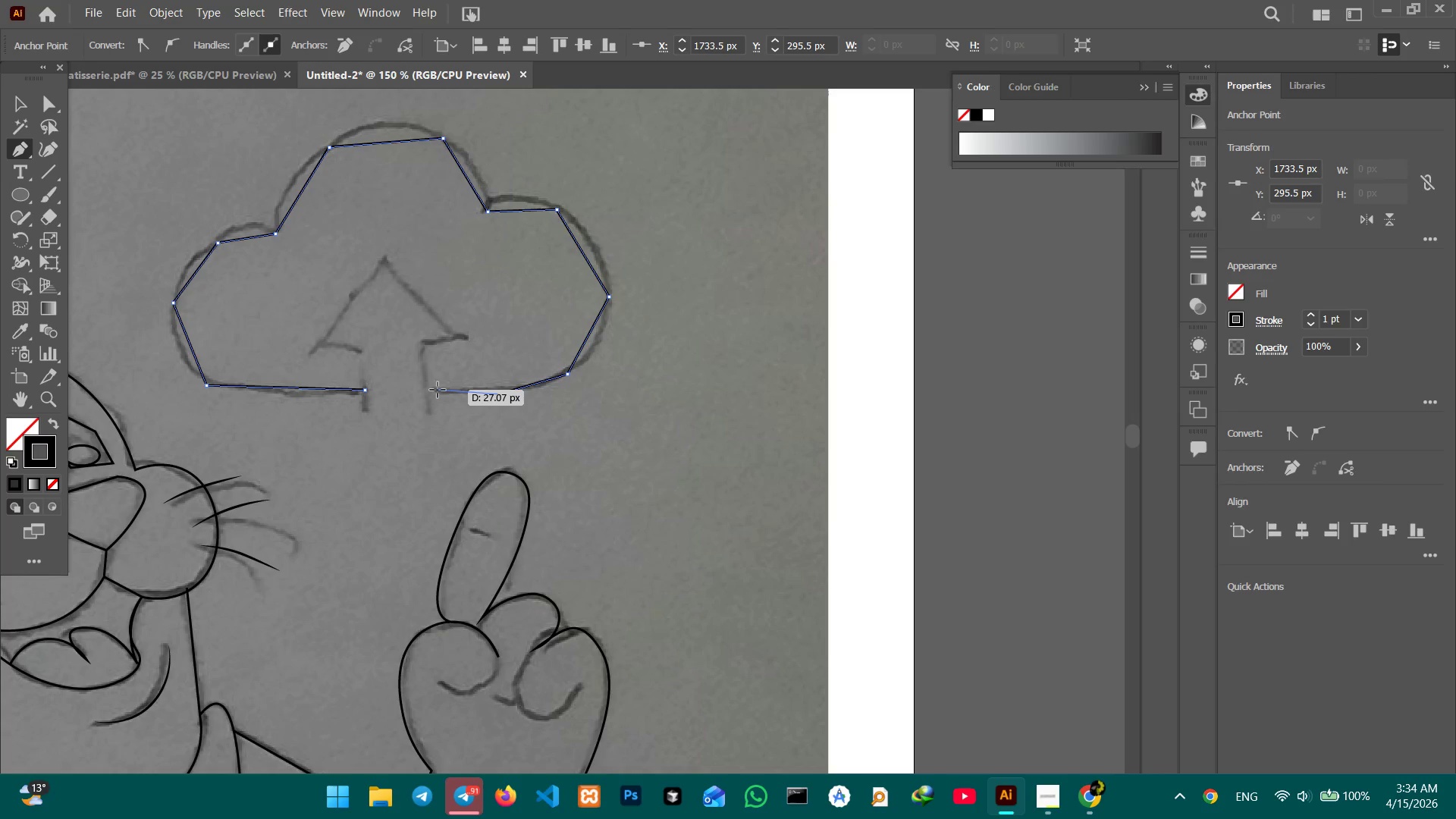 
left_click([431, 393])
 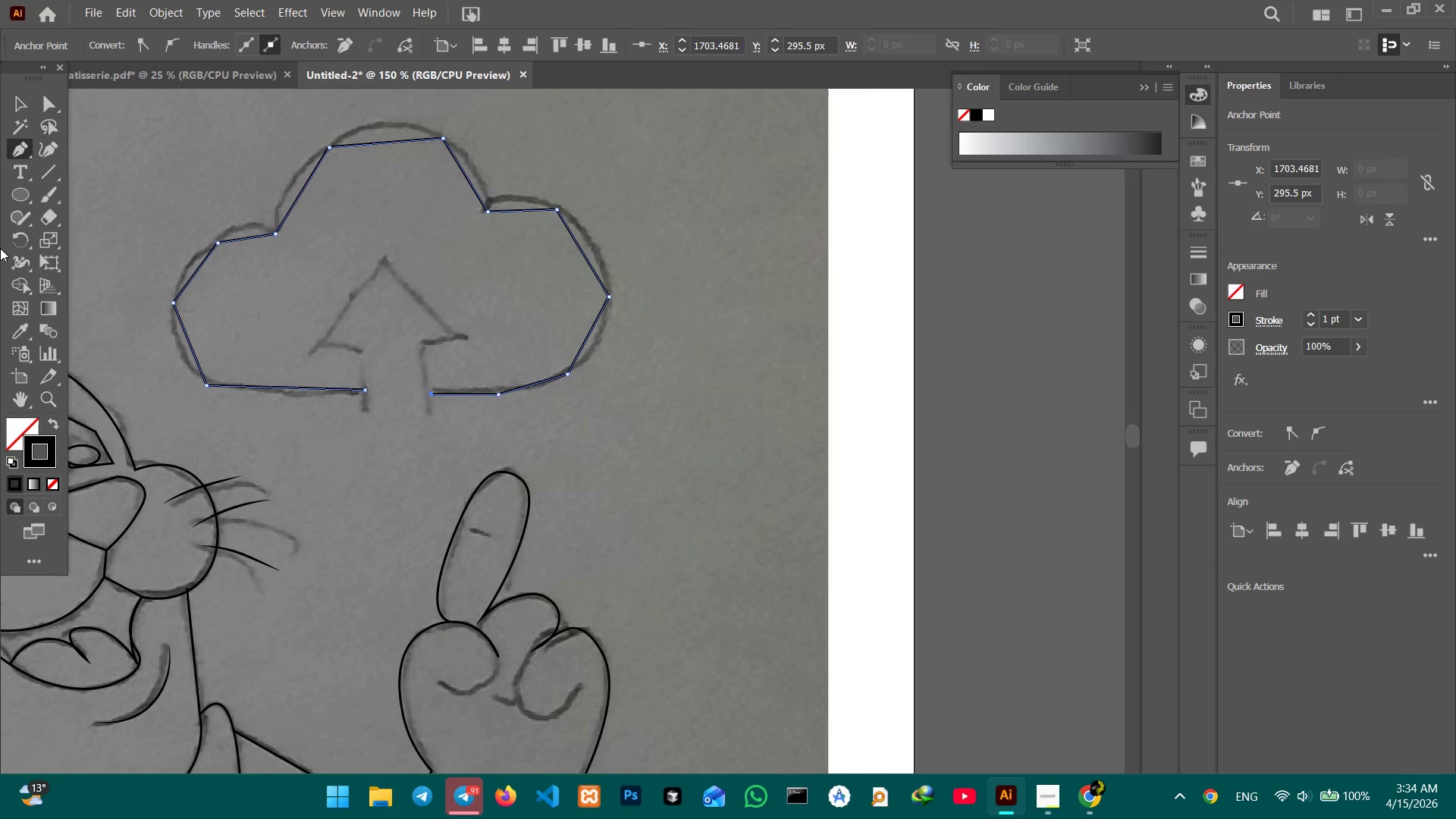 
left_click([8, 92])
 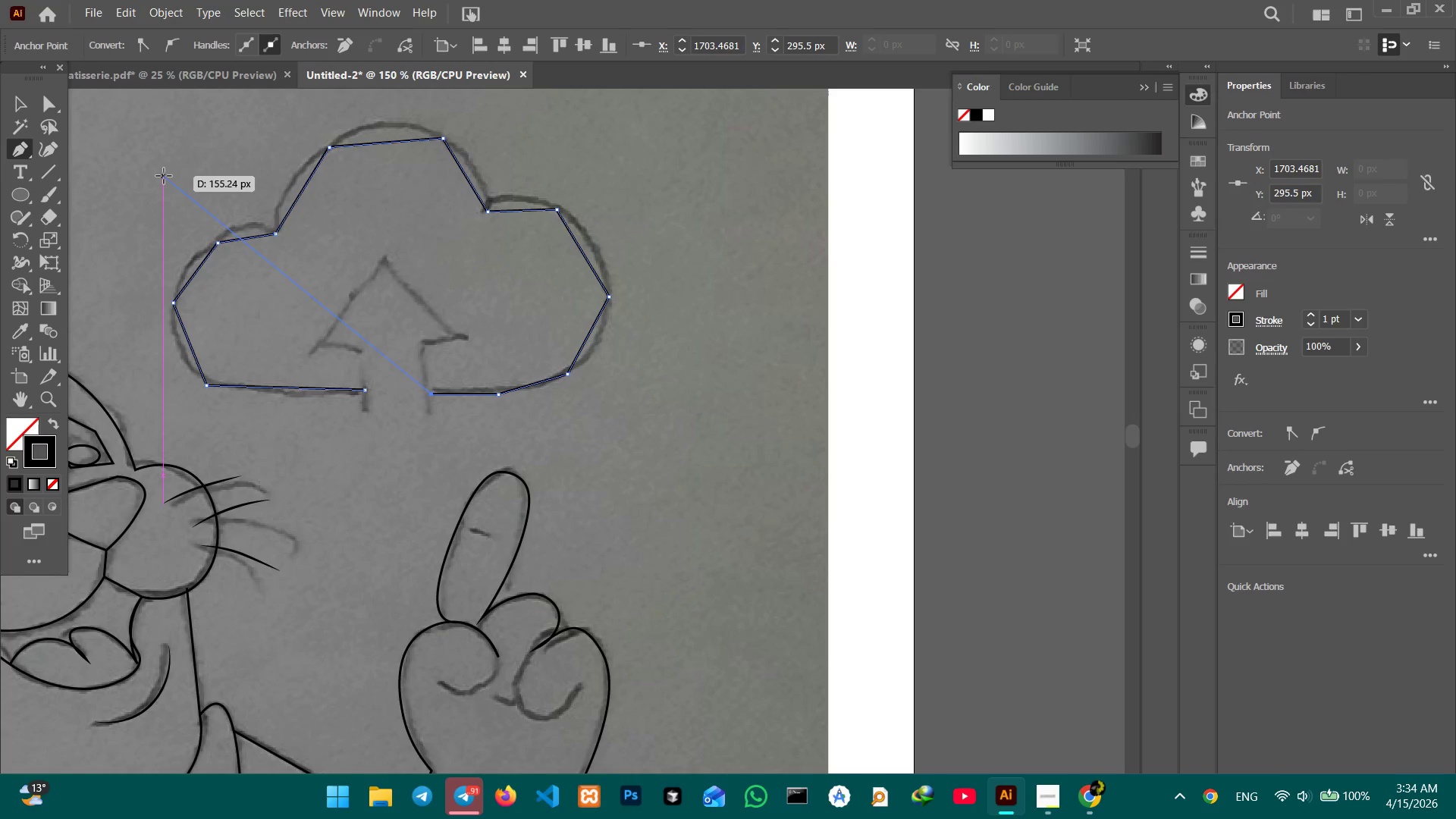 
left_click([164, 176])
 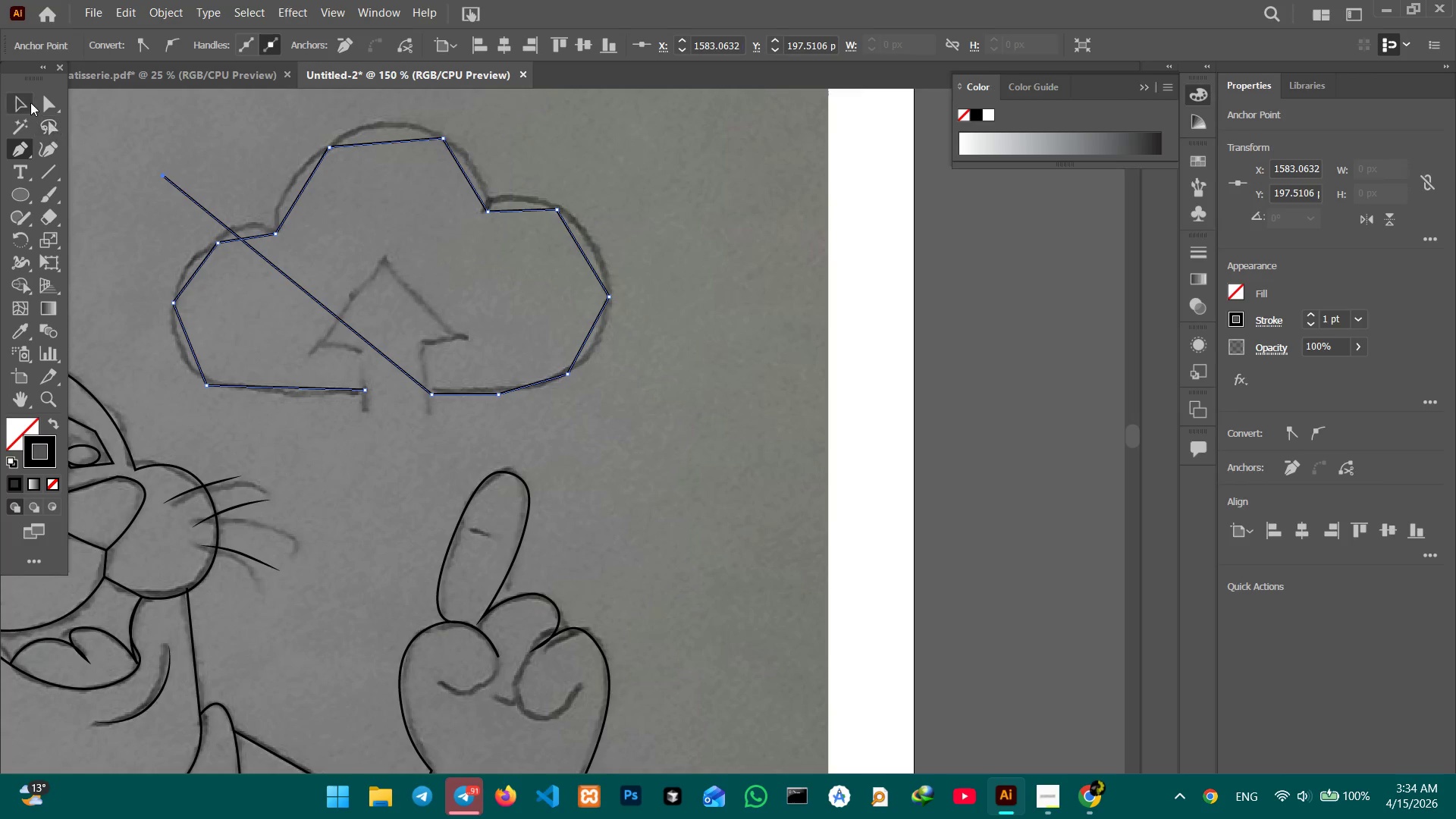 
left_click([30, 102])
 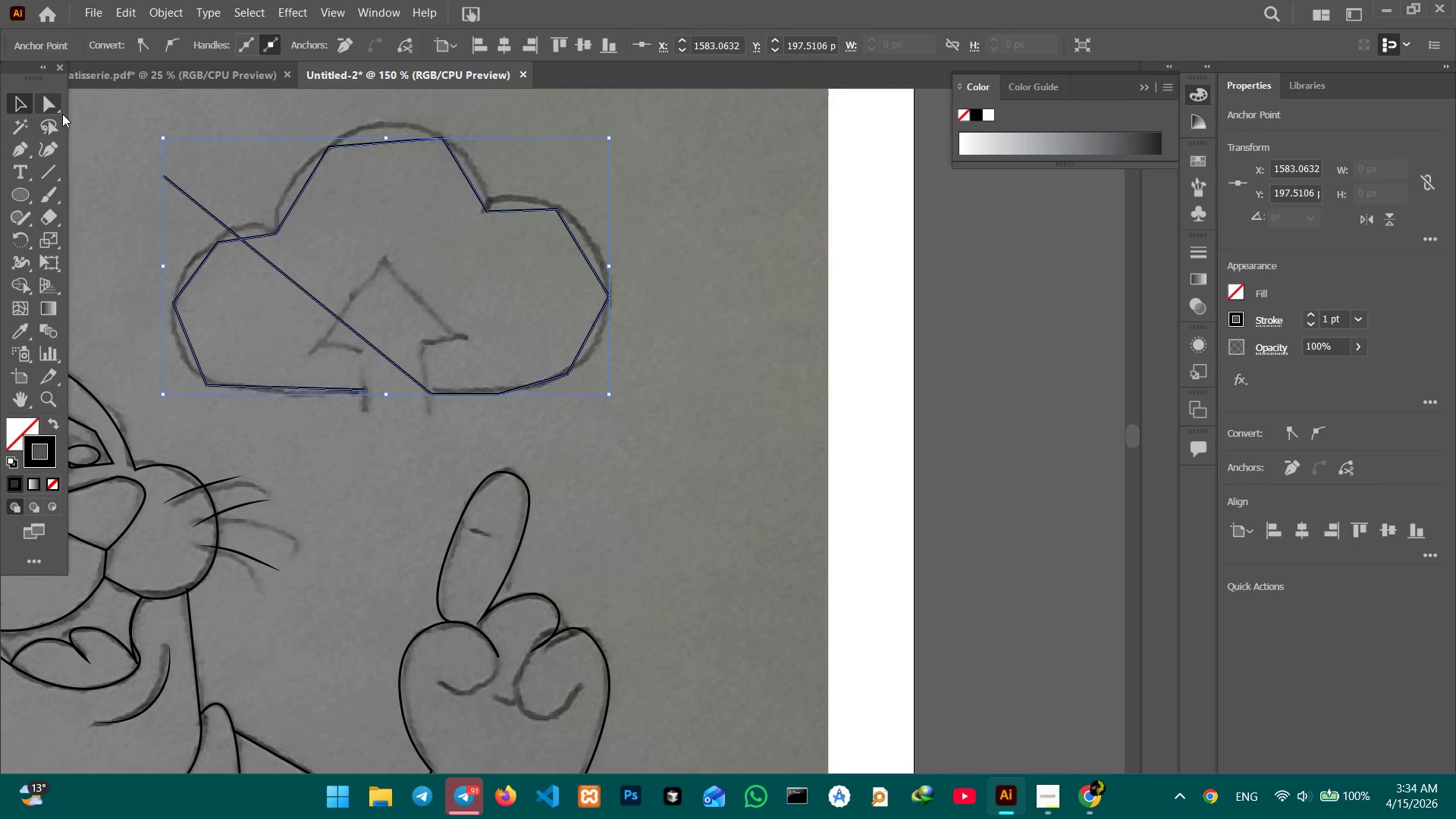 
key(Control+Z)
 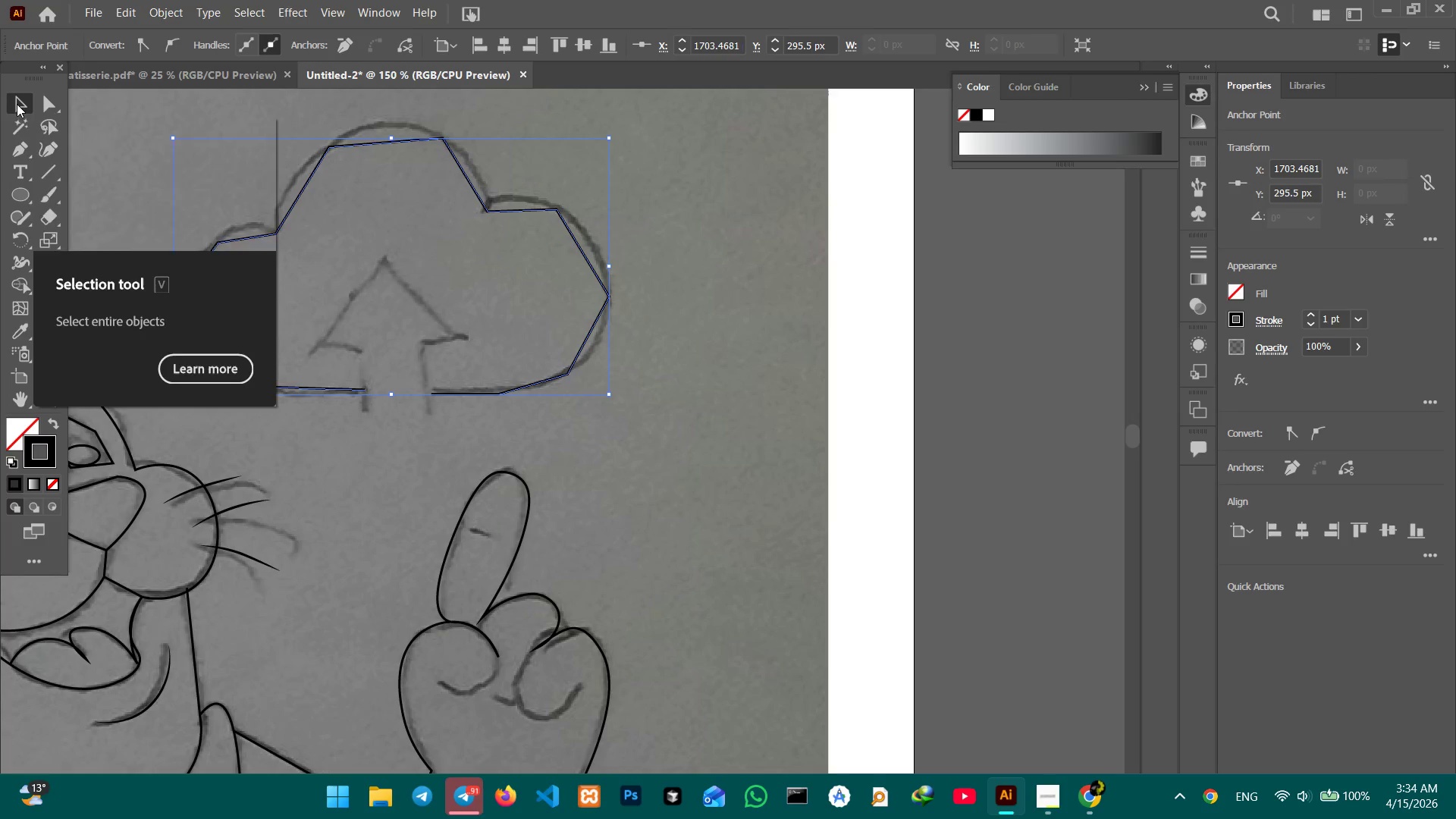 
left_click([138, 107])
 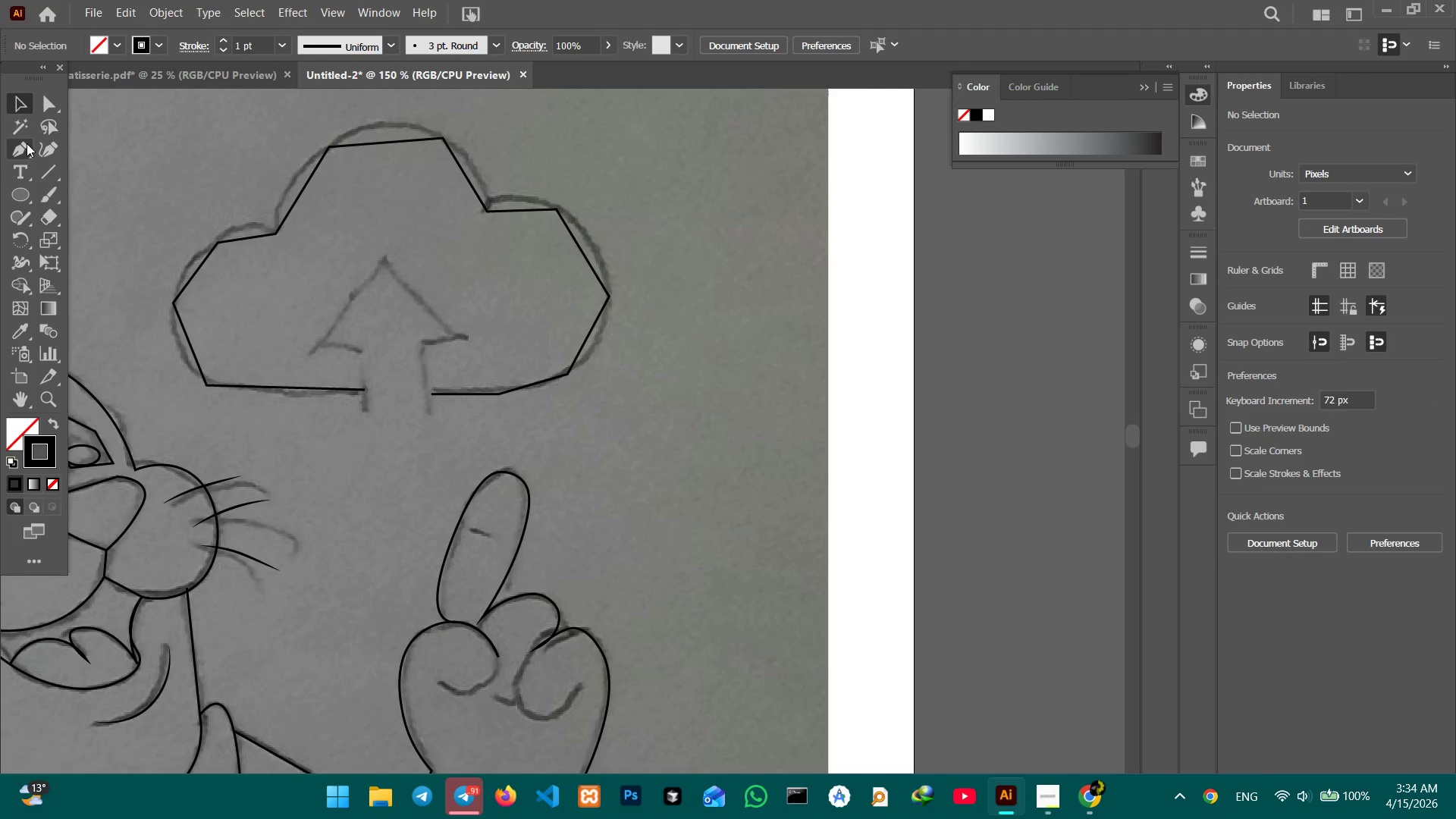 
left_click([24, 143])
 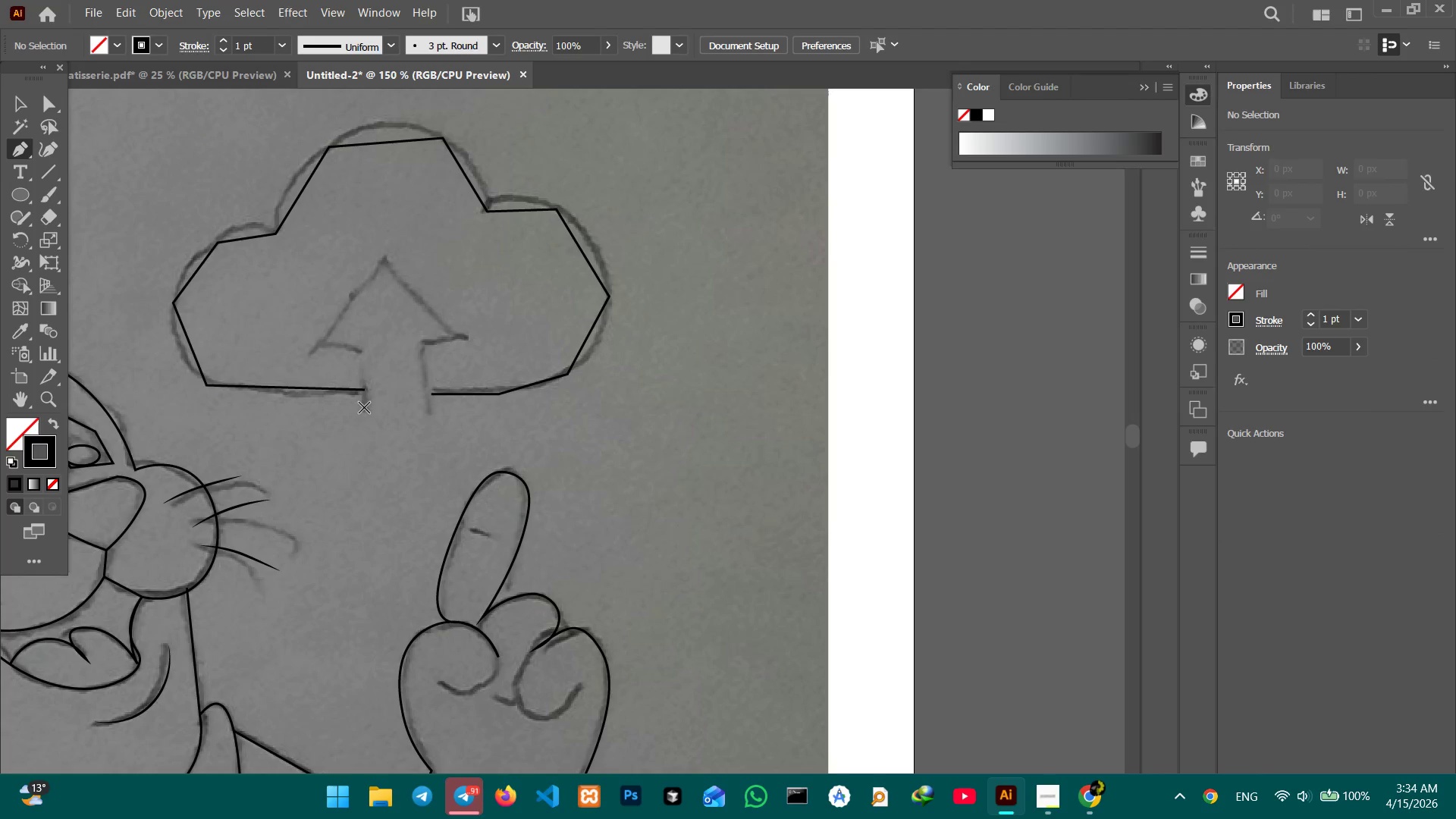 
left_click_drag(start_coordinate=[365, 413], to_coordinate=[364, 409])
 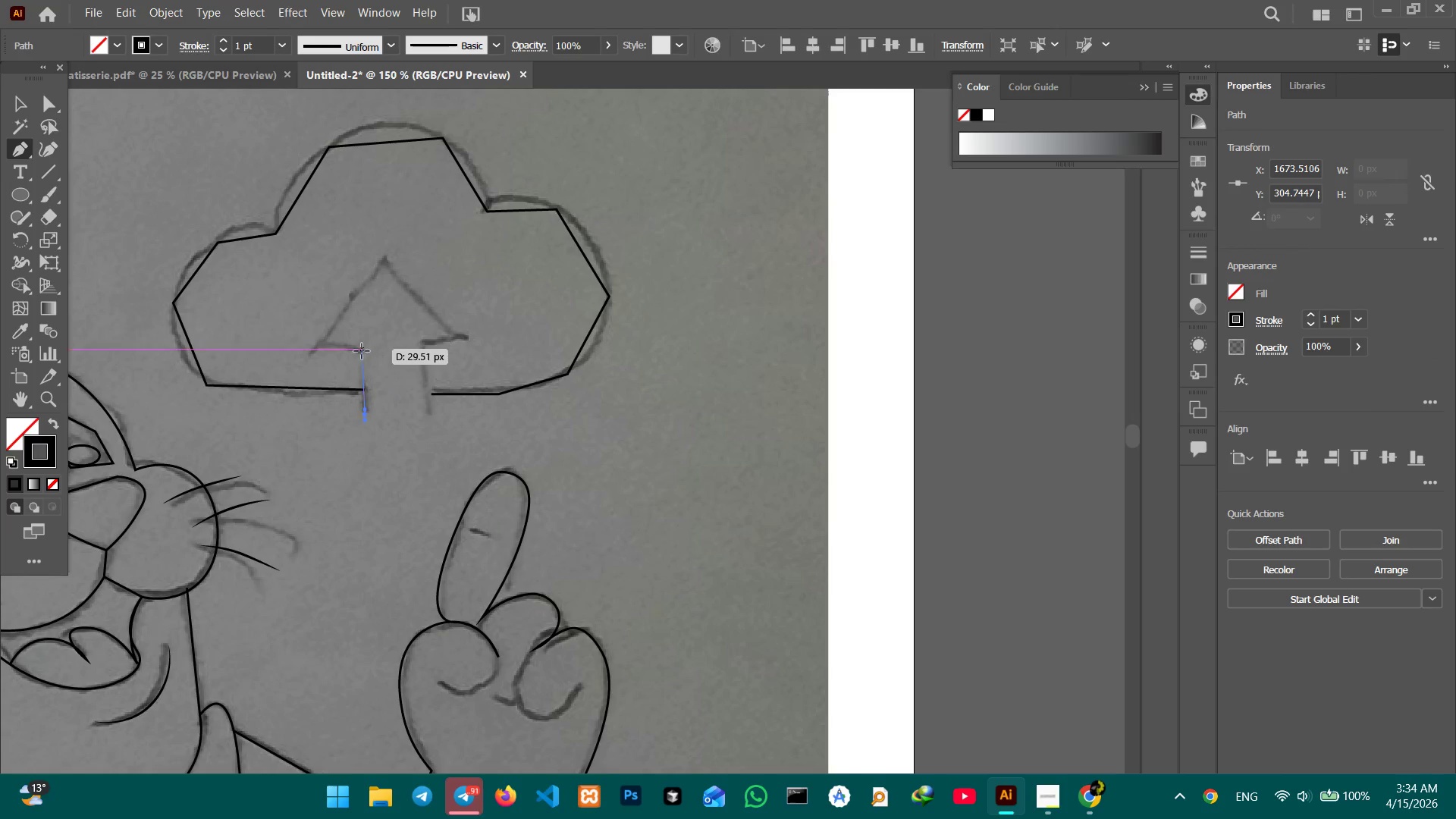 
left_click([362, 350])
 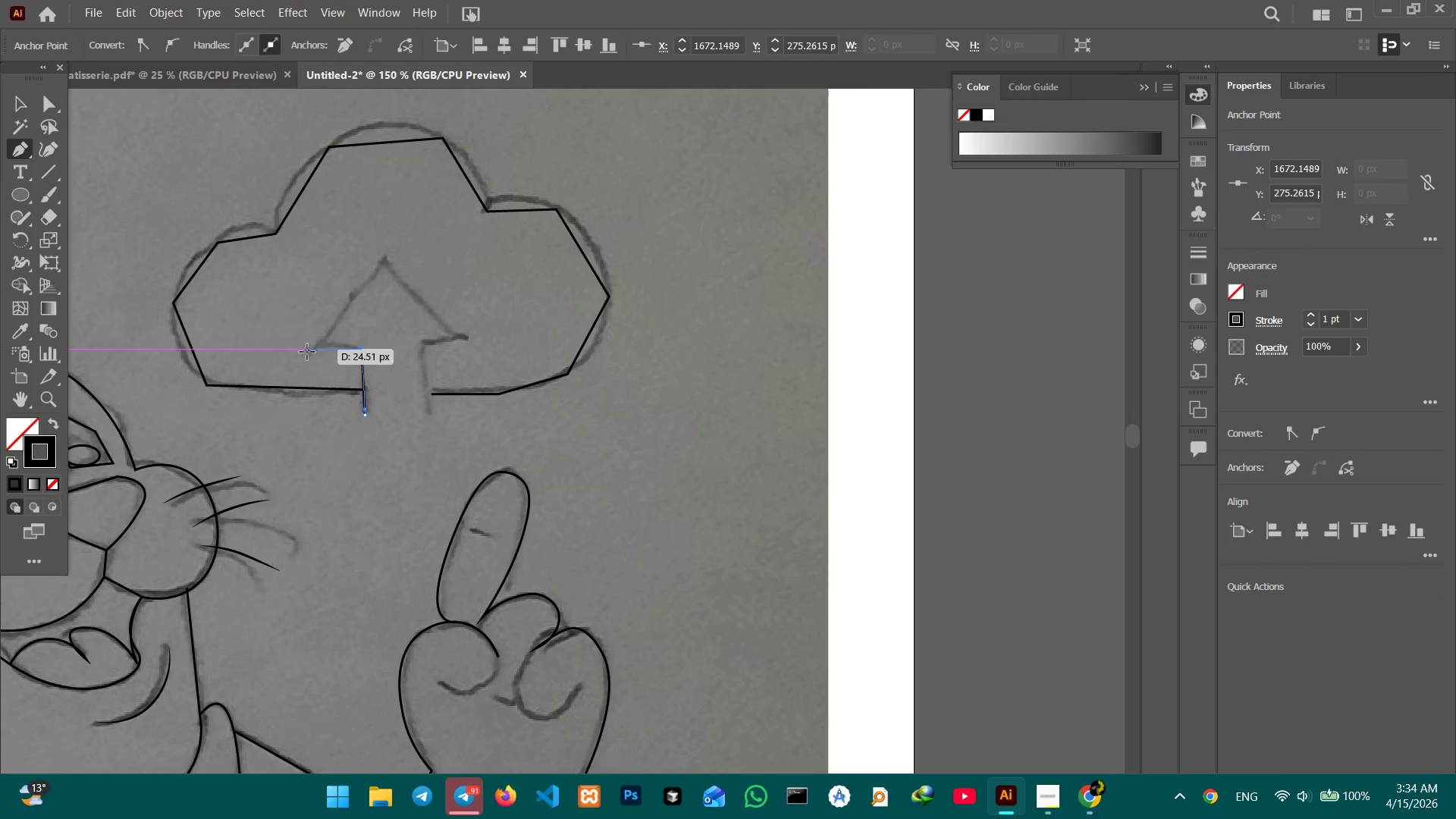 
left_click([307, 352])
 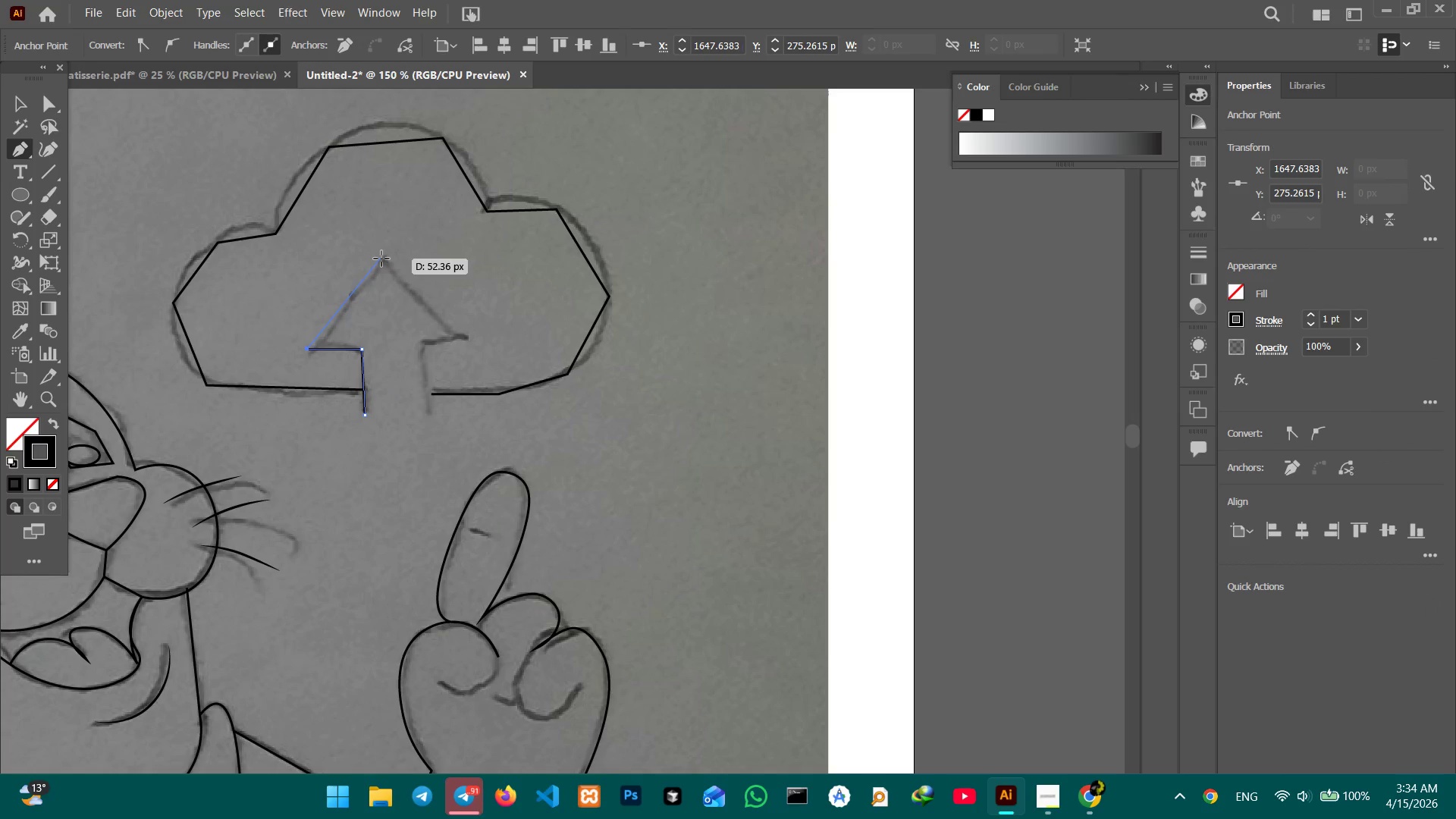 
left_click([383, 258])
 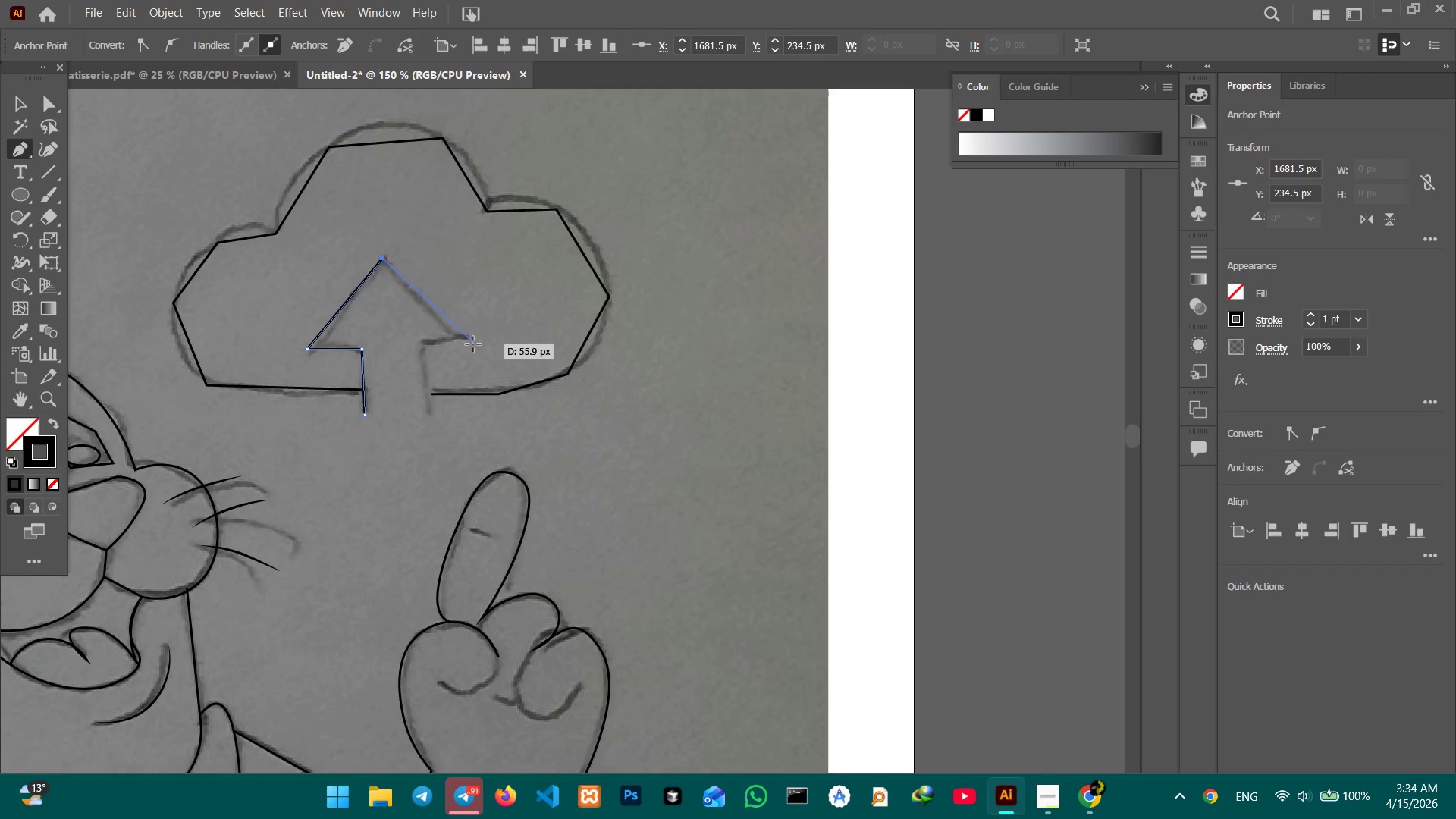 
left_click([474, 350])
 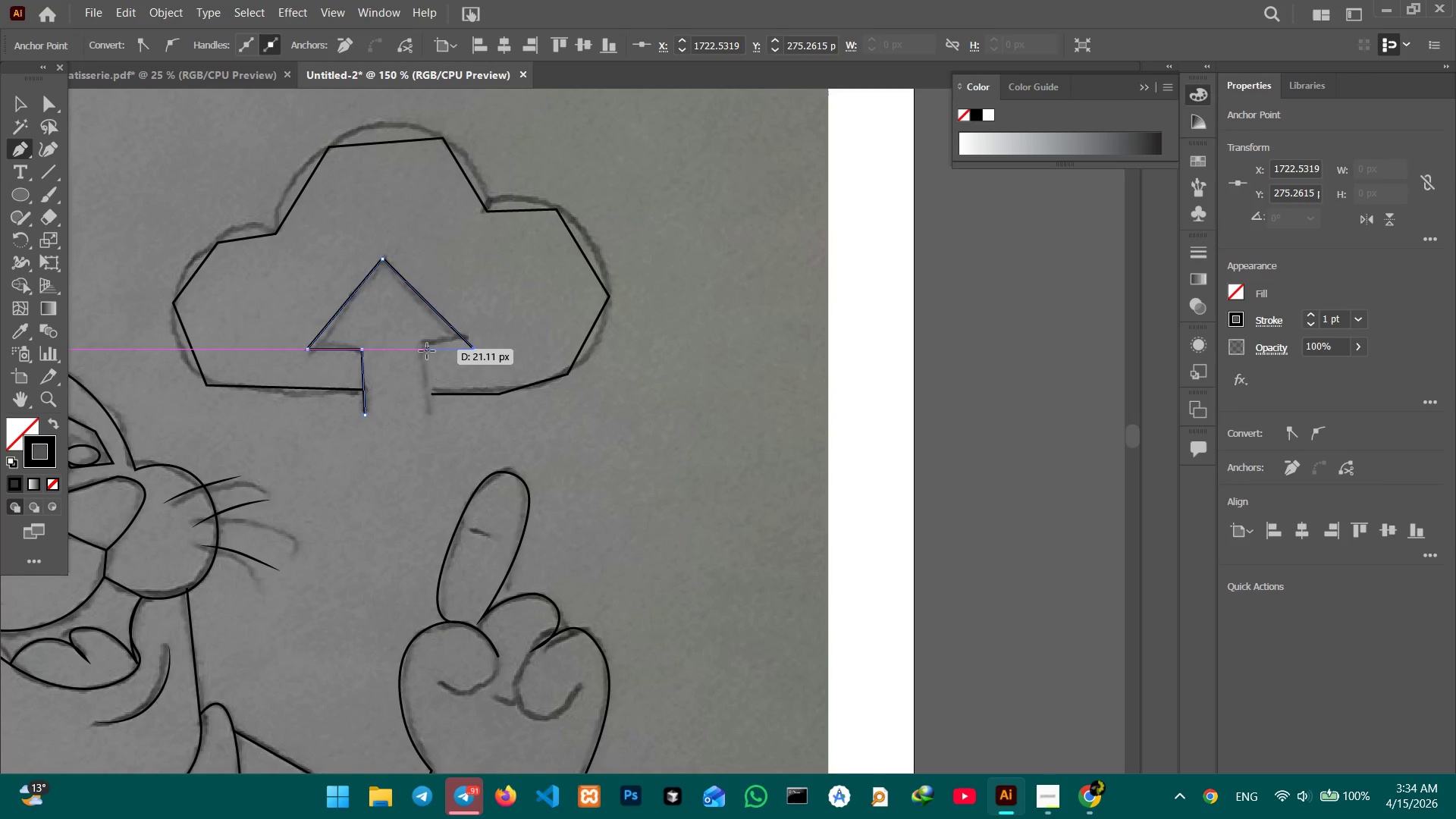 
left_click([426, 351])
 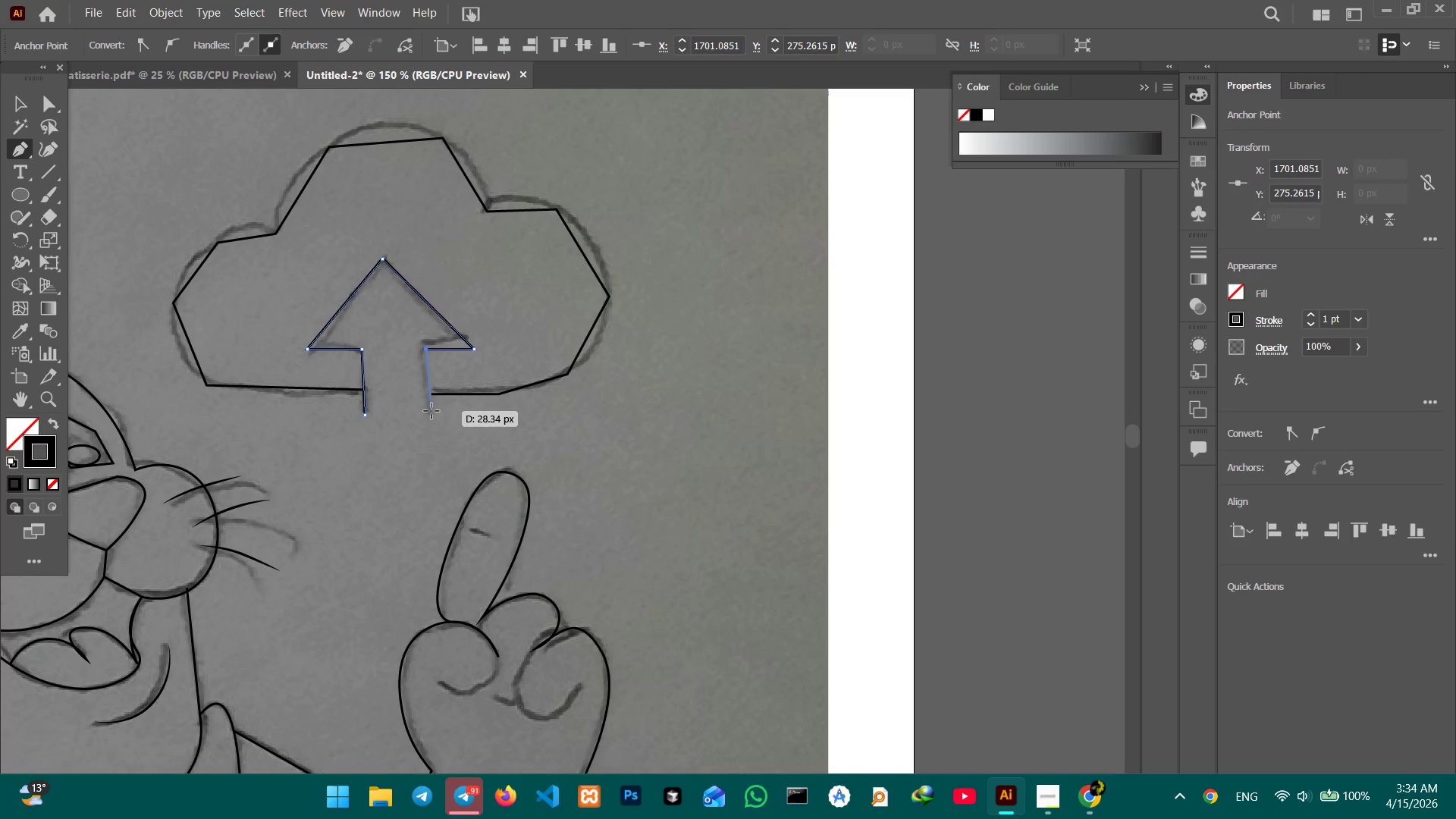 
left_click([431, 415])
 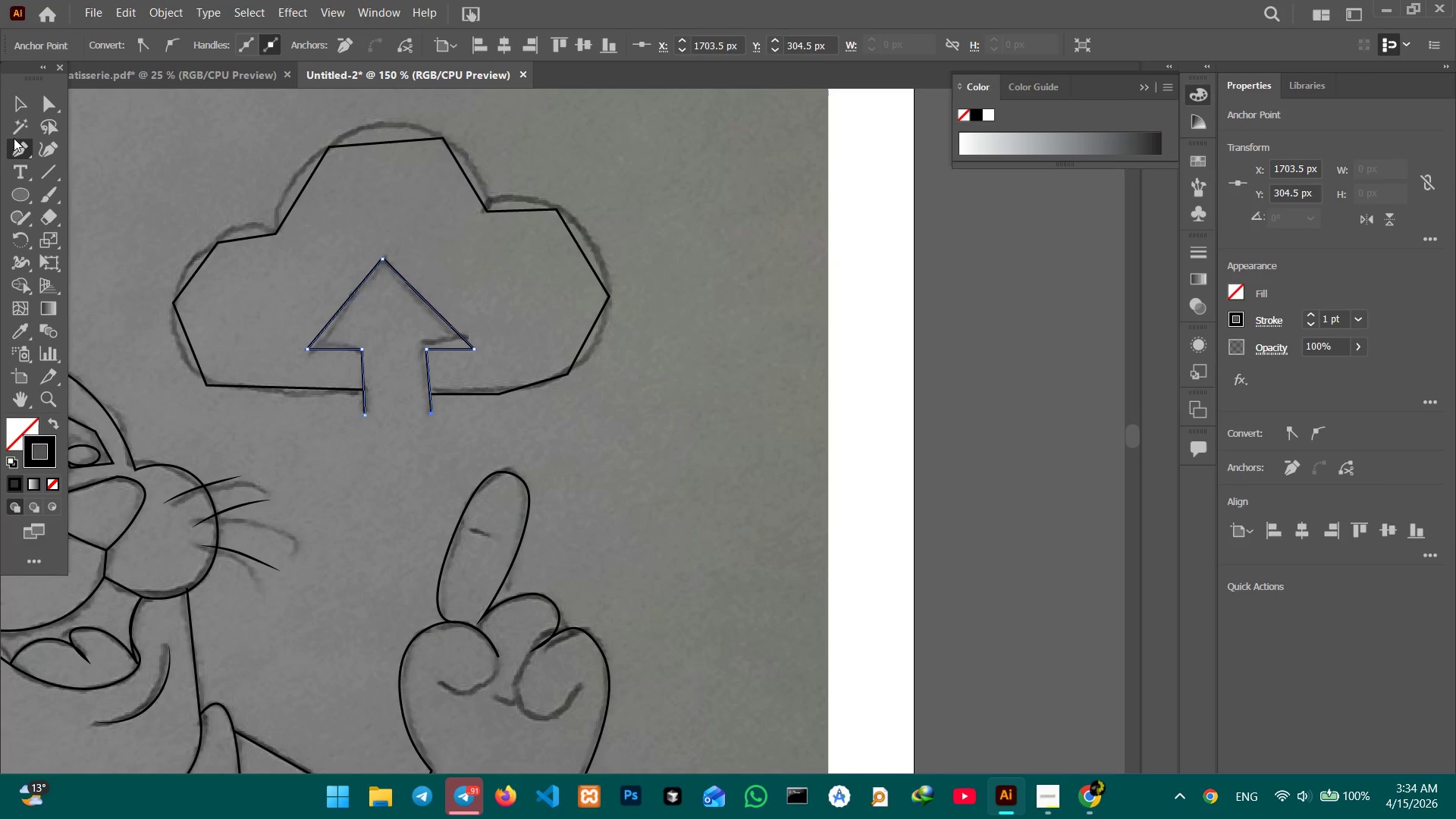 
left_click([14, 107])
 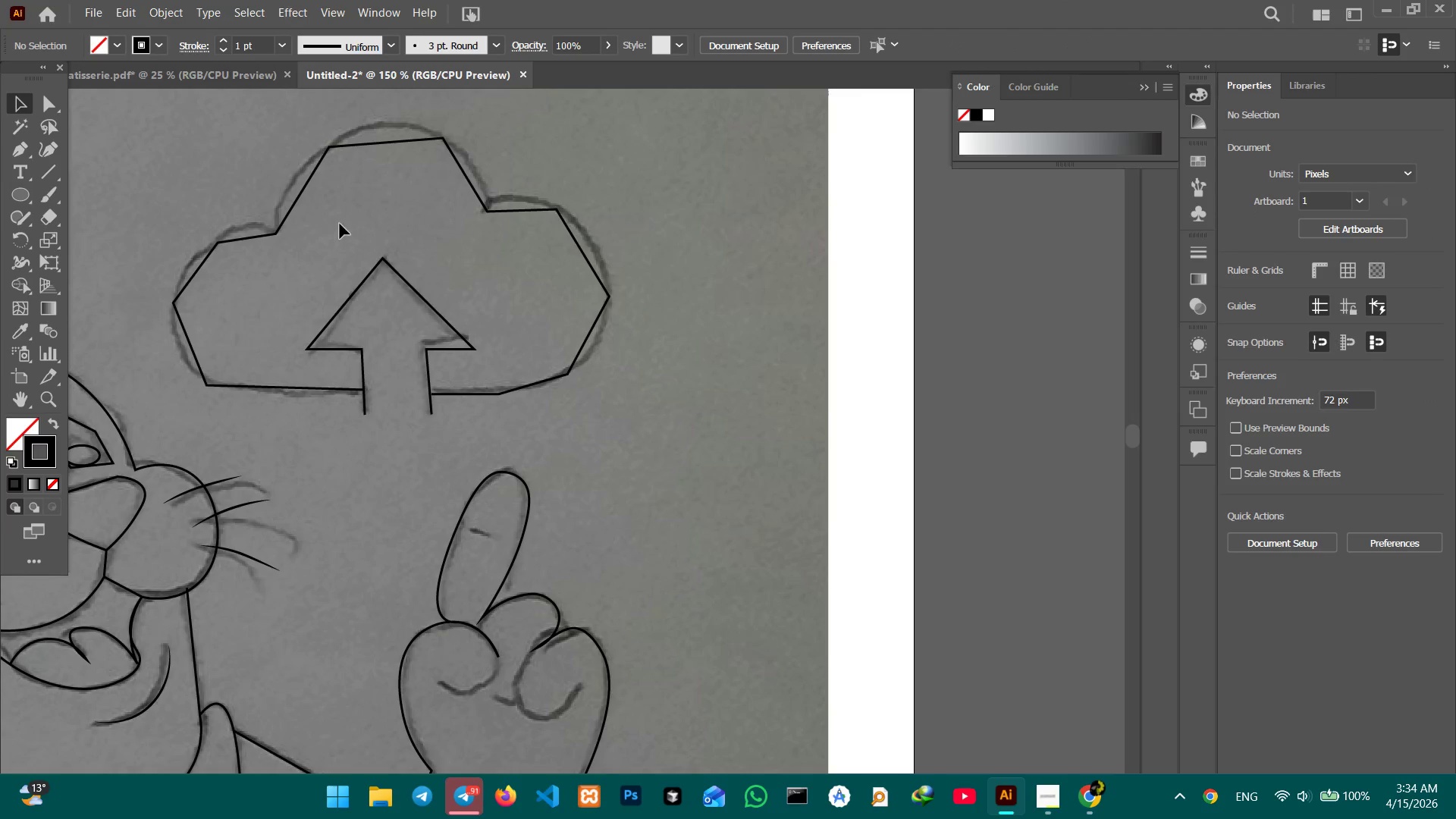 
left_click([295, 199])
 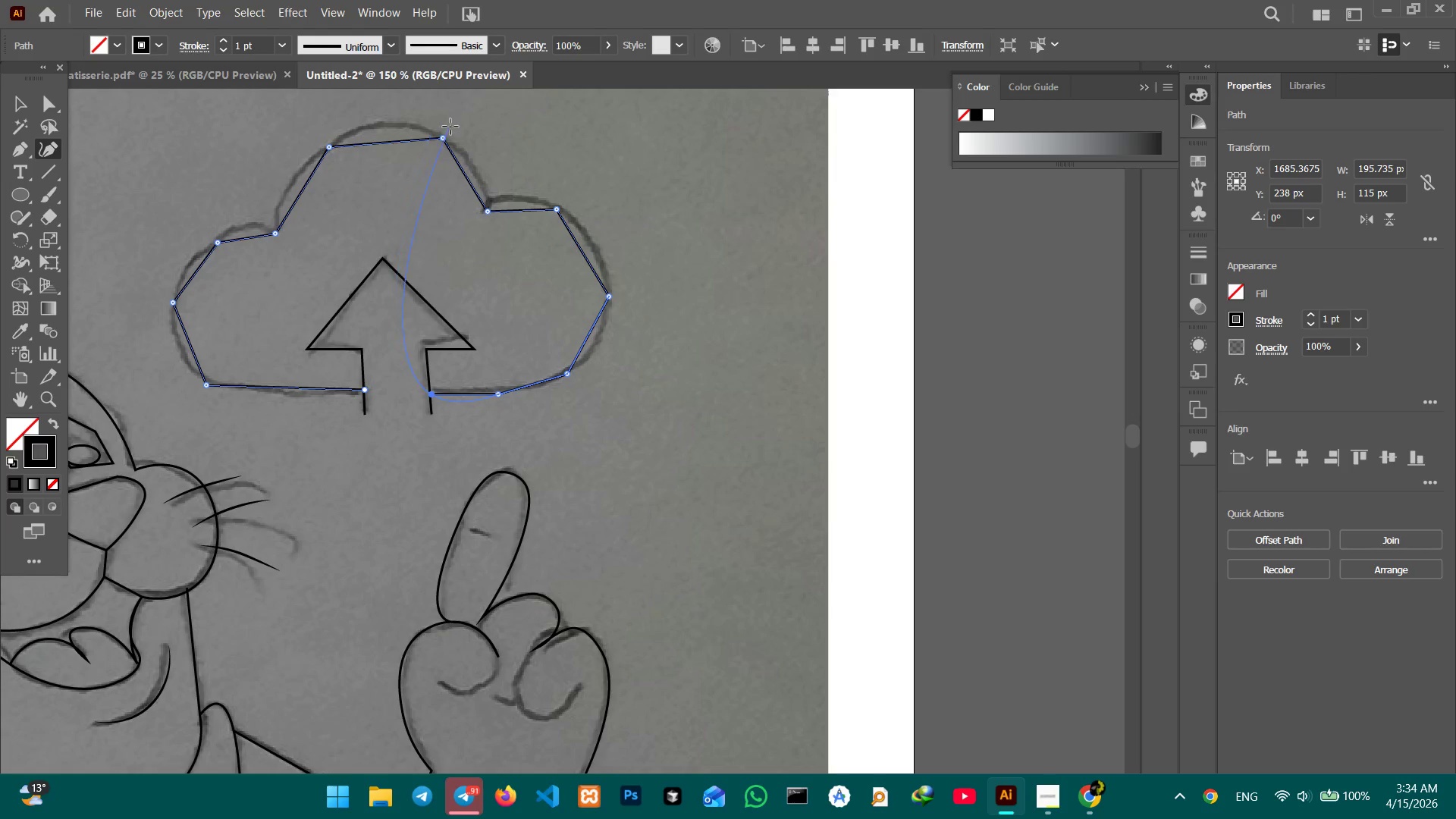 
left_click([443, 134])
 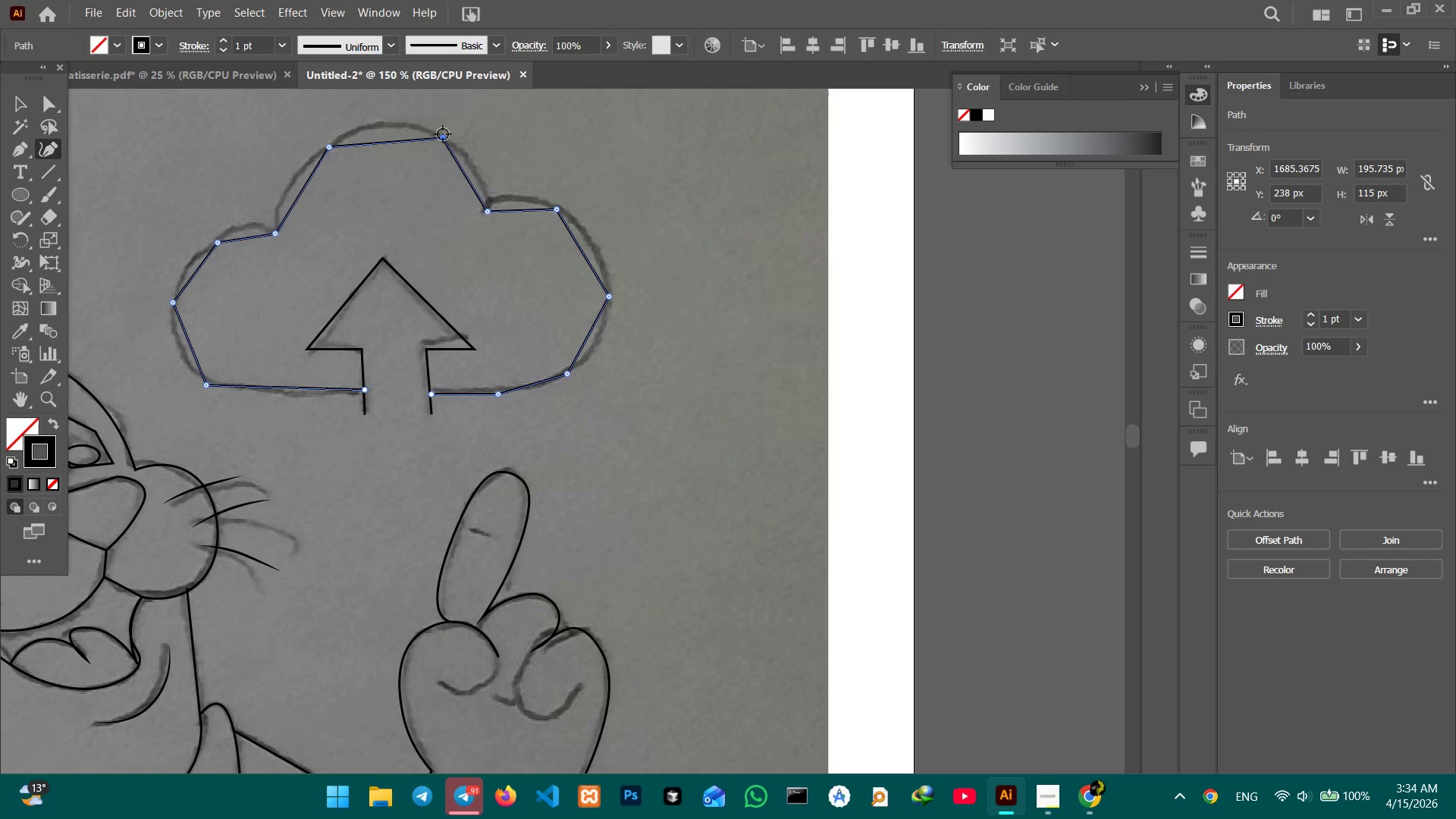 
key(Backspace)
 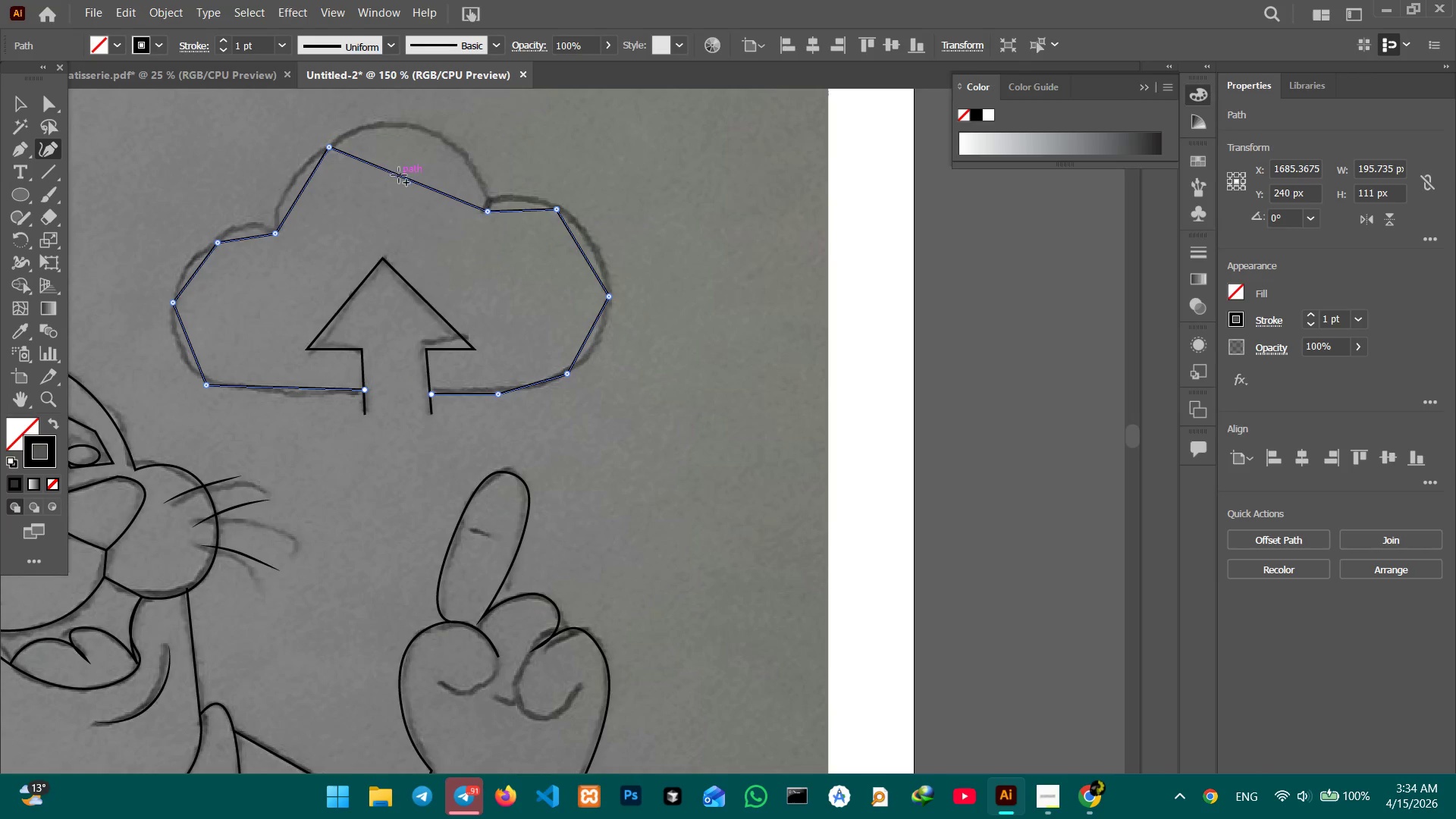 
left_click_drag(start_coordinate=[399, 175], to_coordinate=[413, 122])
 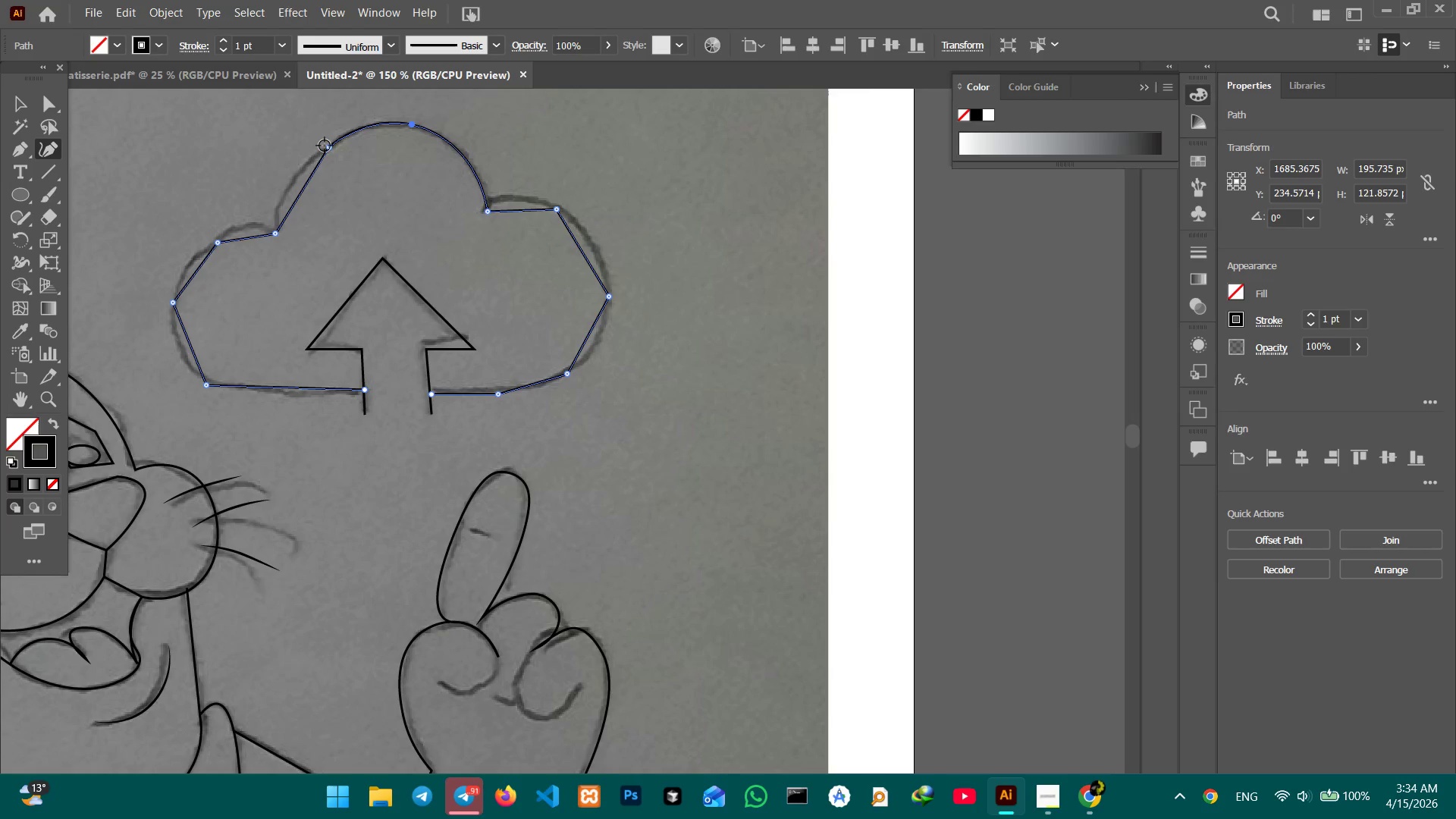 
left_click([326, 146])
 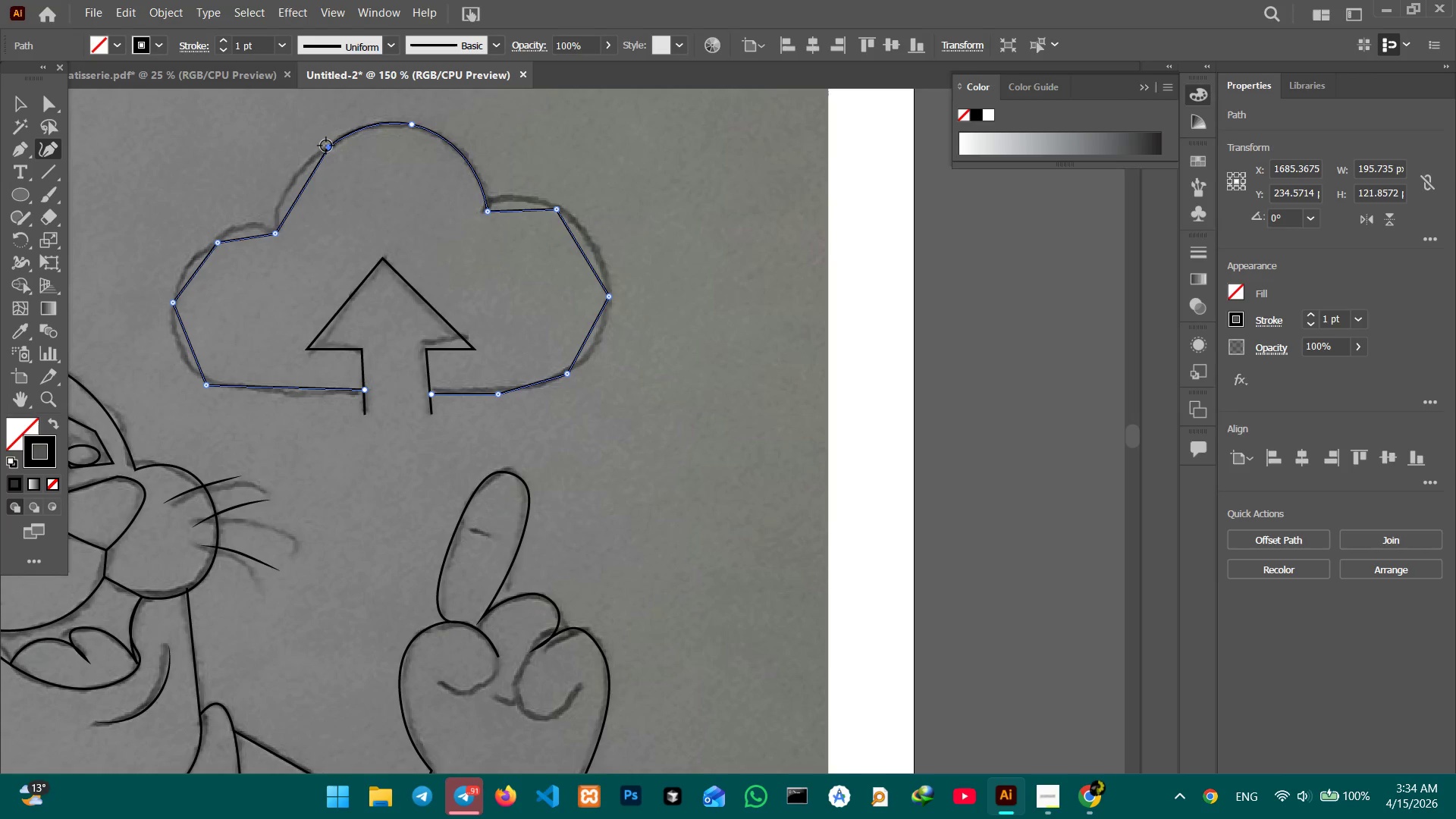 
key(Backspace)
 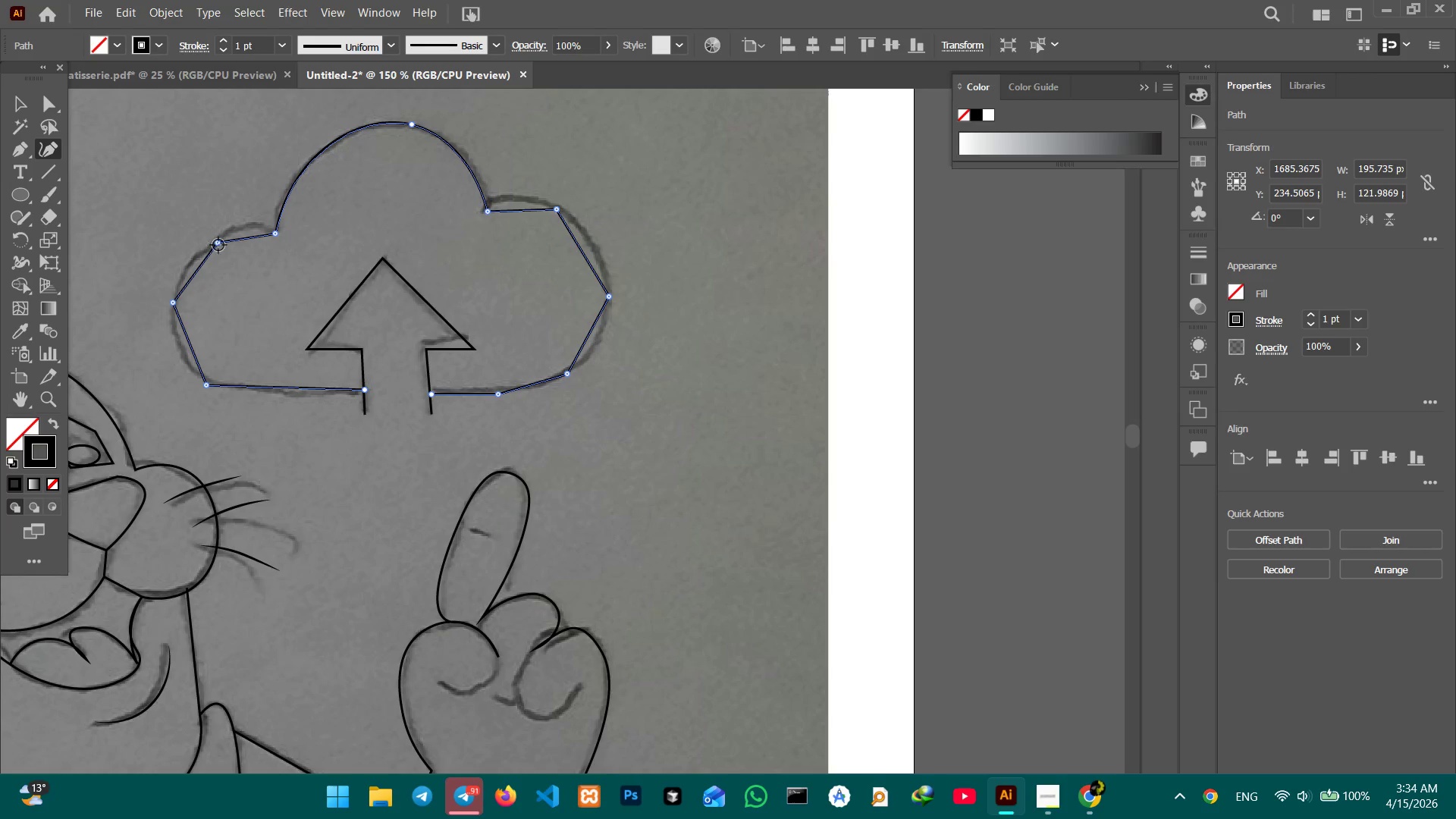 
left_click([218, 245])
 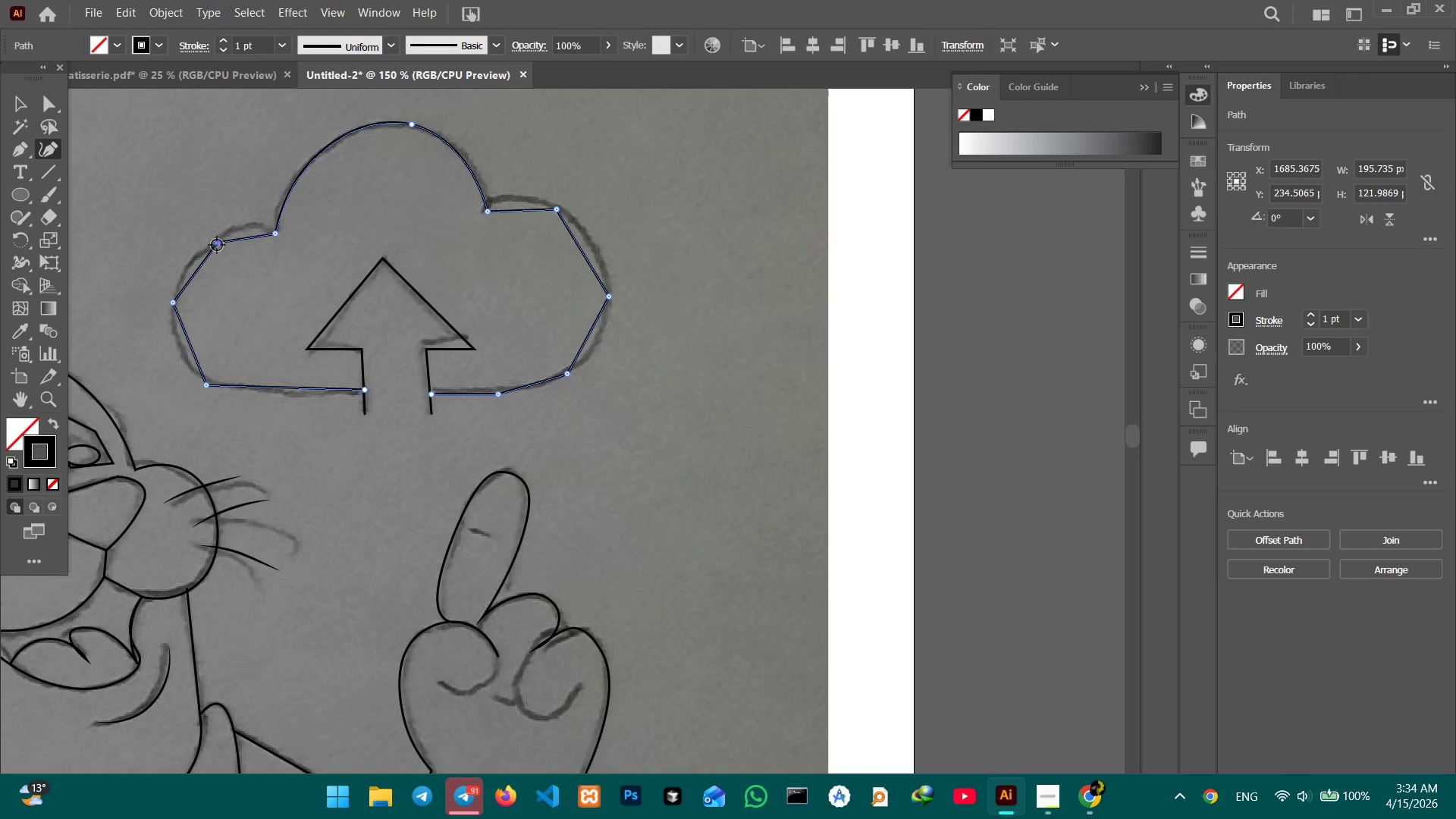 
key(Backspace)
 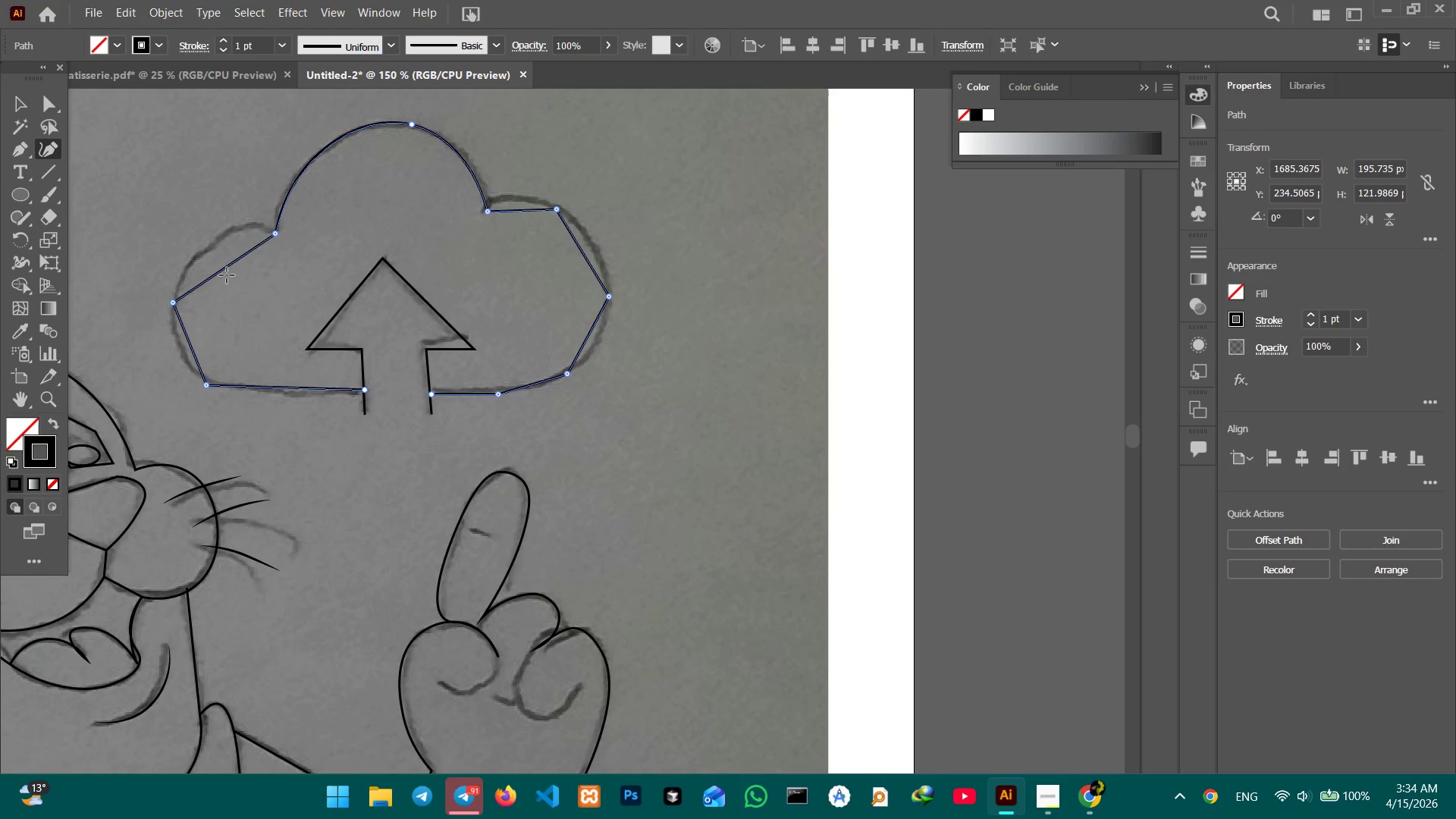 
left_click_drag(start_coordinate=[227, 275], to_coordinate=[207, 241])
 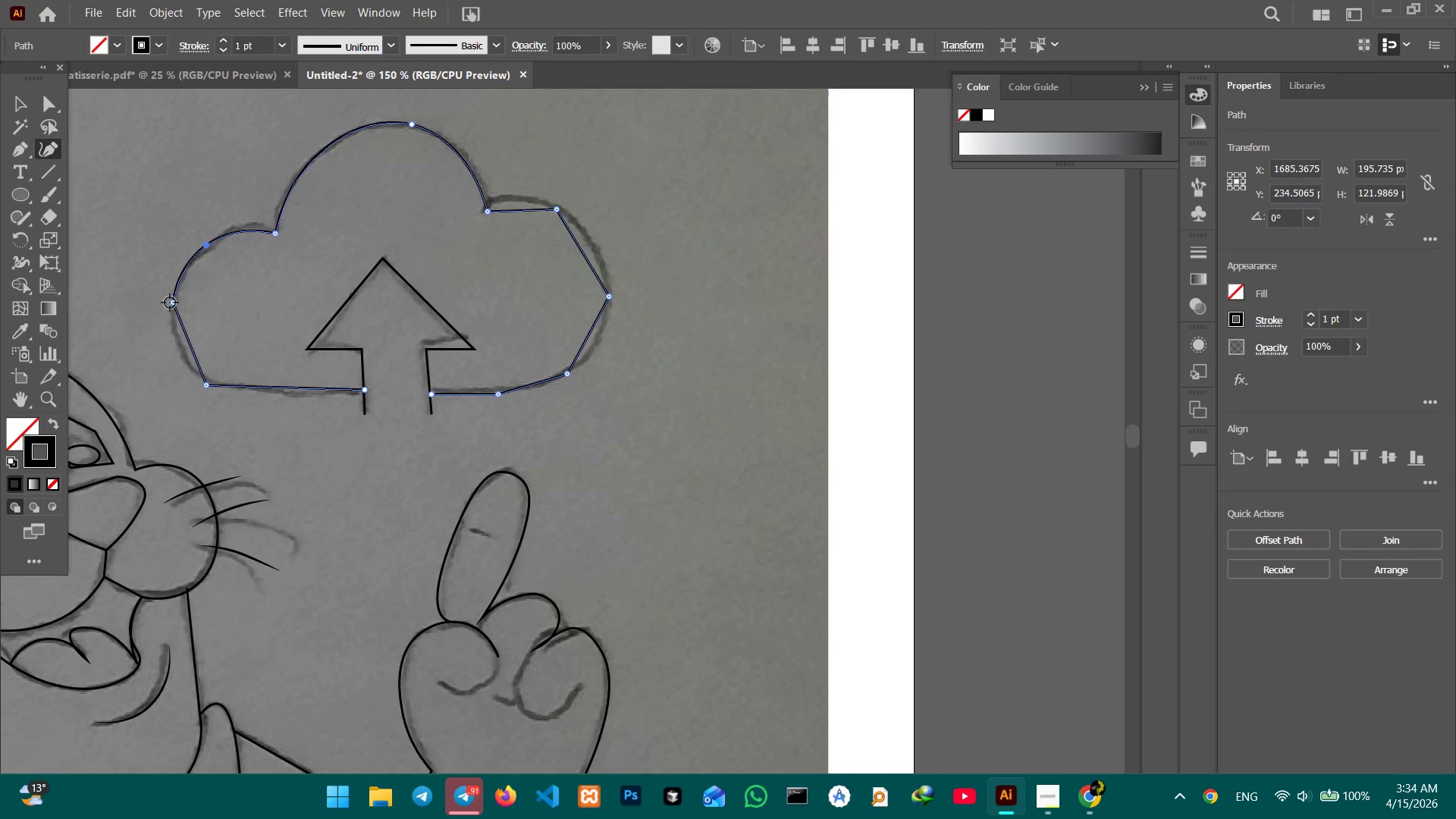 
left_click([170, 303])
 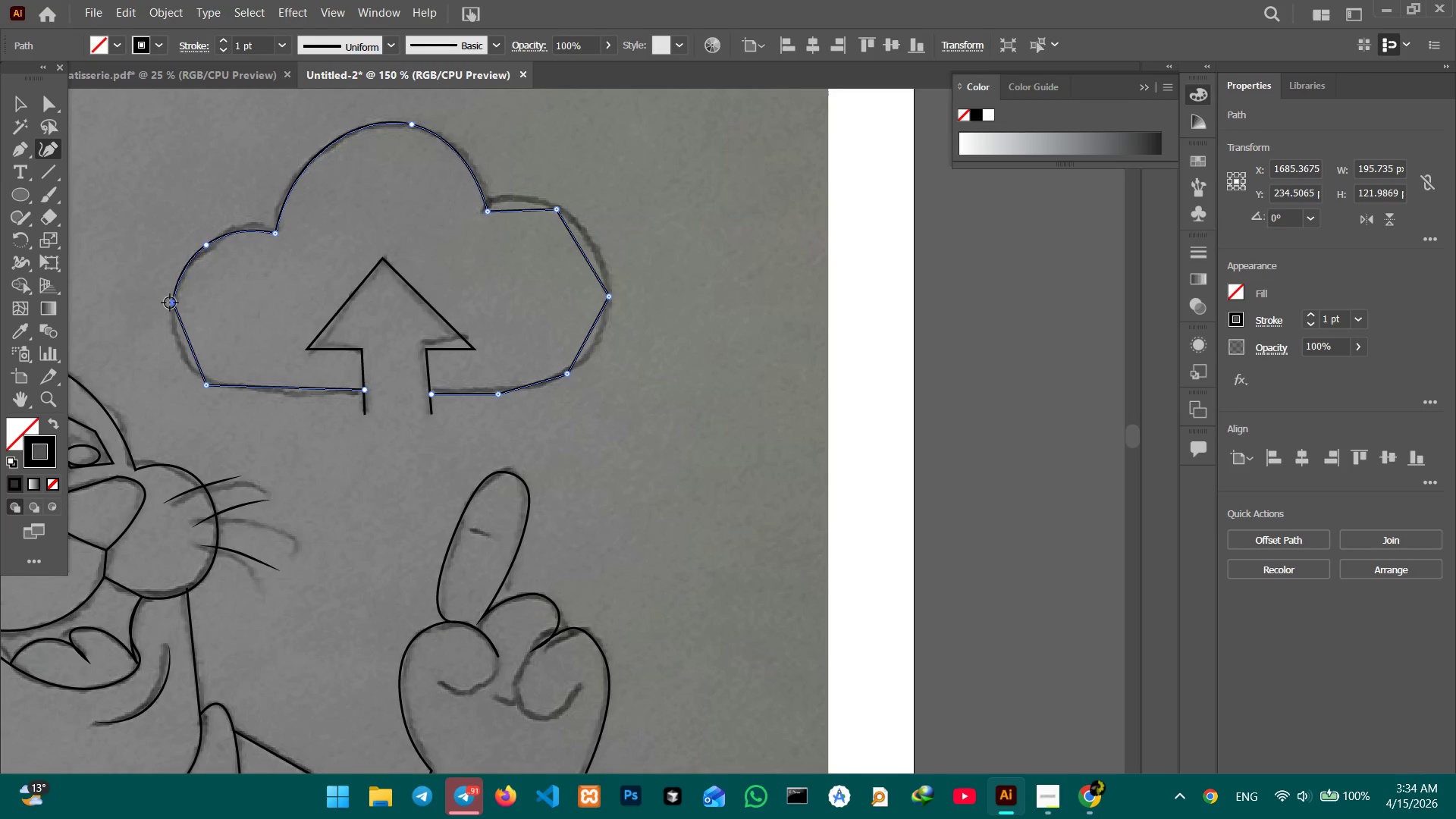 
key(Backspace)
 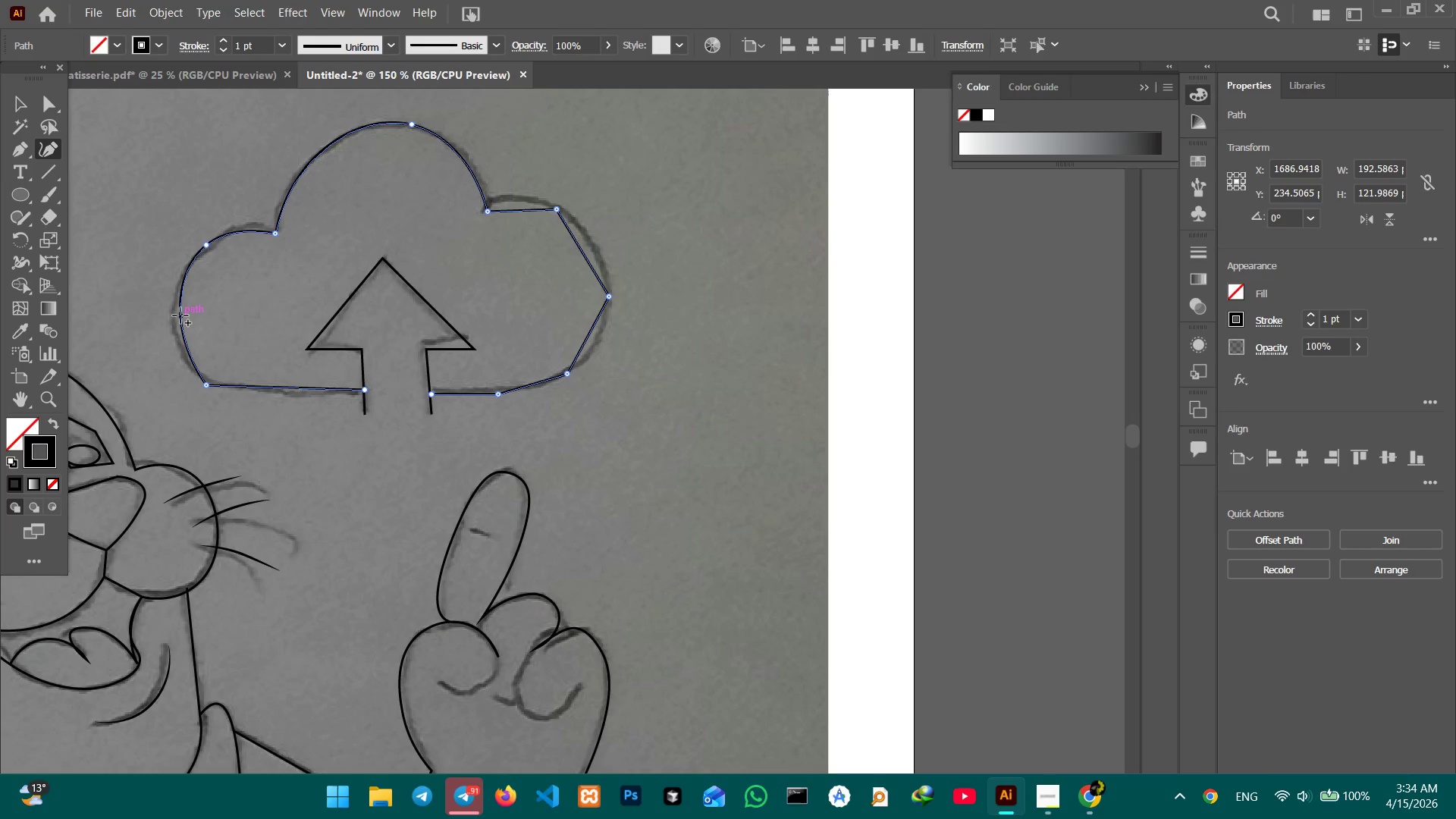 
left_click_drag(start_coordinate=[180, 316], to_coordinate=[172, 316])
 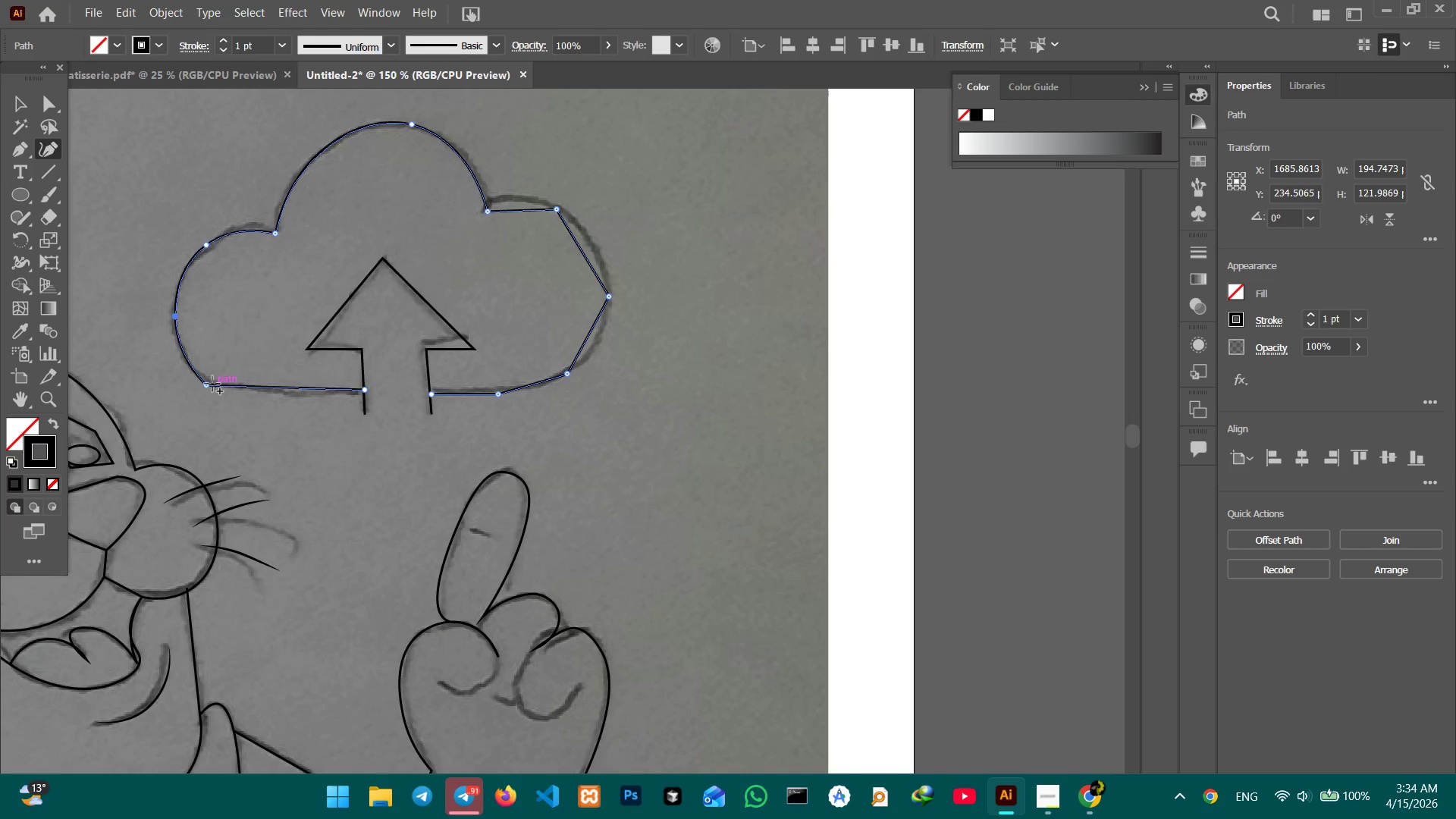 
left_click_drag(start_coordinate=[209, 384], to_coordinate=[218, 379])
 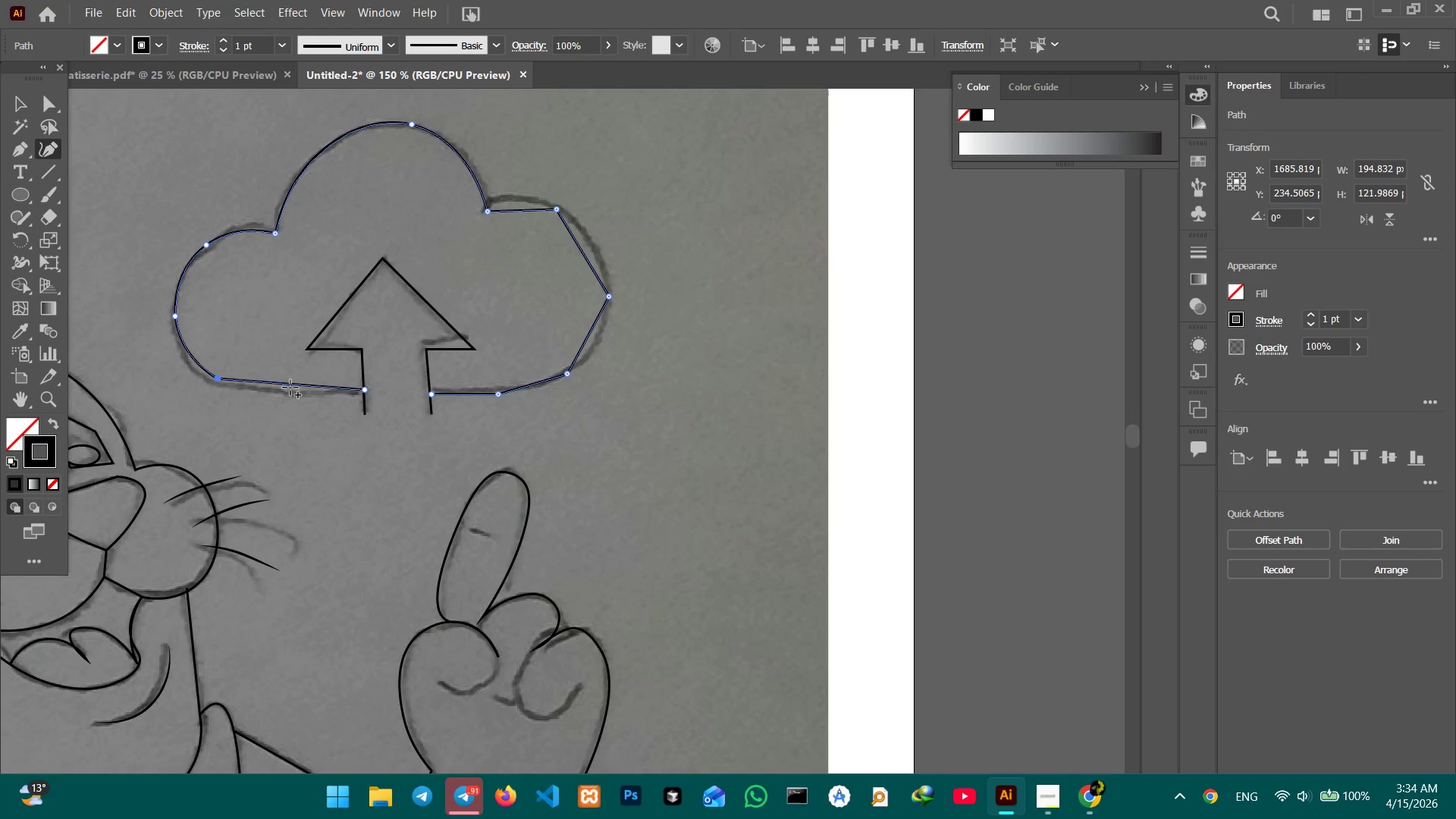 
left_click_drag(start_coordinate=[292, 384], to_coordinate=[292, 396])
 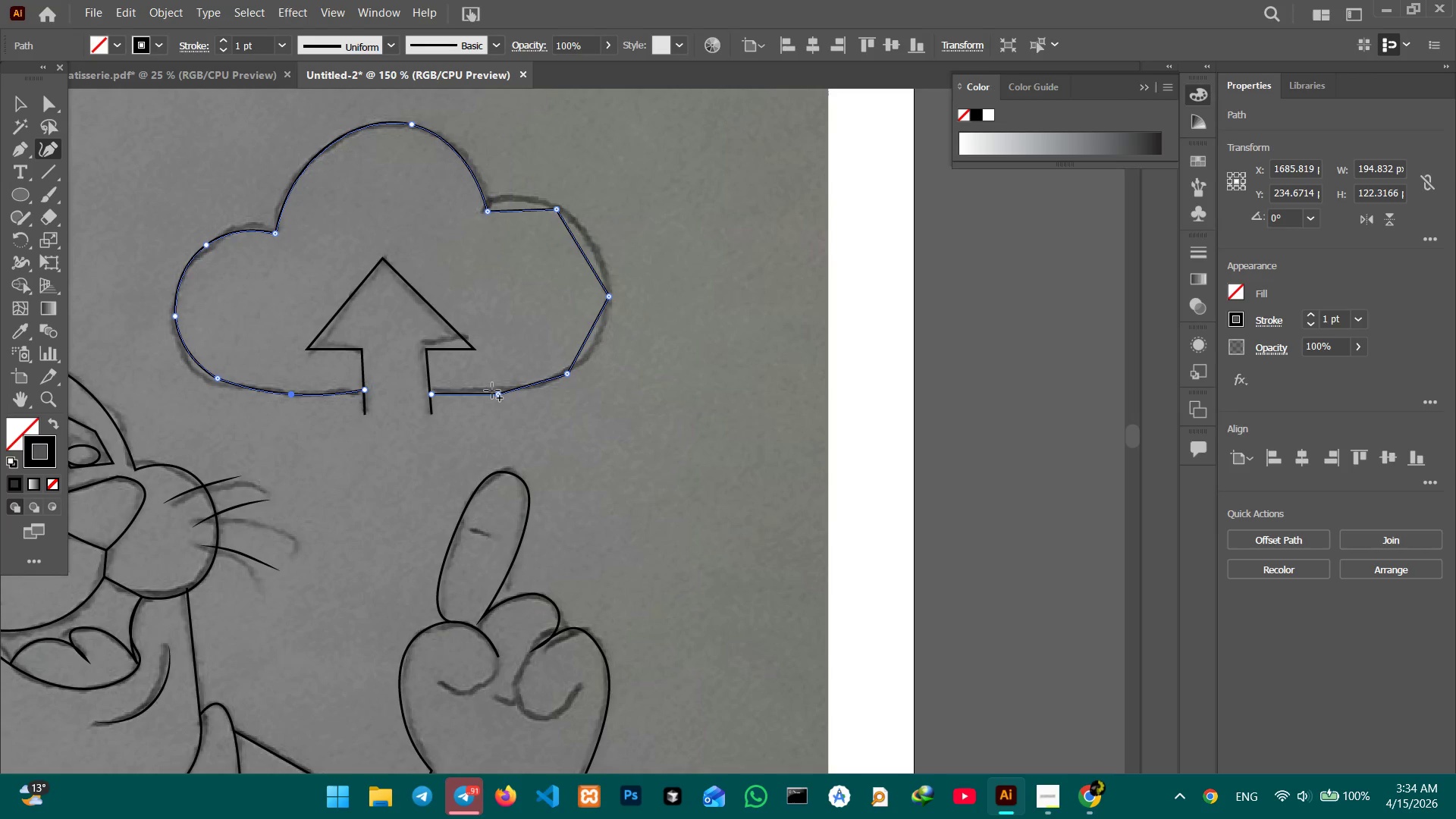 
left_click([496, 397])
 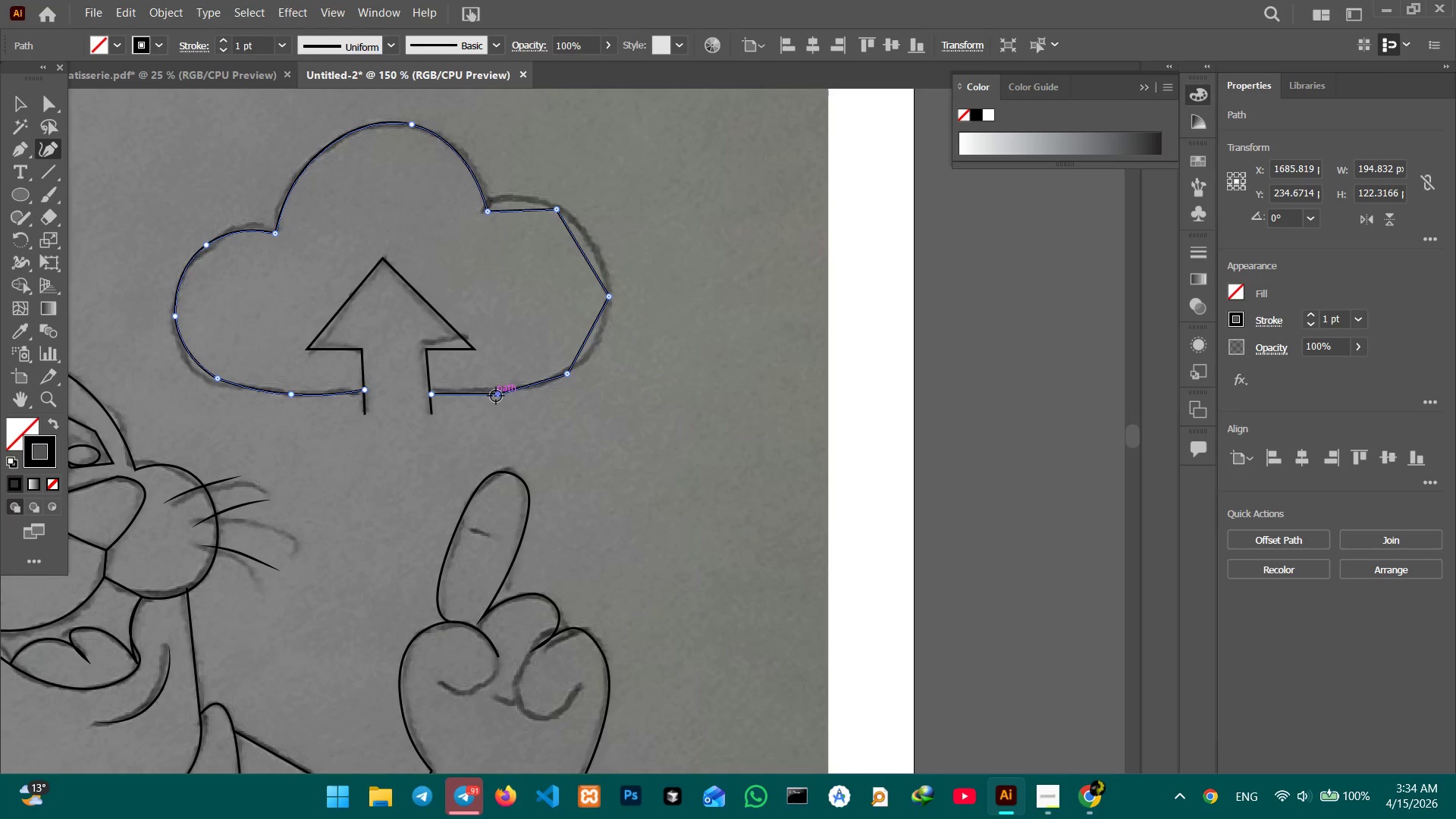 
key(Backspace)
 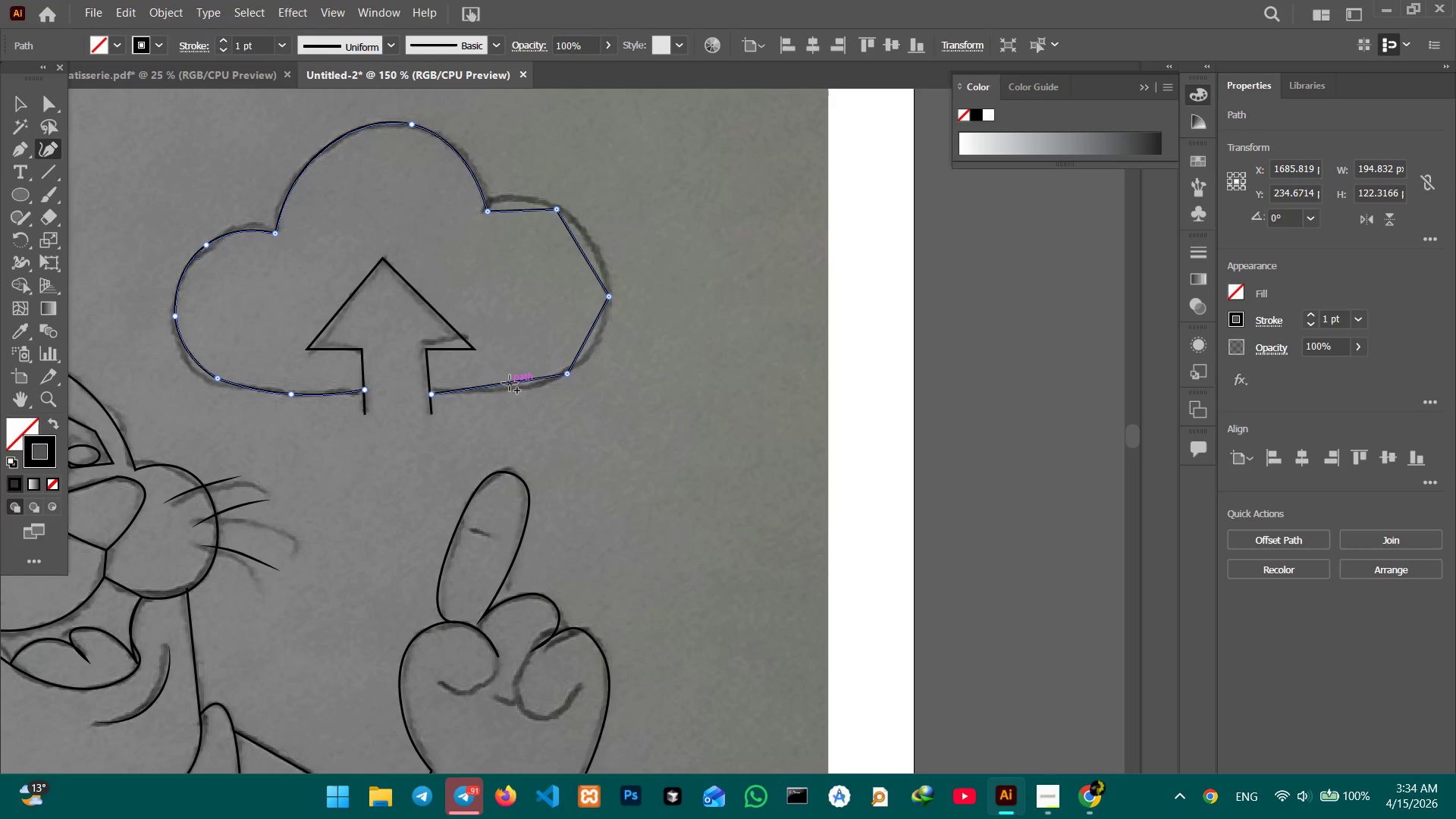 
left_click_drag(start_coordinate=[510, 383], to_coordinate=[512, 392])
 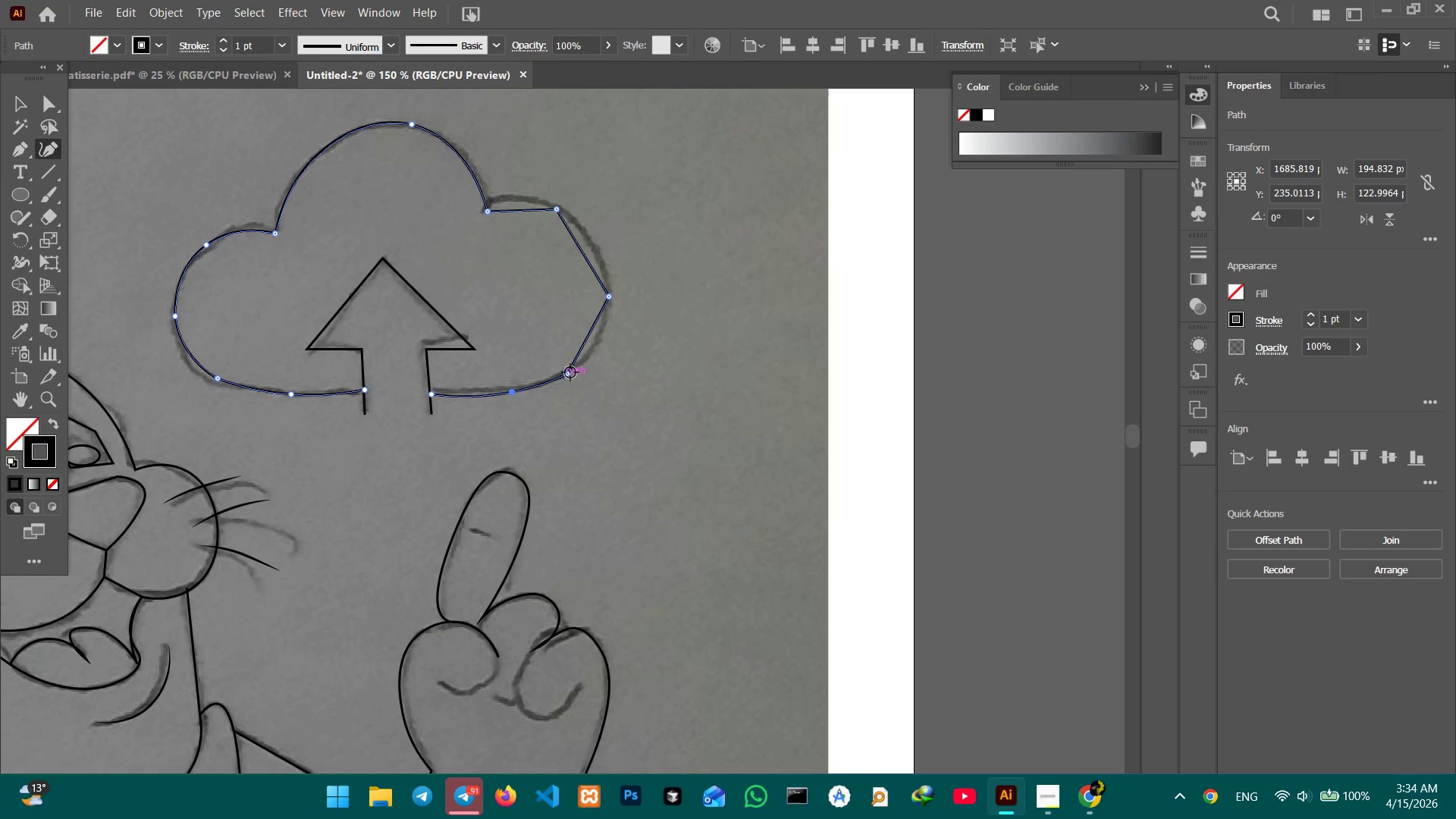 
left_click([569, 372])
 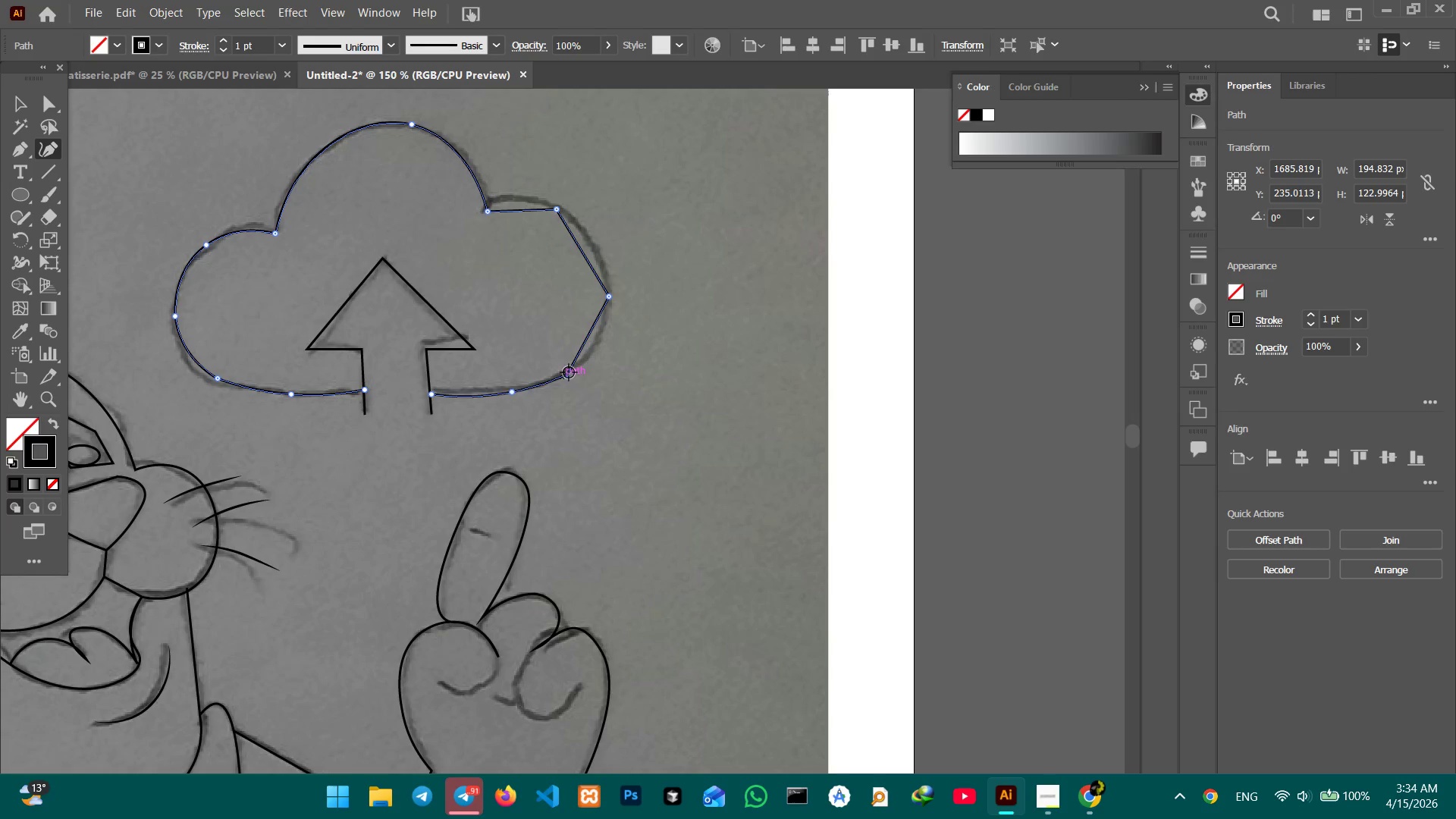 
key(Backspace)
 